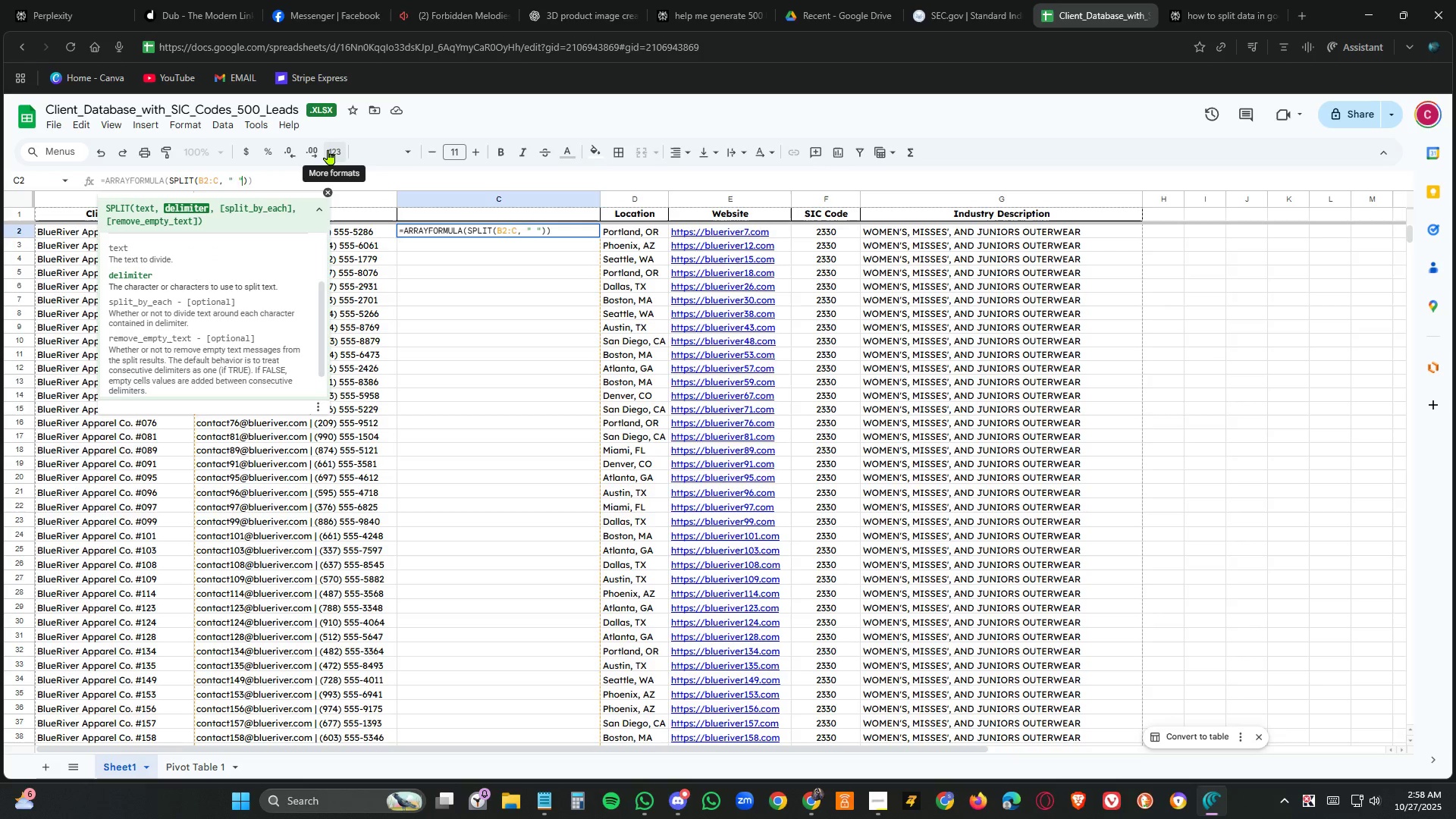 
key(Comma)
 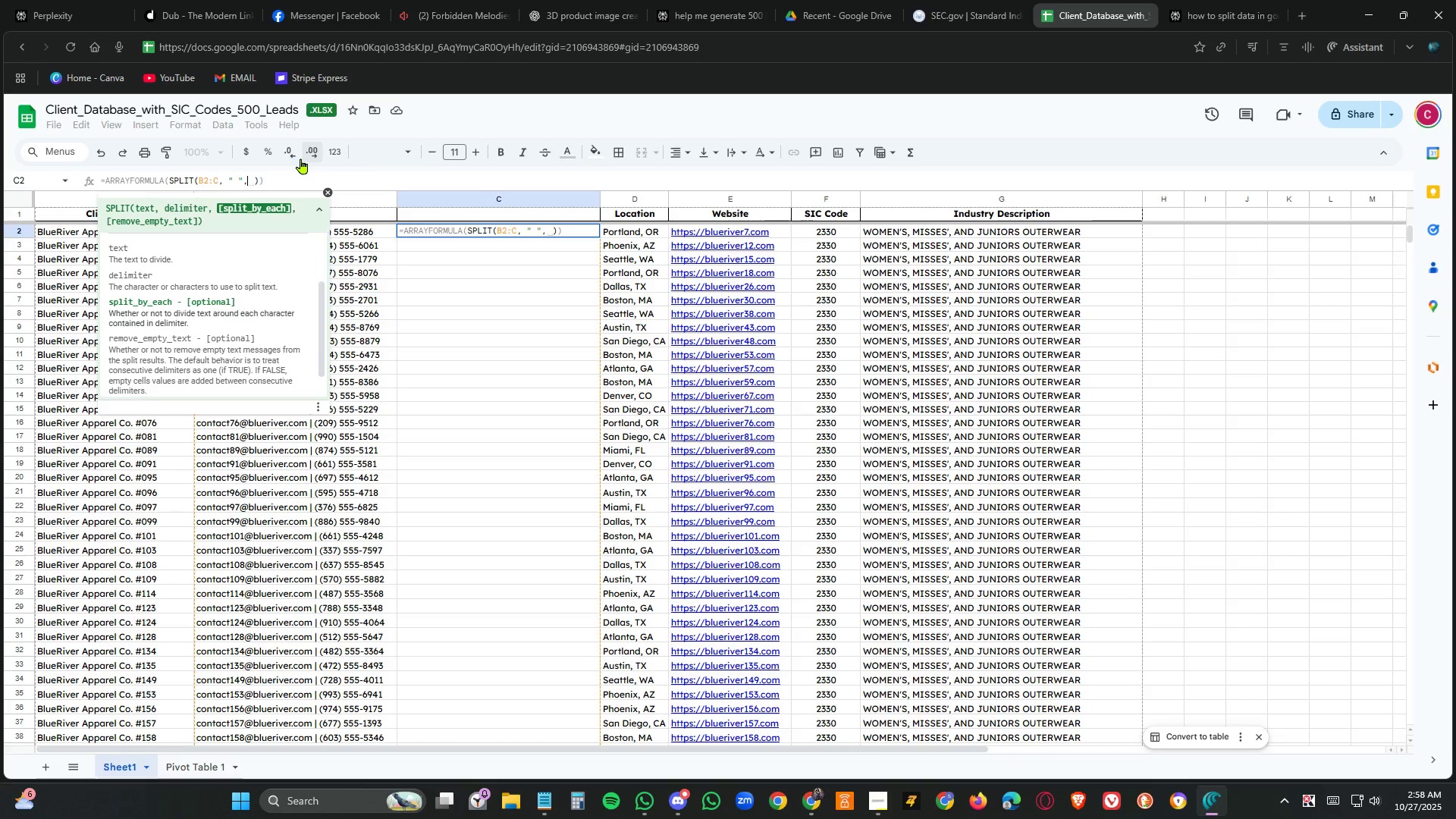 
key(Space)
 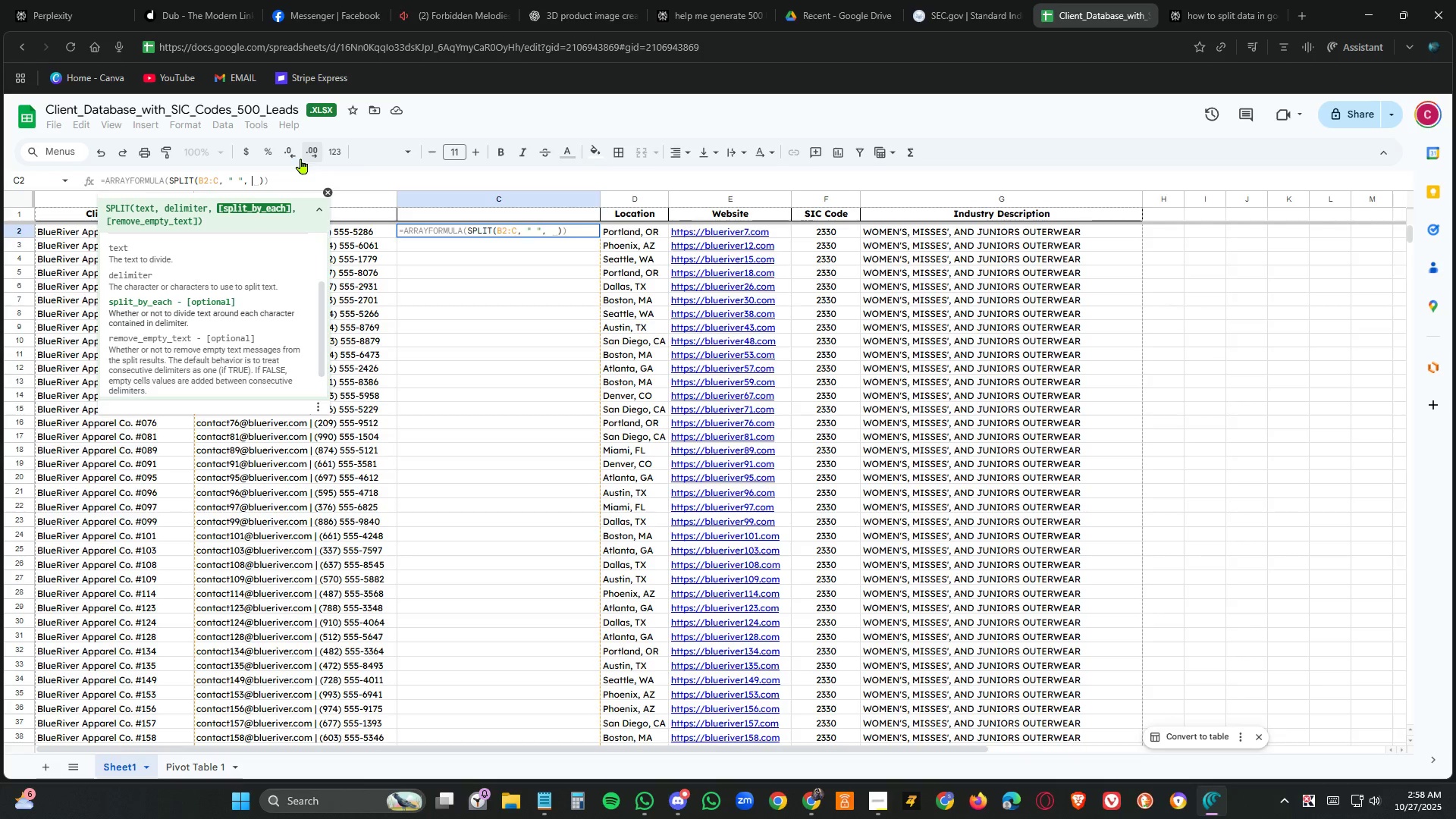 
key(Shift+Quote)
 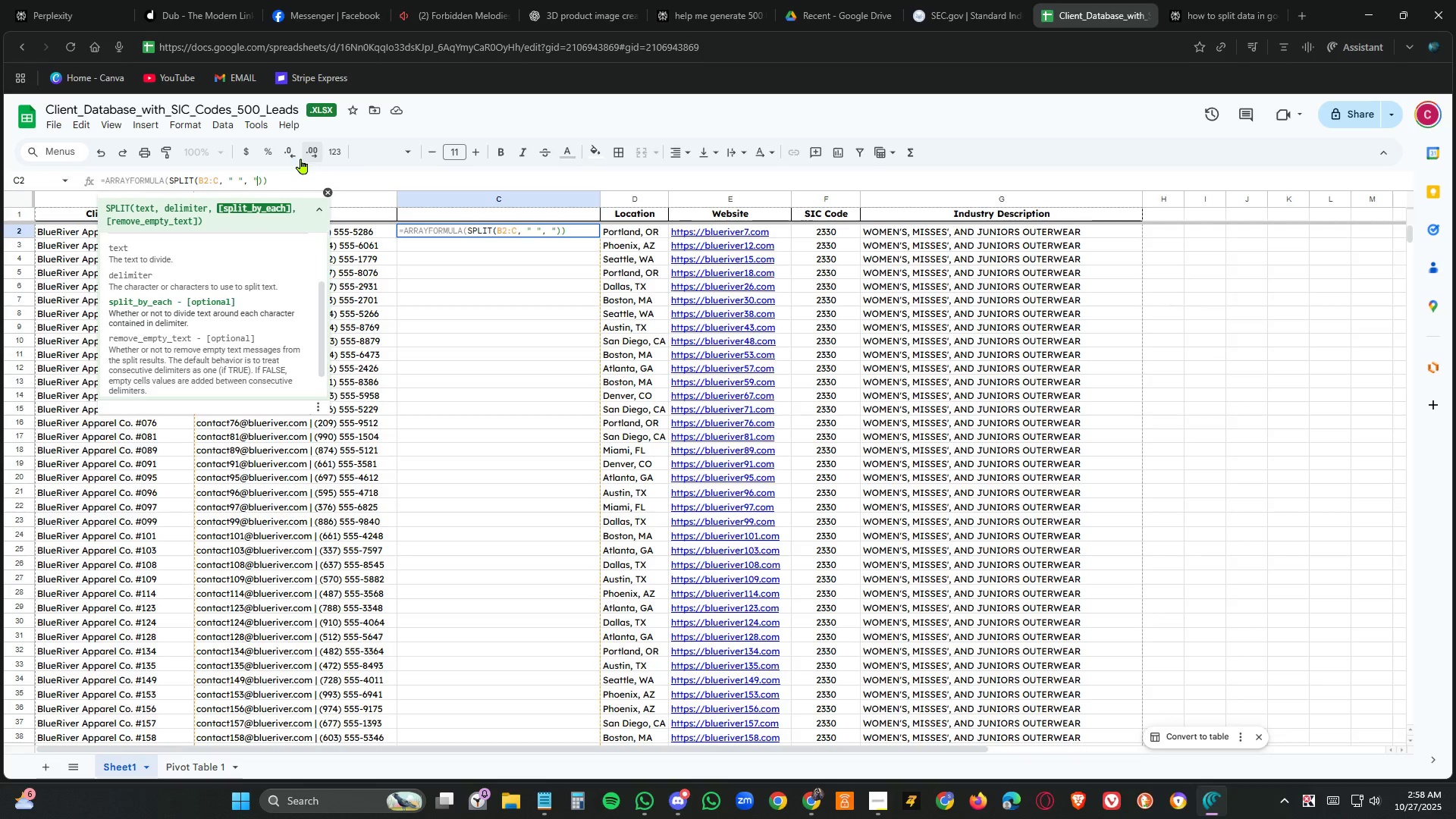 
key(Space)
 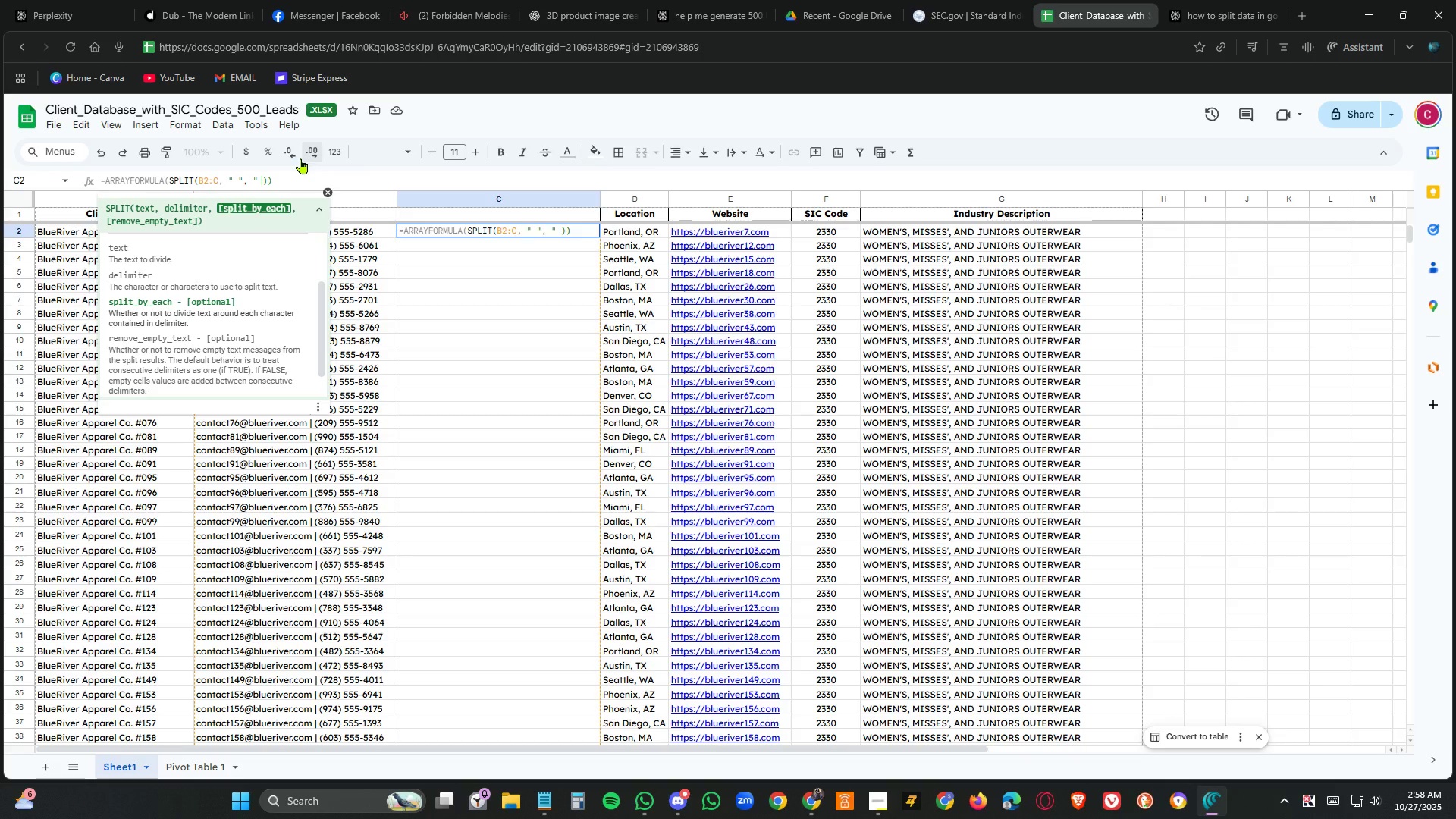 
key(Shift+Quote)
 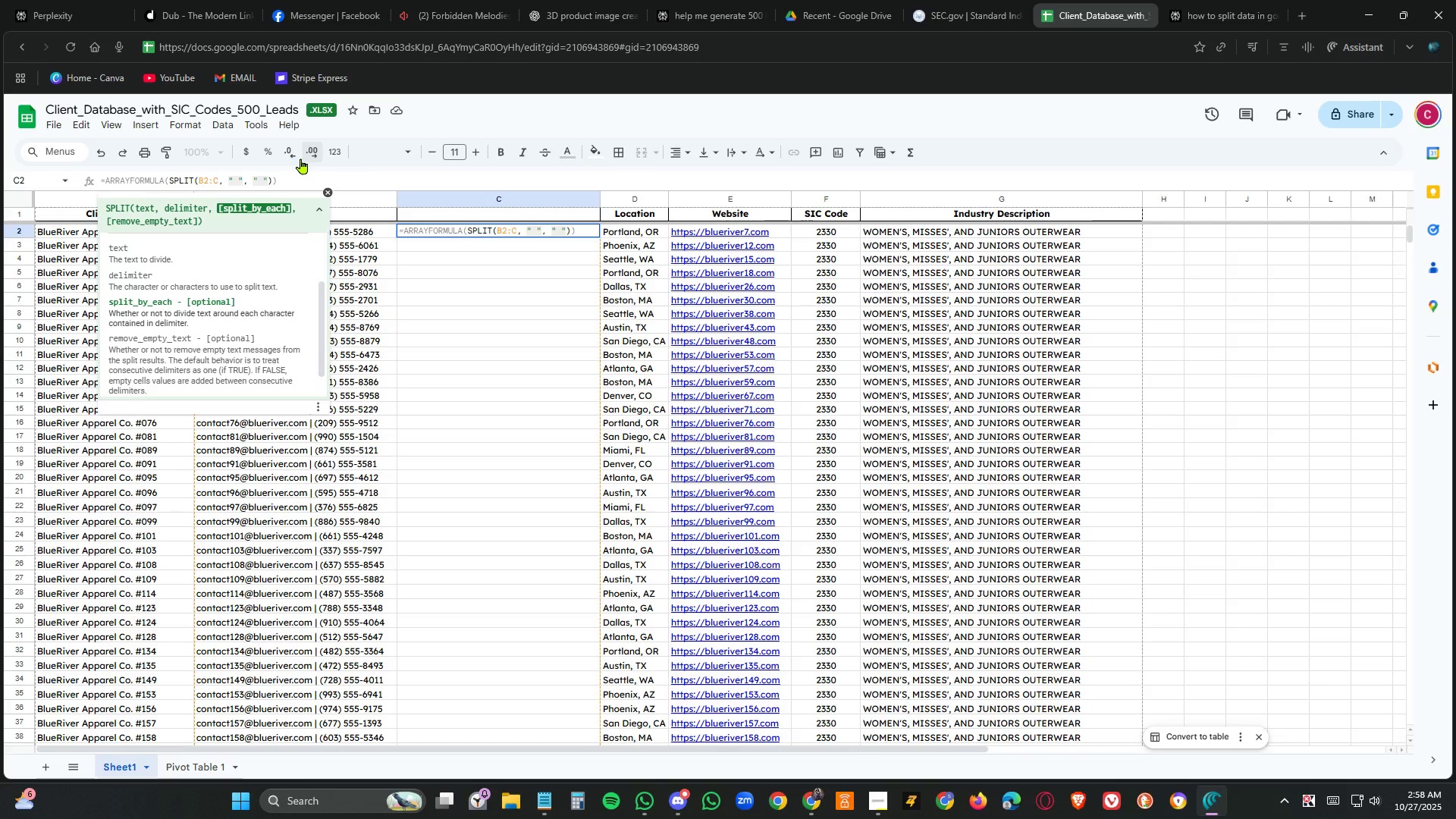 
key(Enter)
 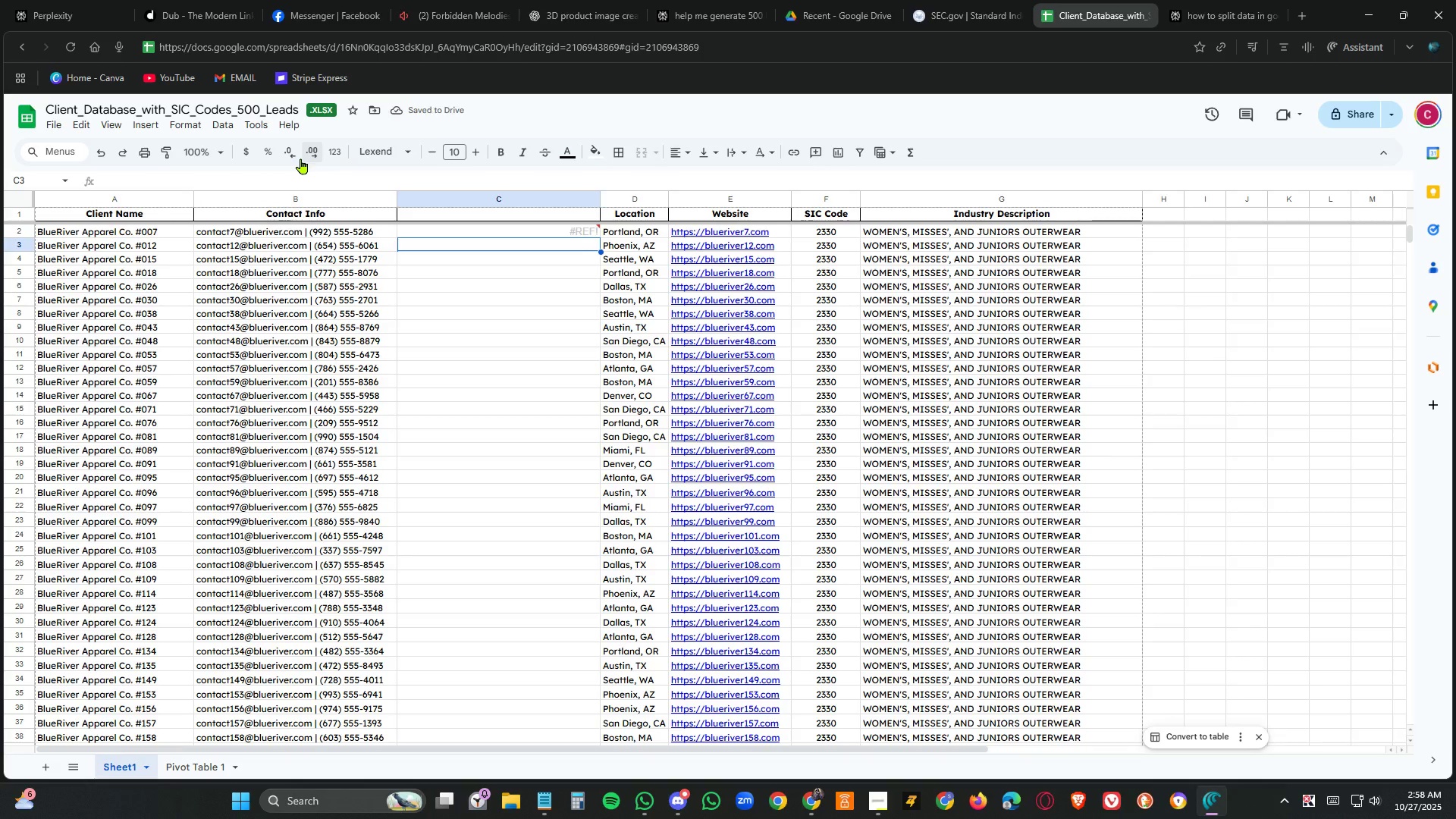 
key(ArrowUp)
 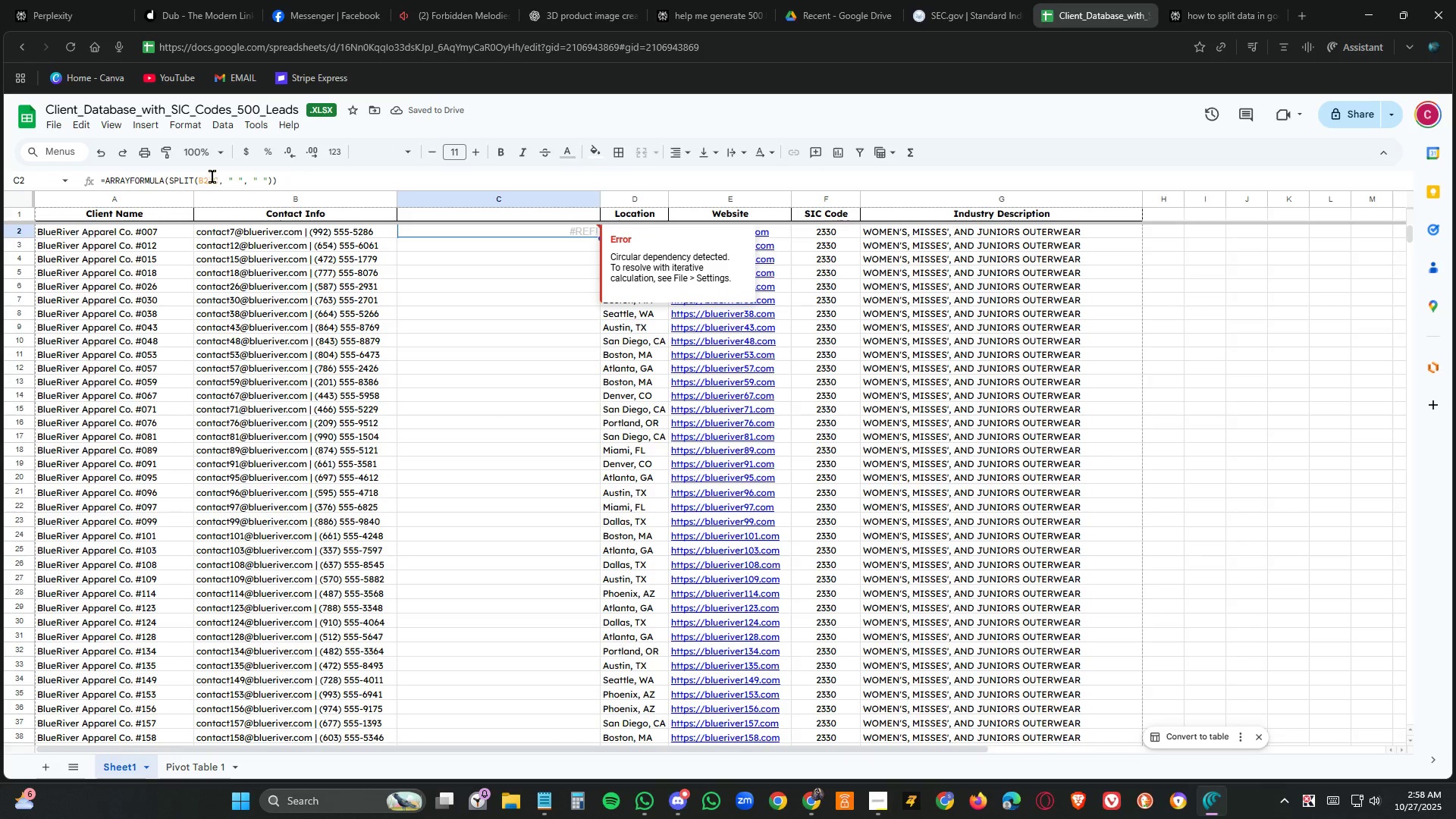 
left_click([218, 182])
 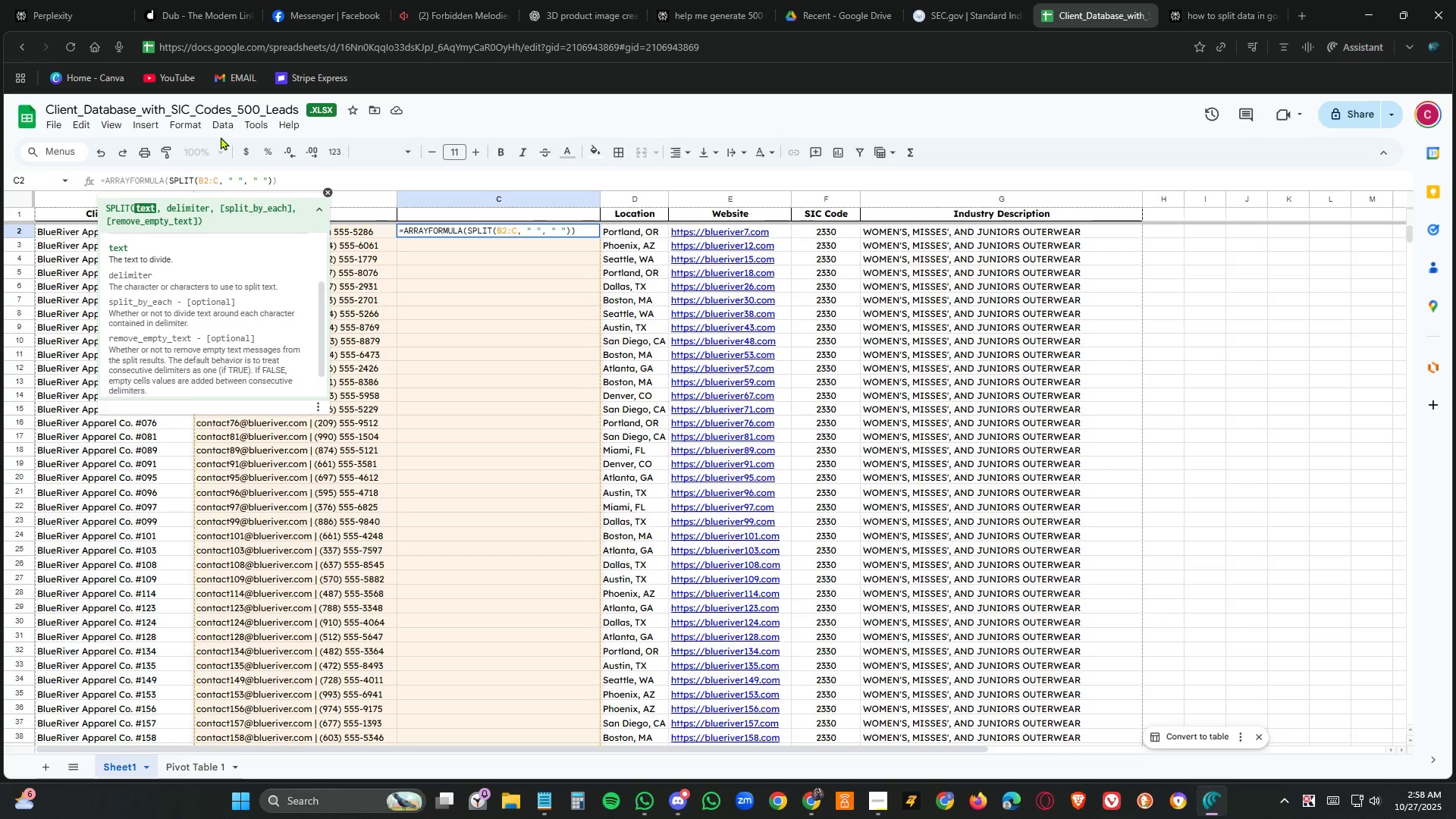 
key(Backspace)
 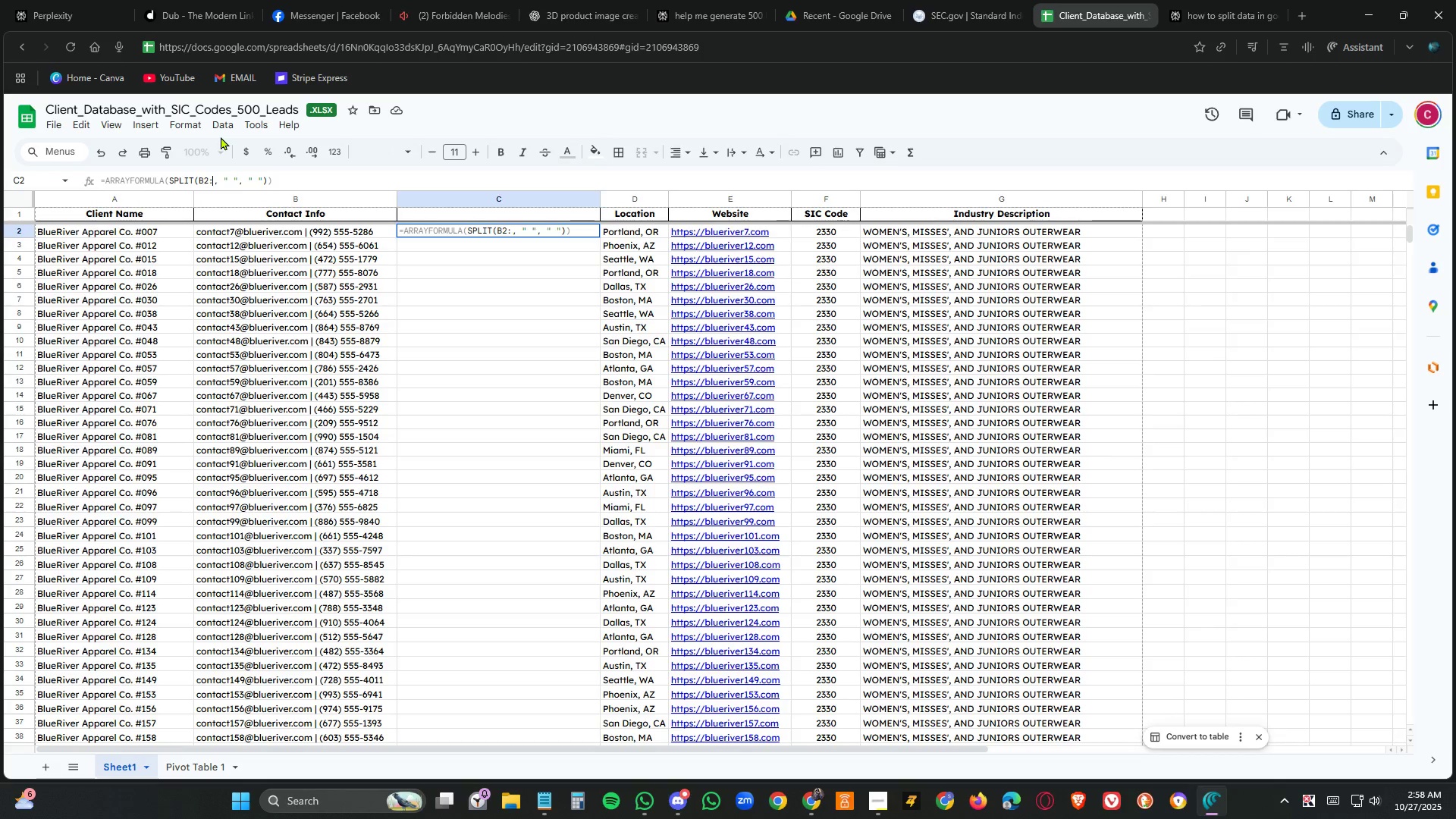 
key(Shift+B)
 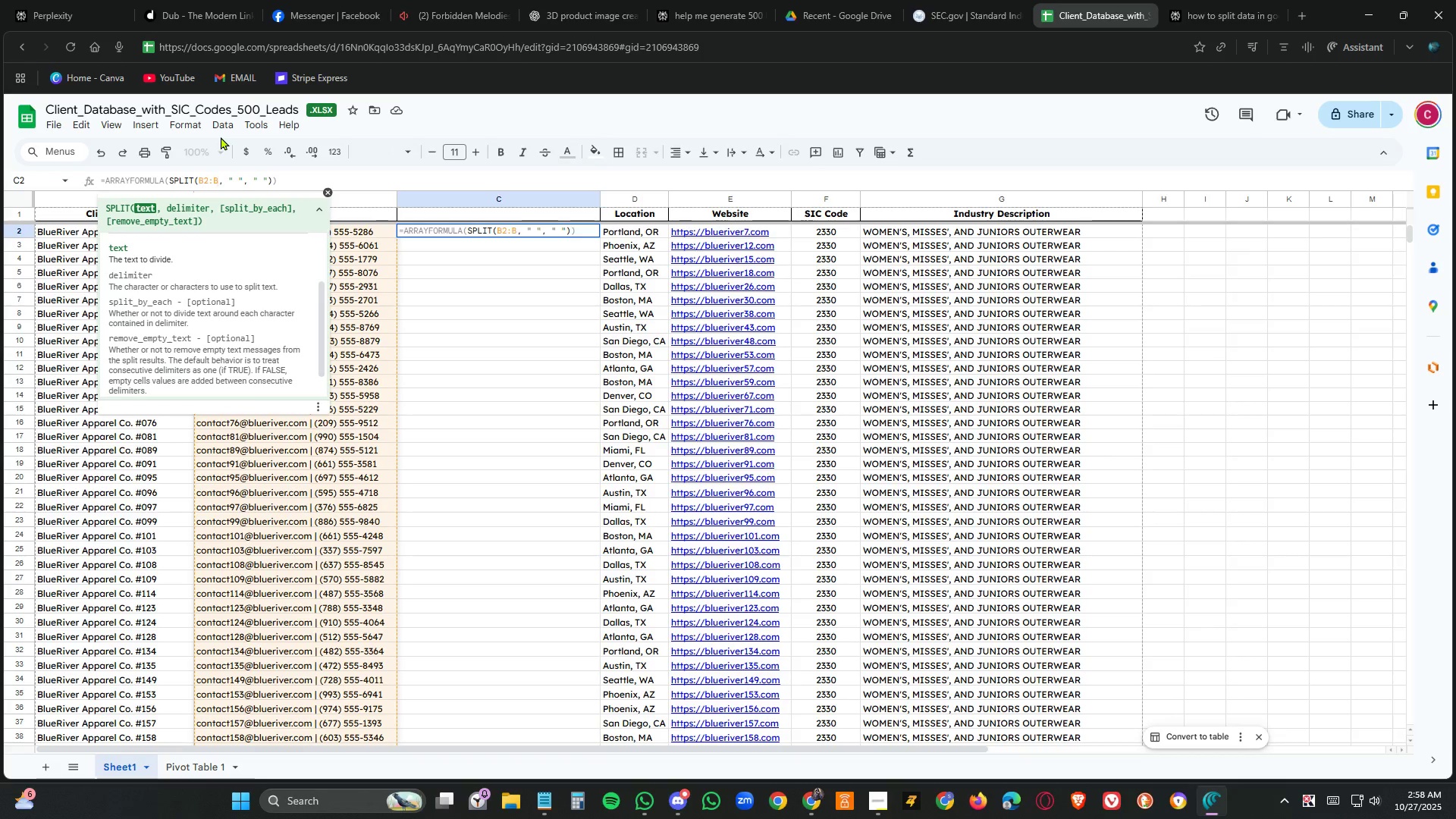 
key(Enter)
 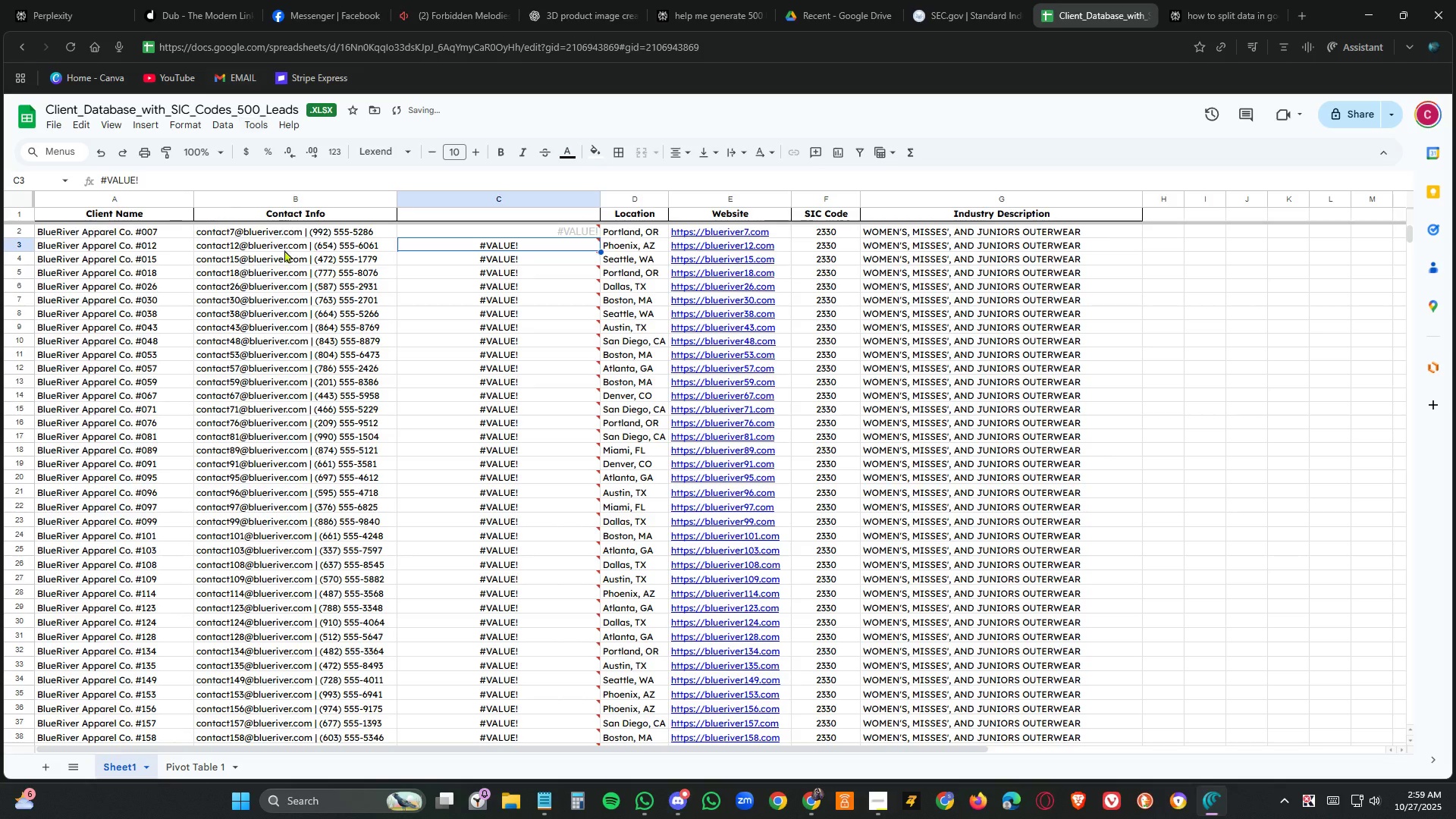 
left_click([429, 236])
 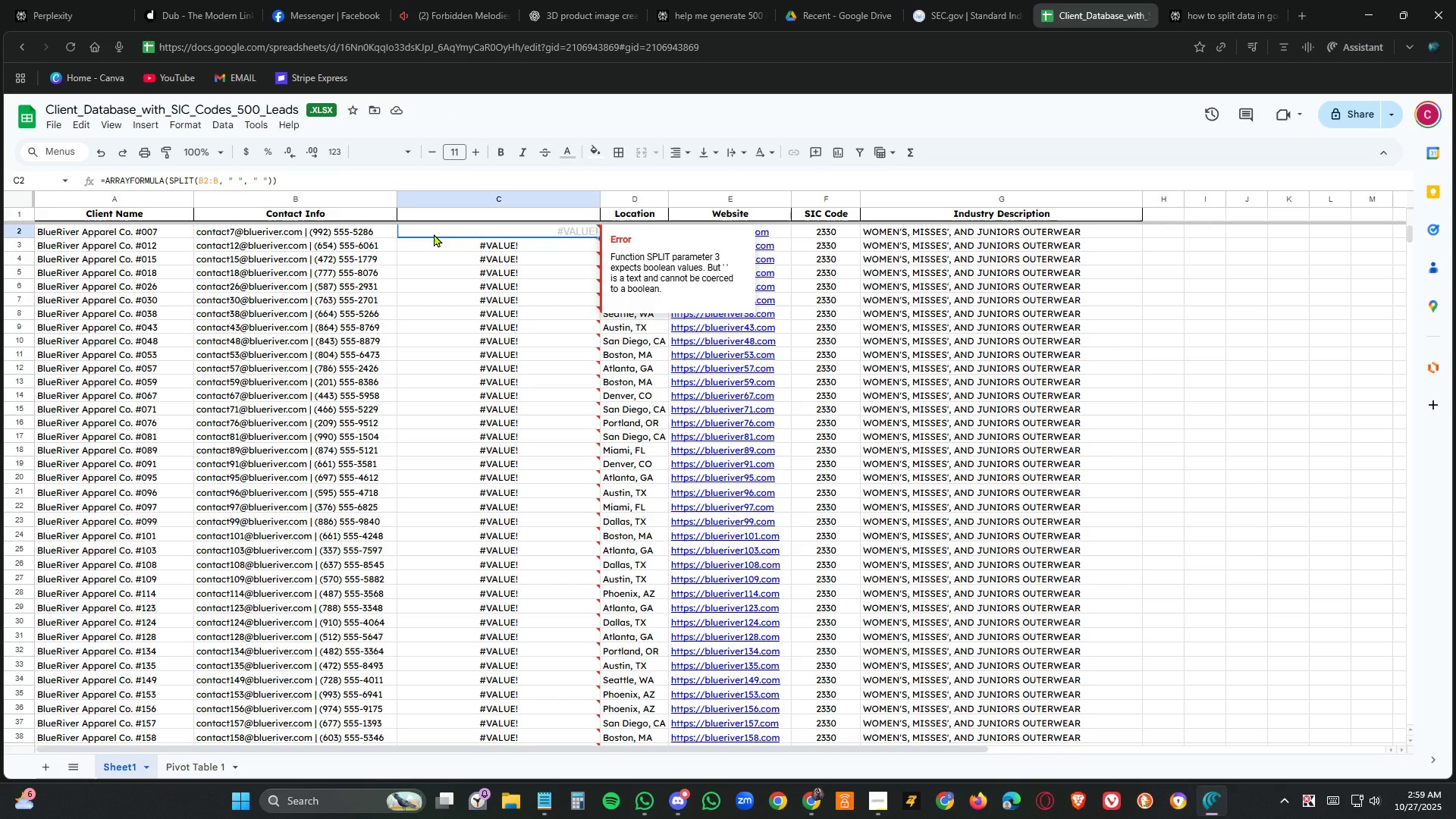 
wait(9.3)
 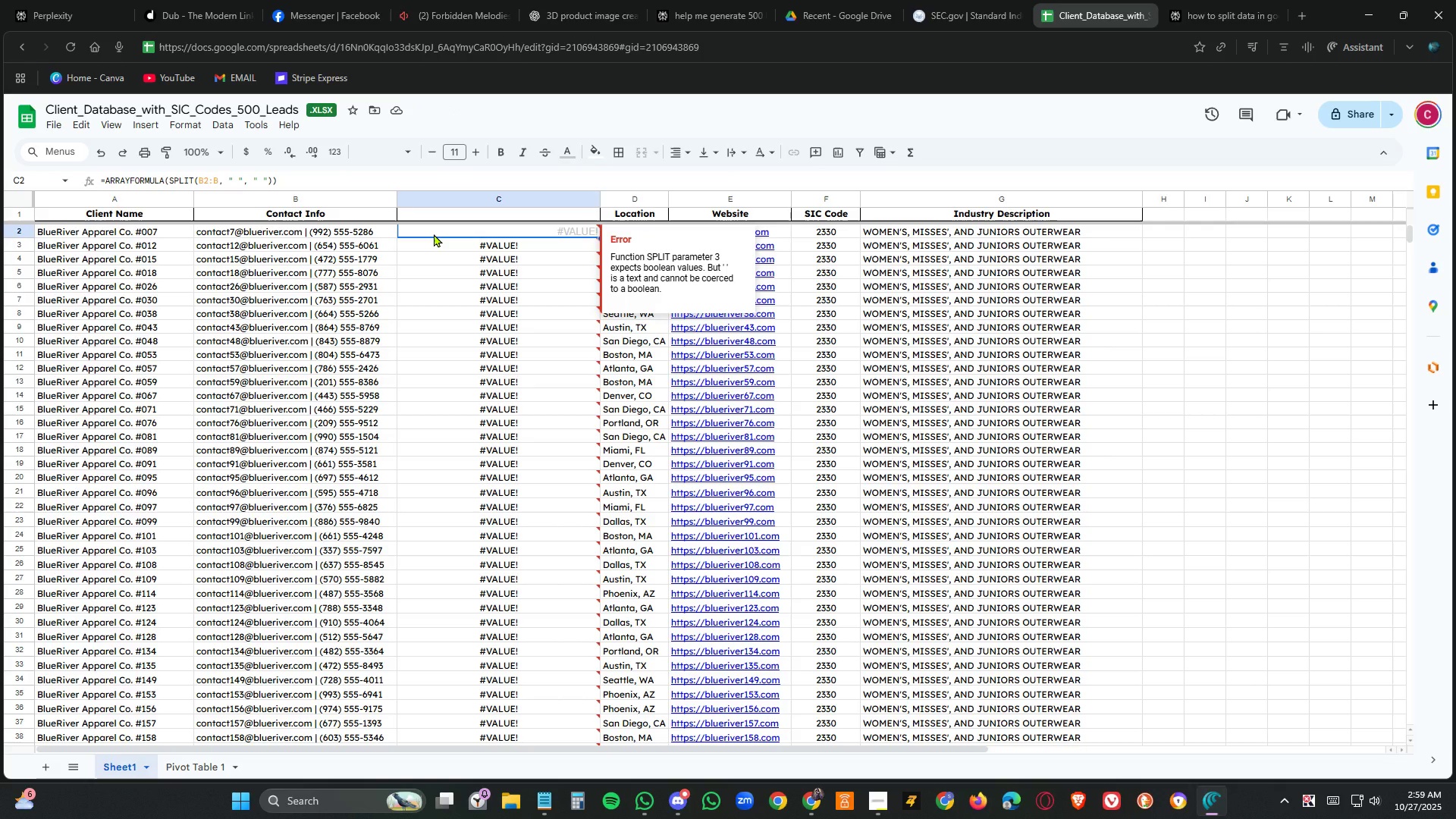 
left_click([268, 177])
 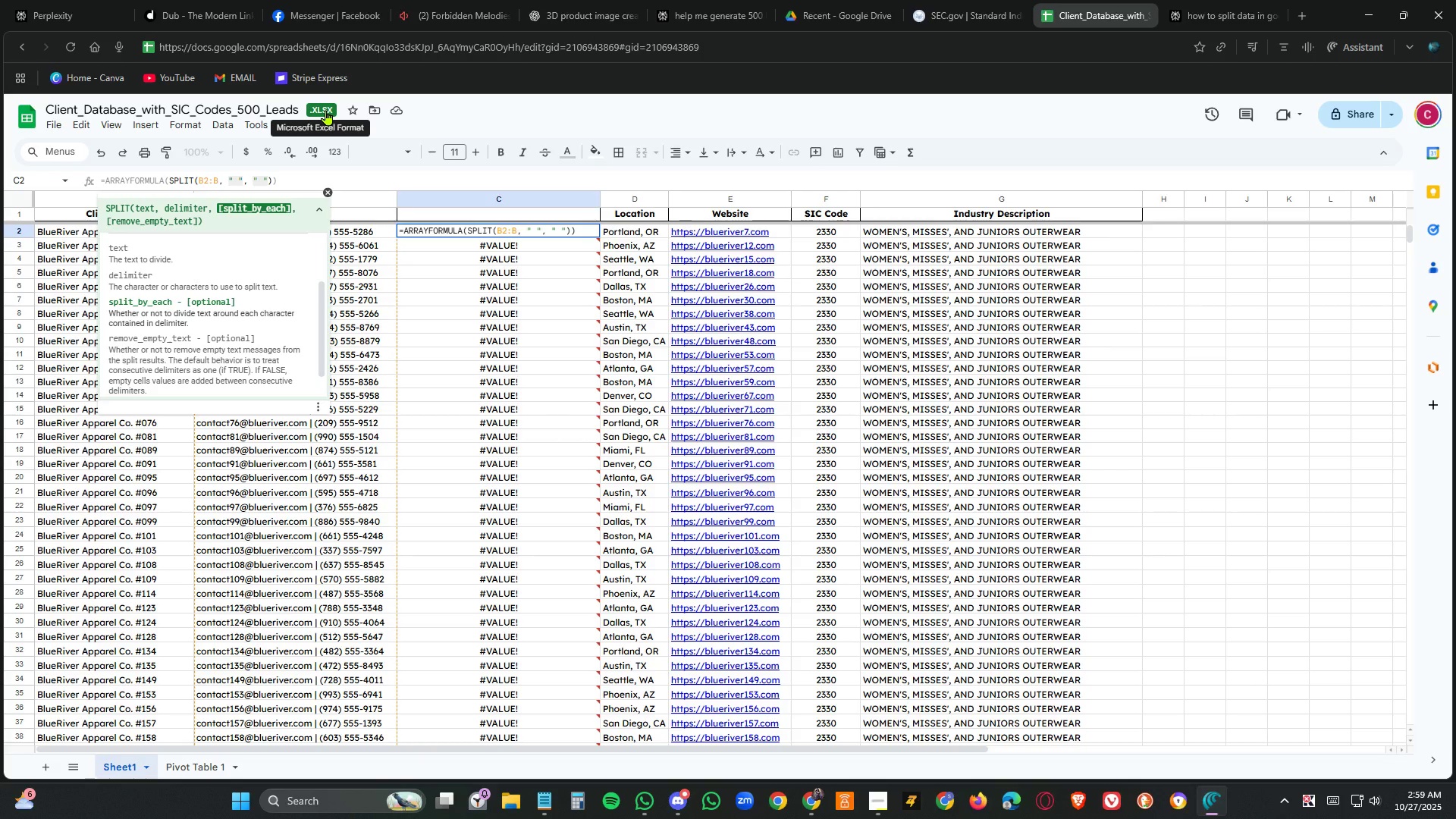 
key(Comma)
 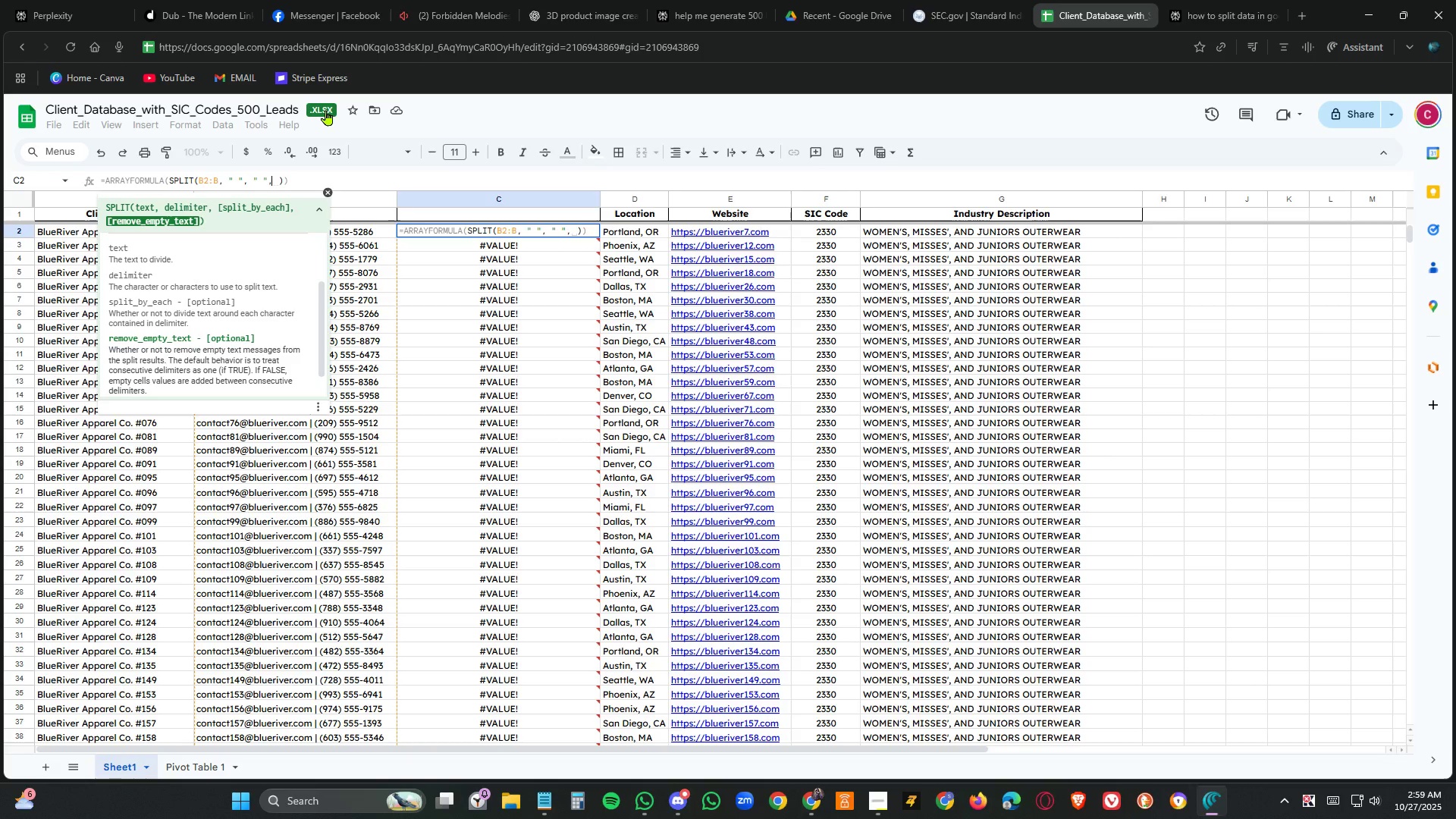 
key(Space)
 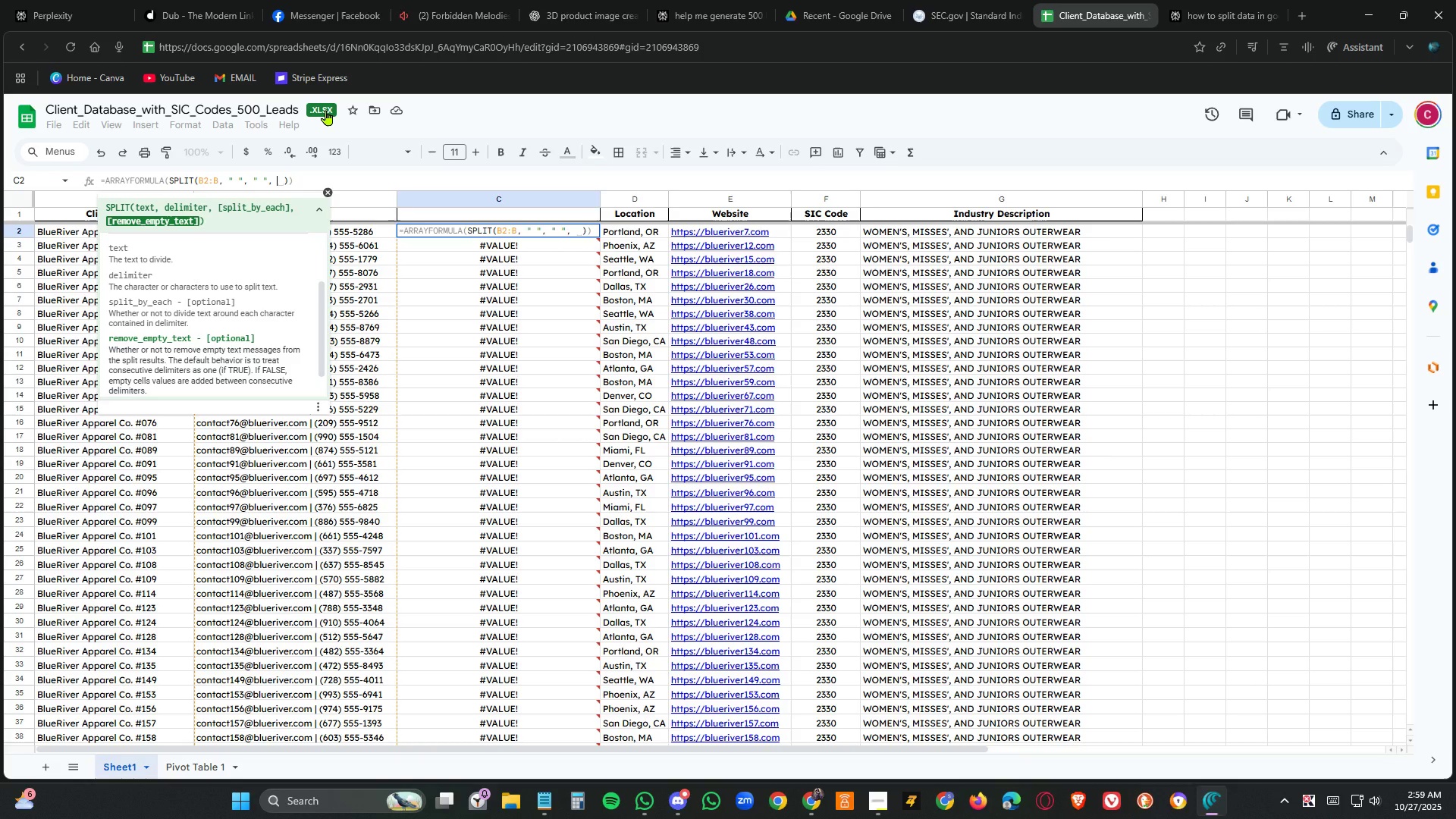 
key(Shift+Quote)
 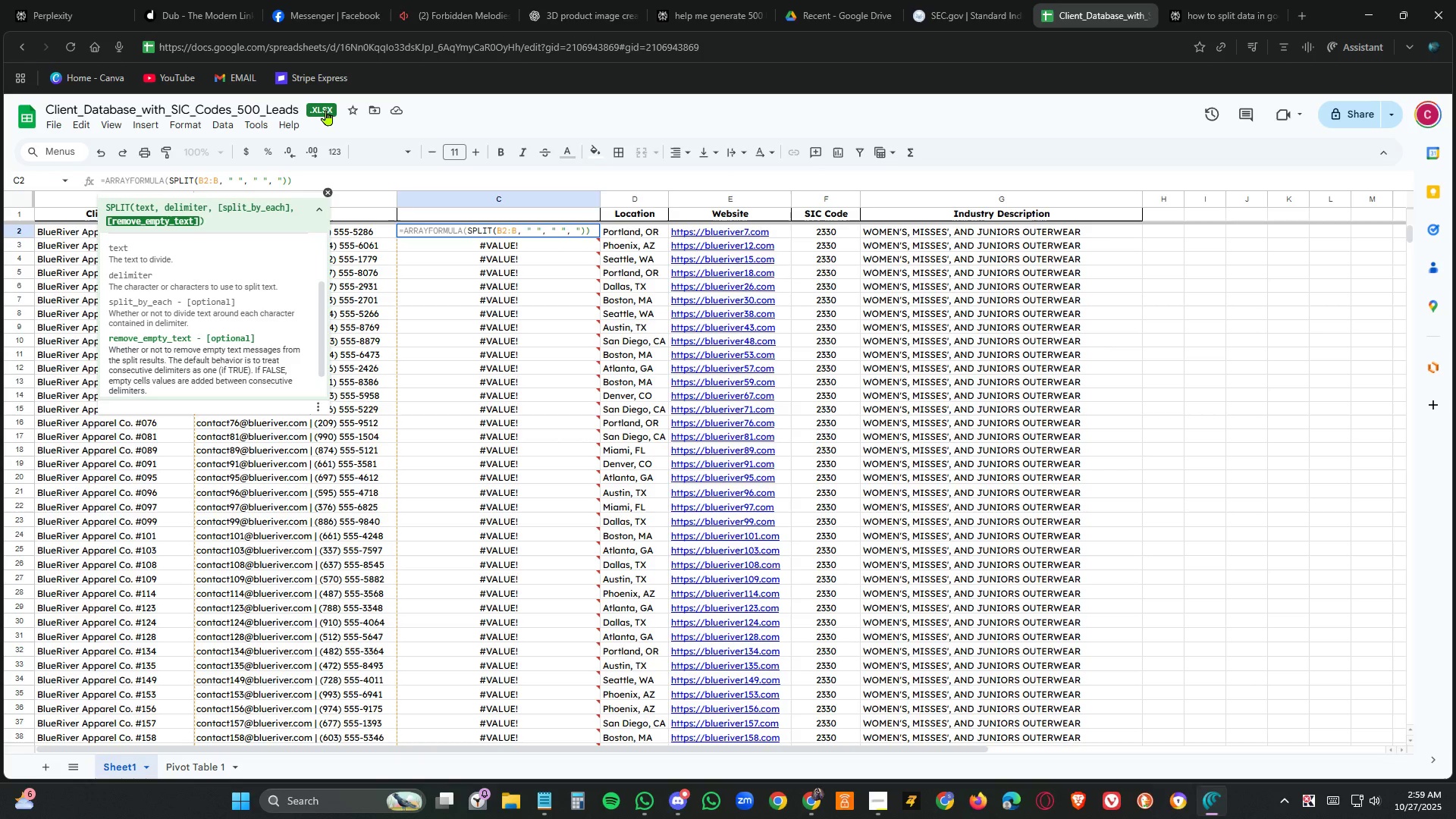 
key(Space)
 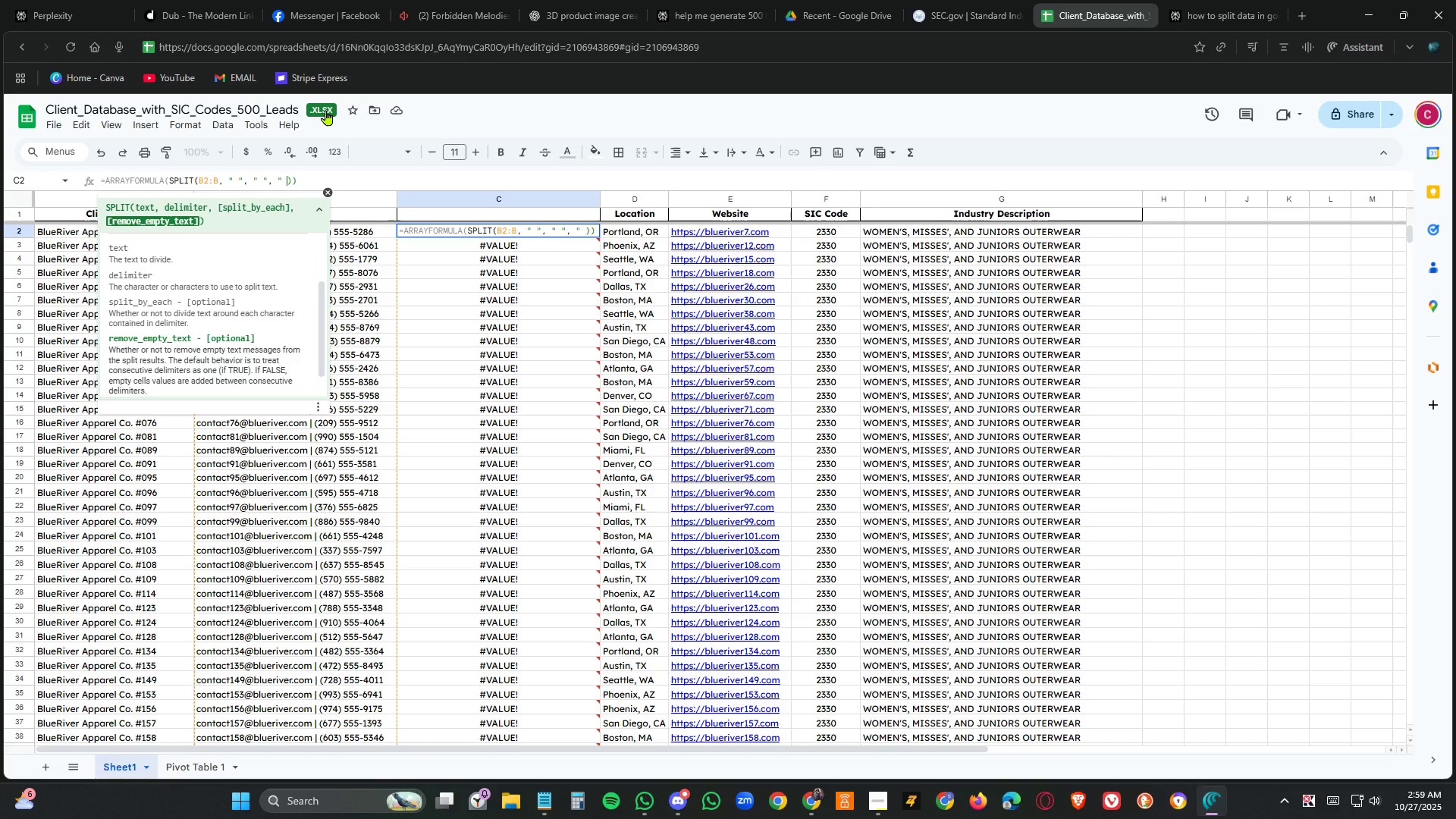 
key(Shift+Quote)
 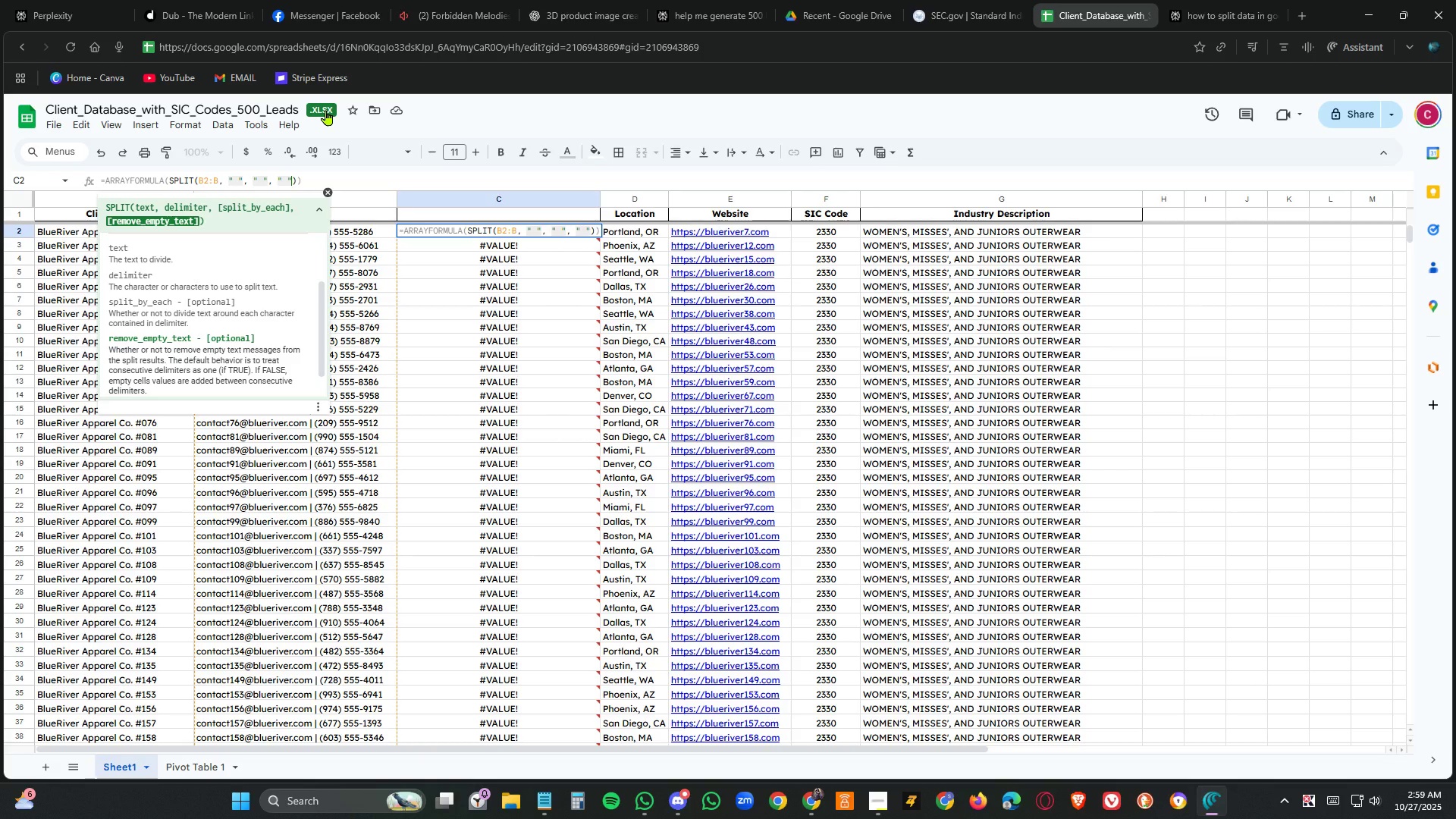 
key(Enter)
 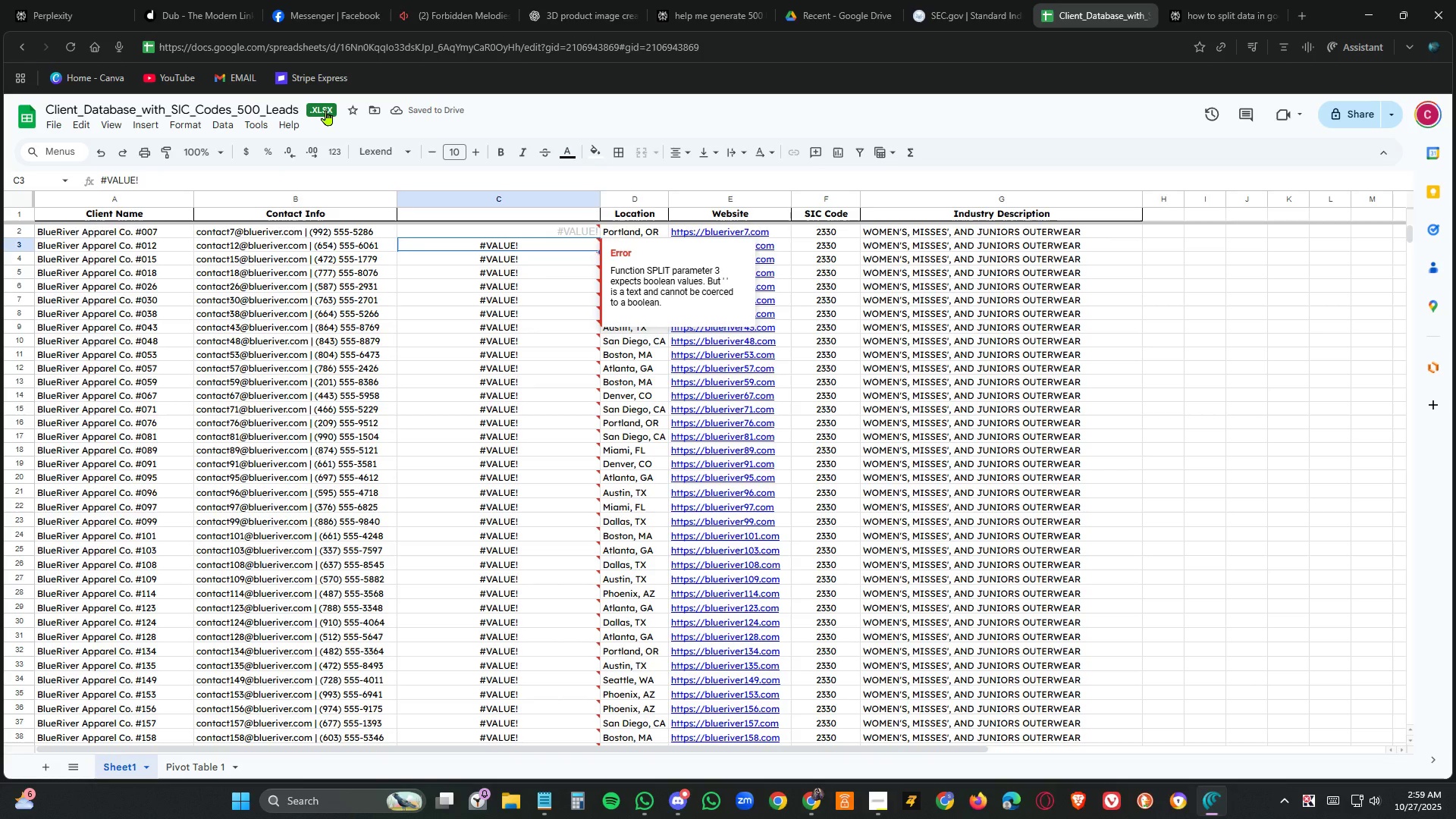 
key(ArrowUp)
 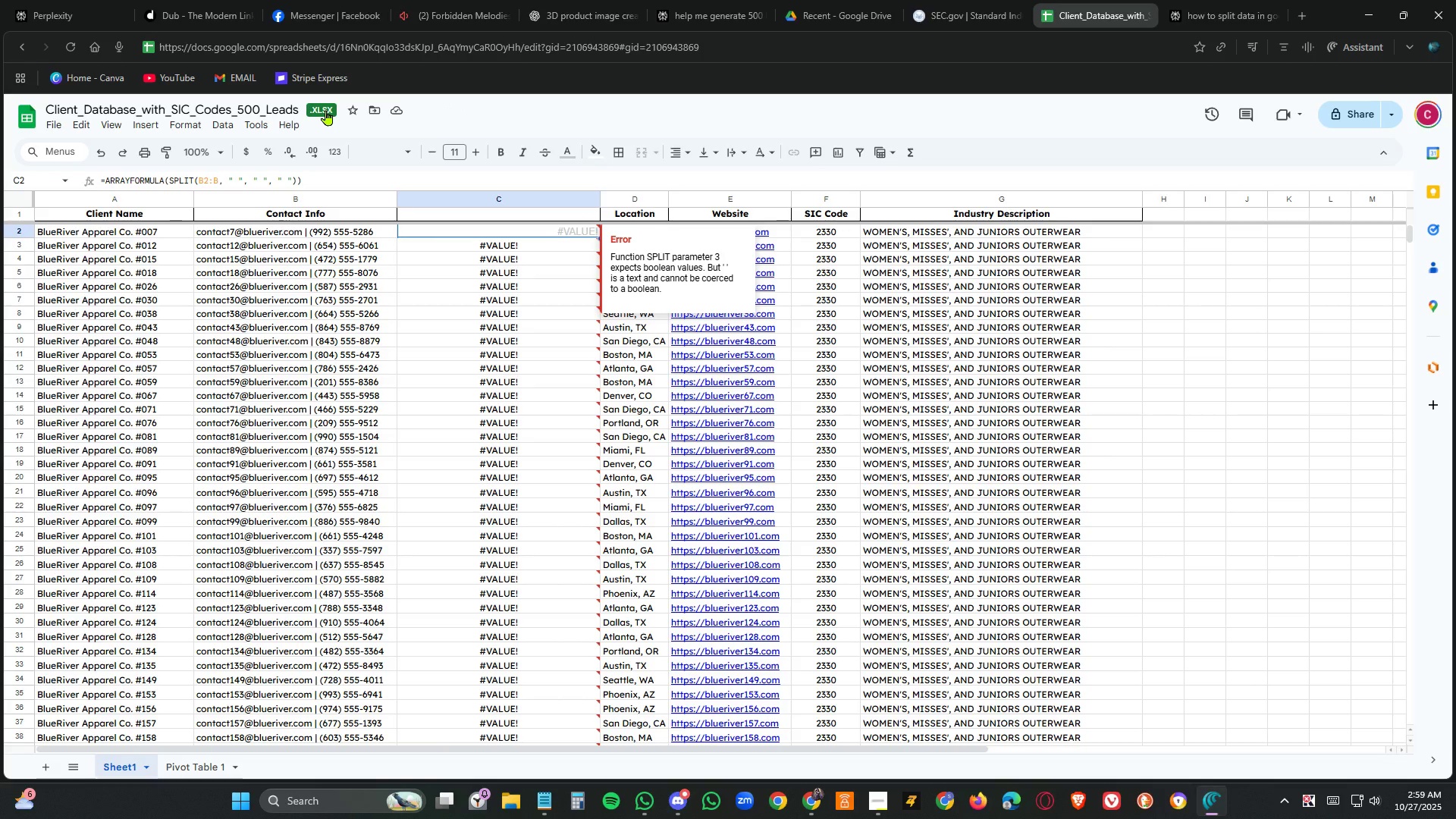 
wait(20.29)
 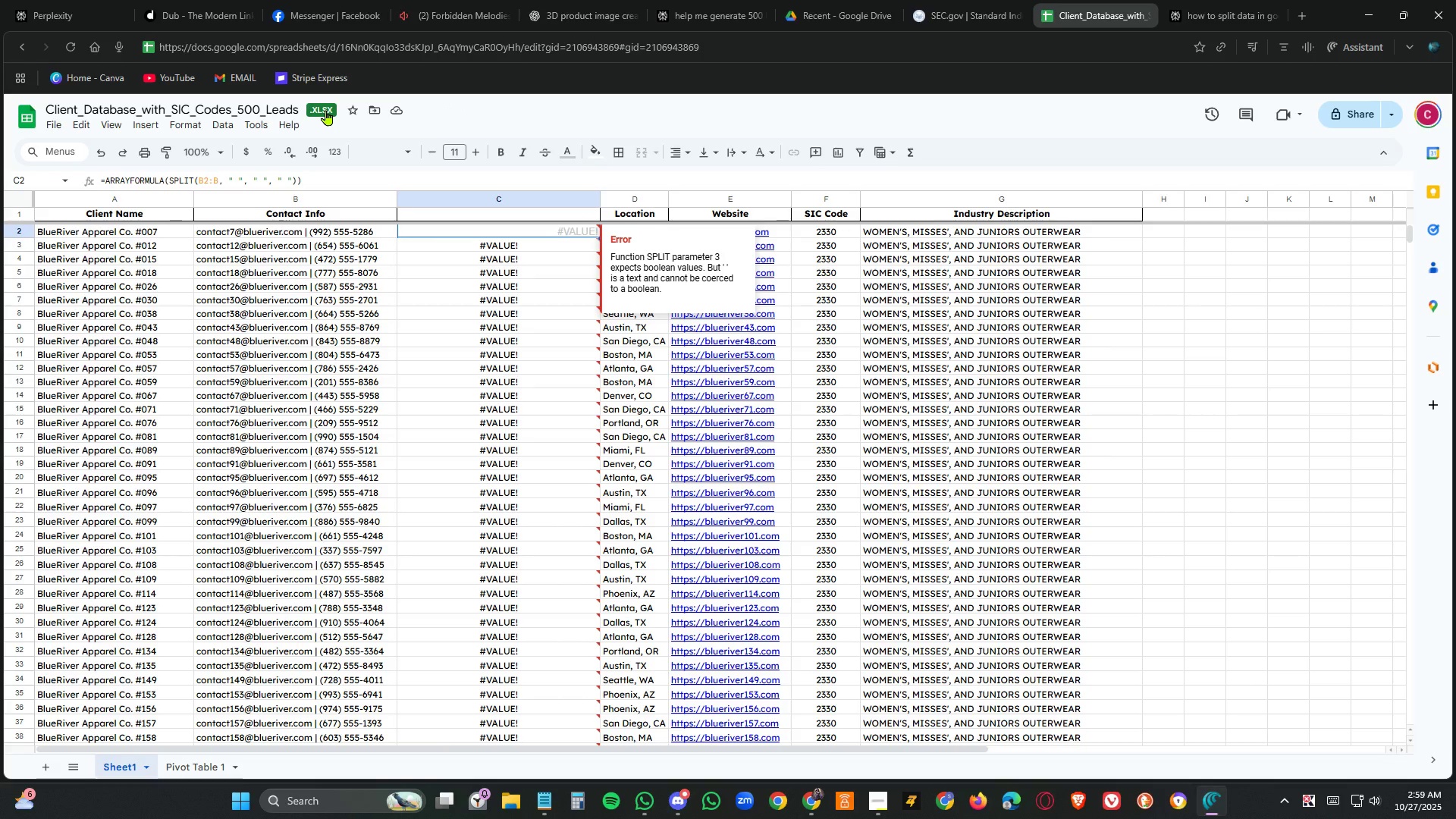 
left_click([1219, 4])
 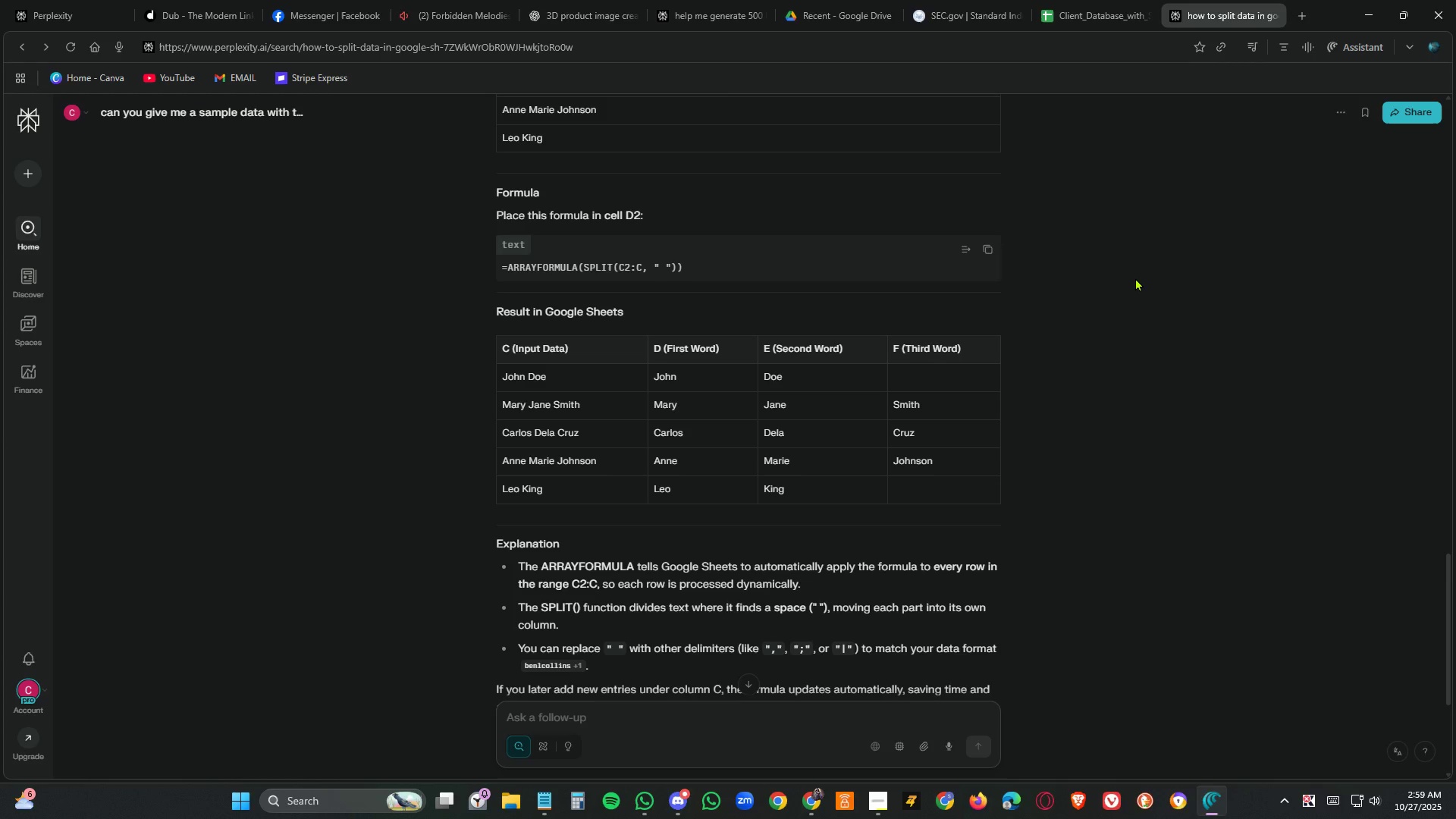 
scroll: coordinate [1135, 278], scroll_direction: down, amount: 4.0
 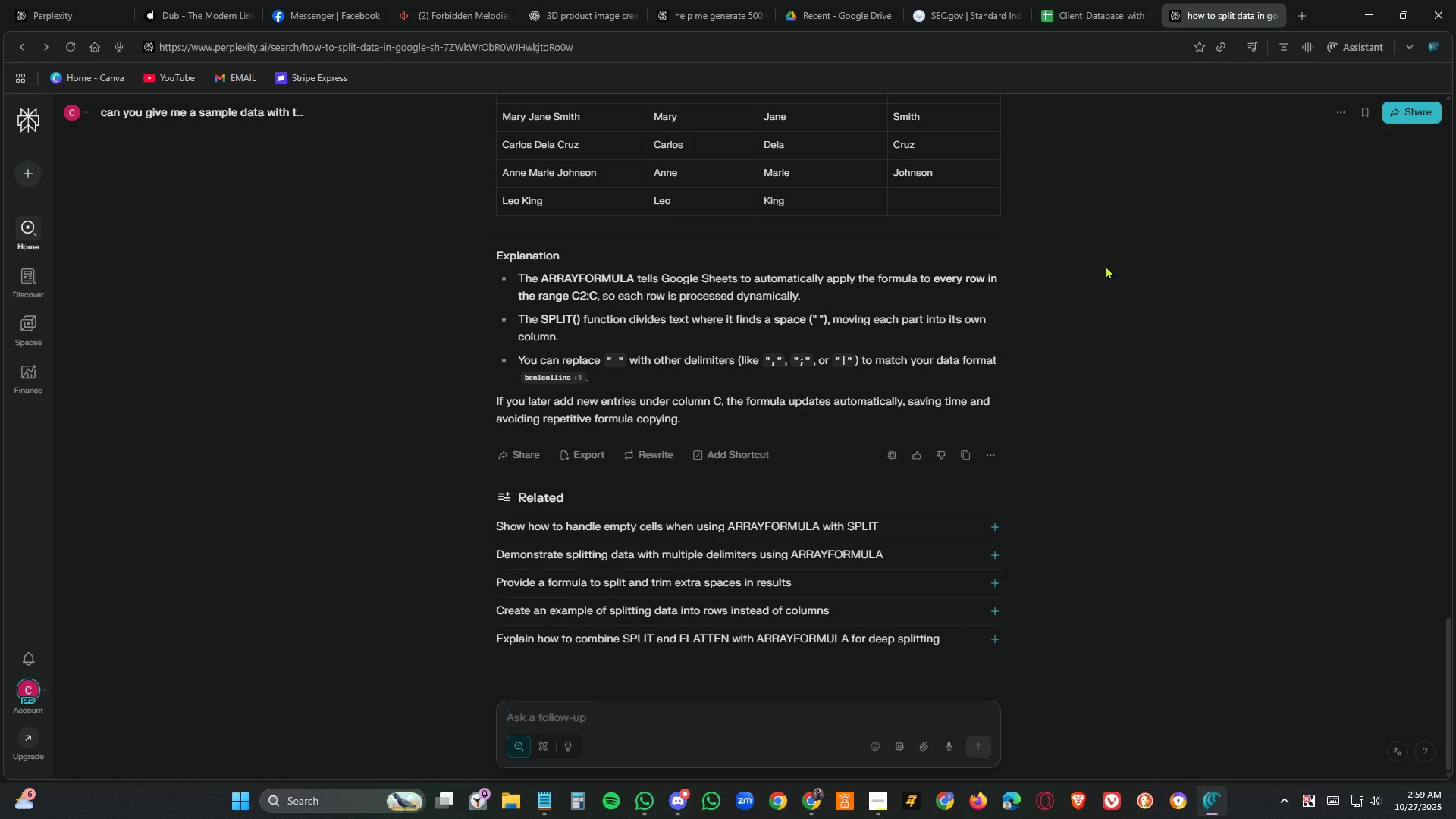 
wait(7.83)
 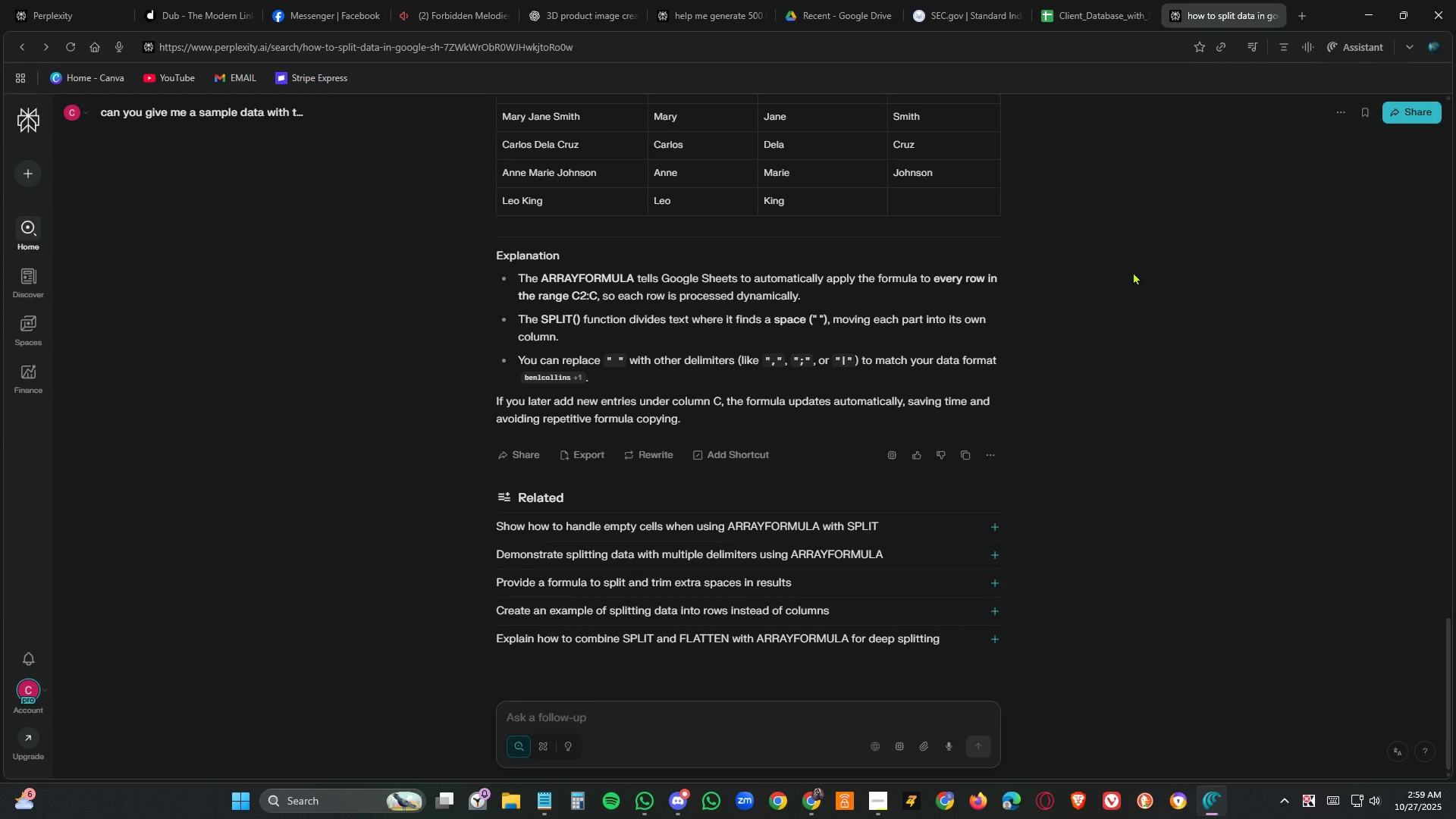 
left_click([955, 532])
 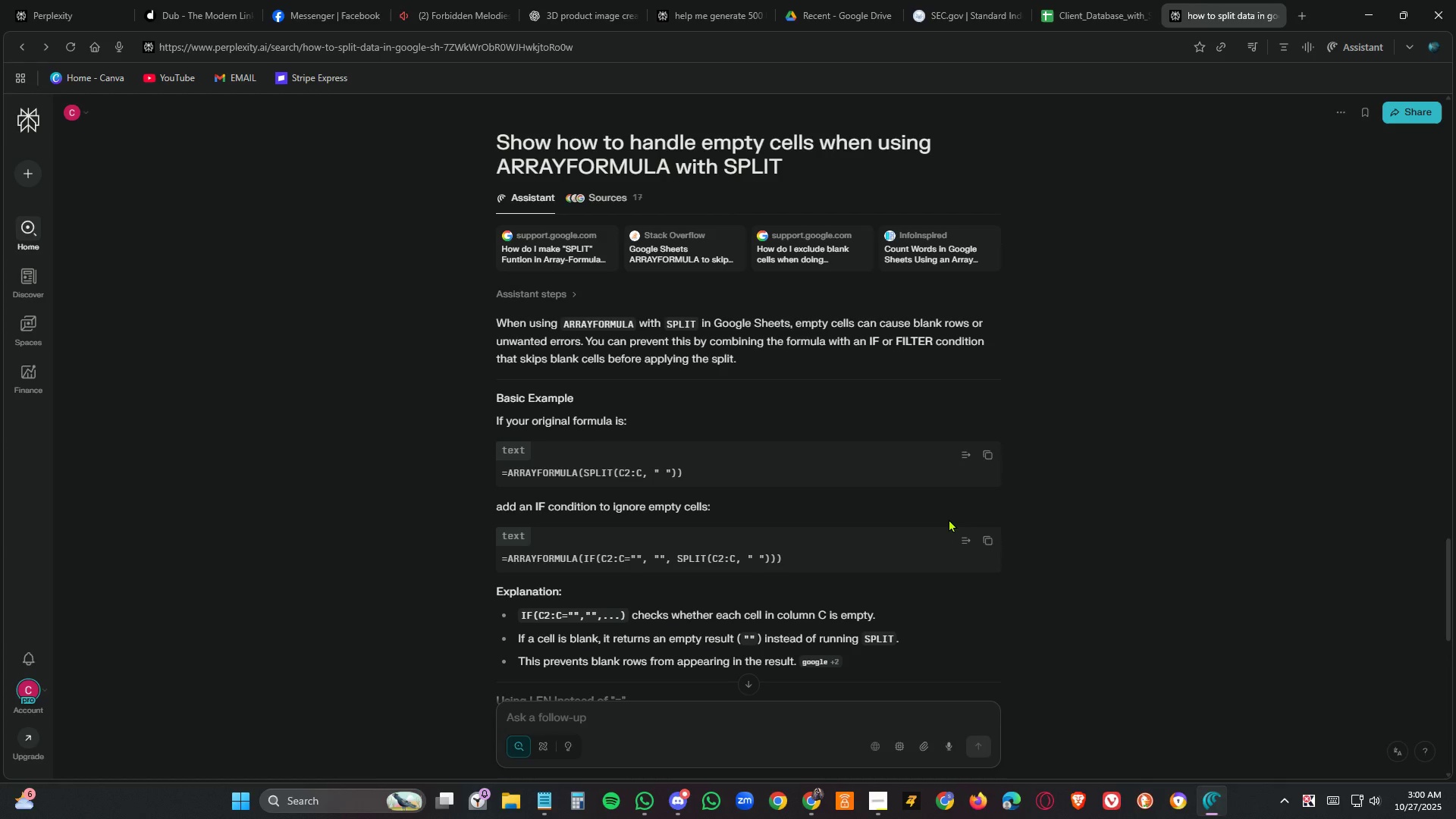 
wait(20.87)
 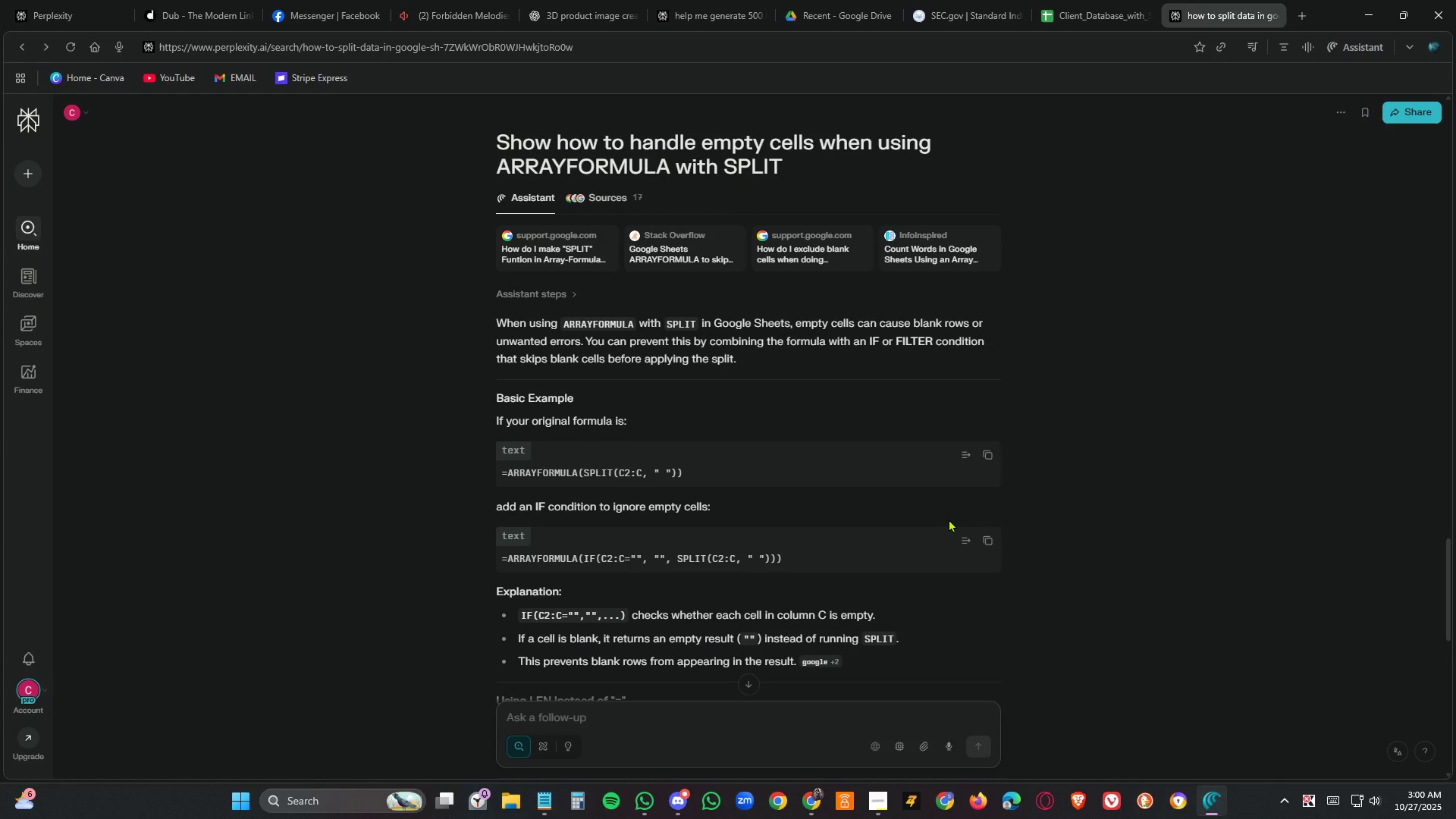 
left_click([1113, 14])
 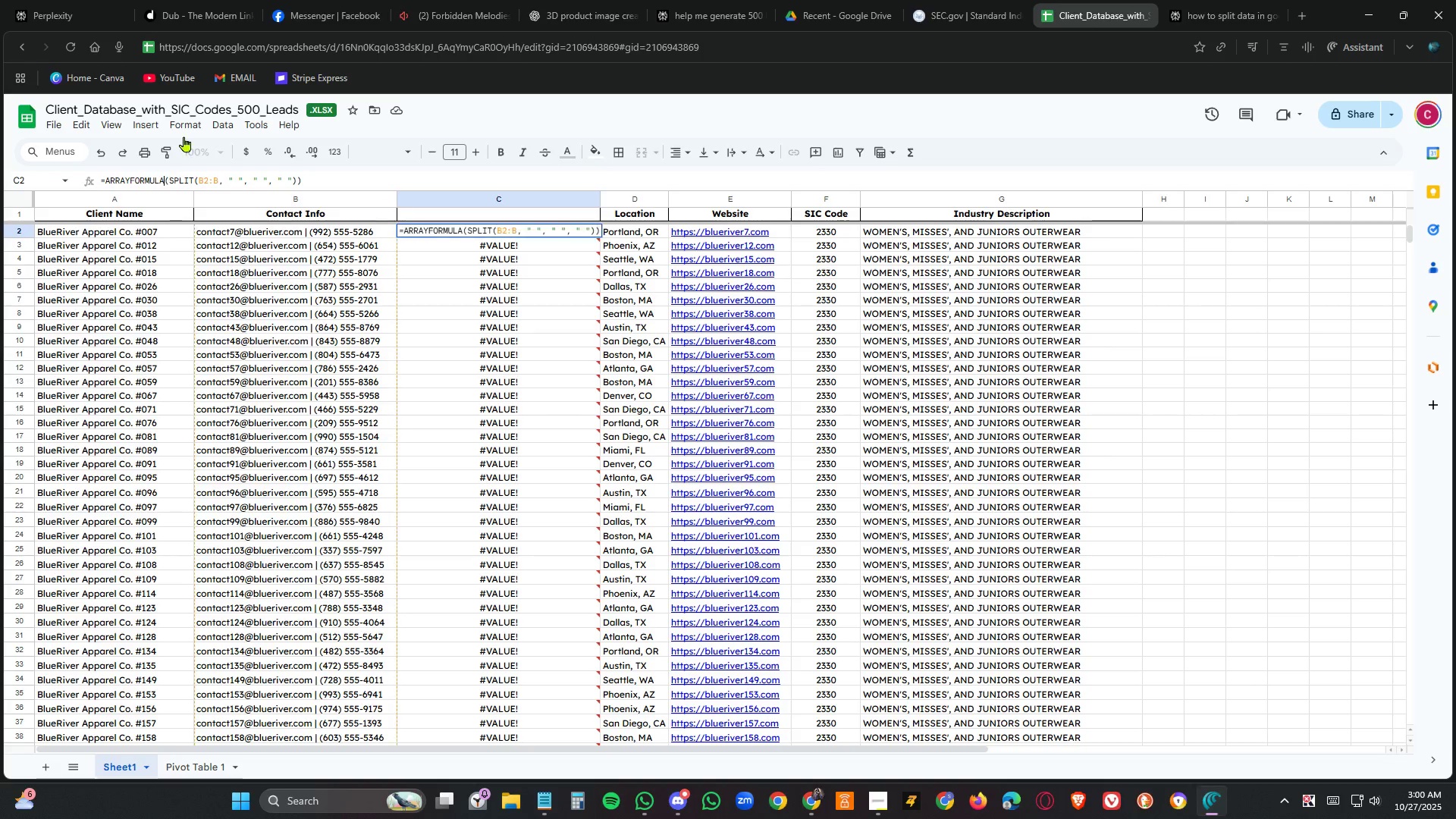 
type(IF)
 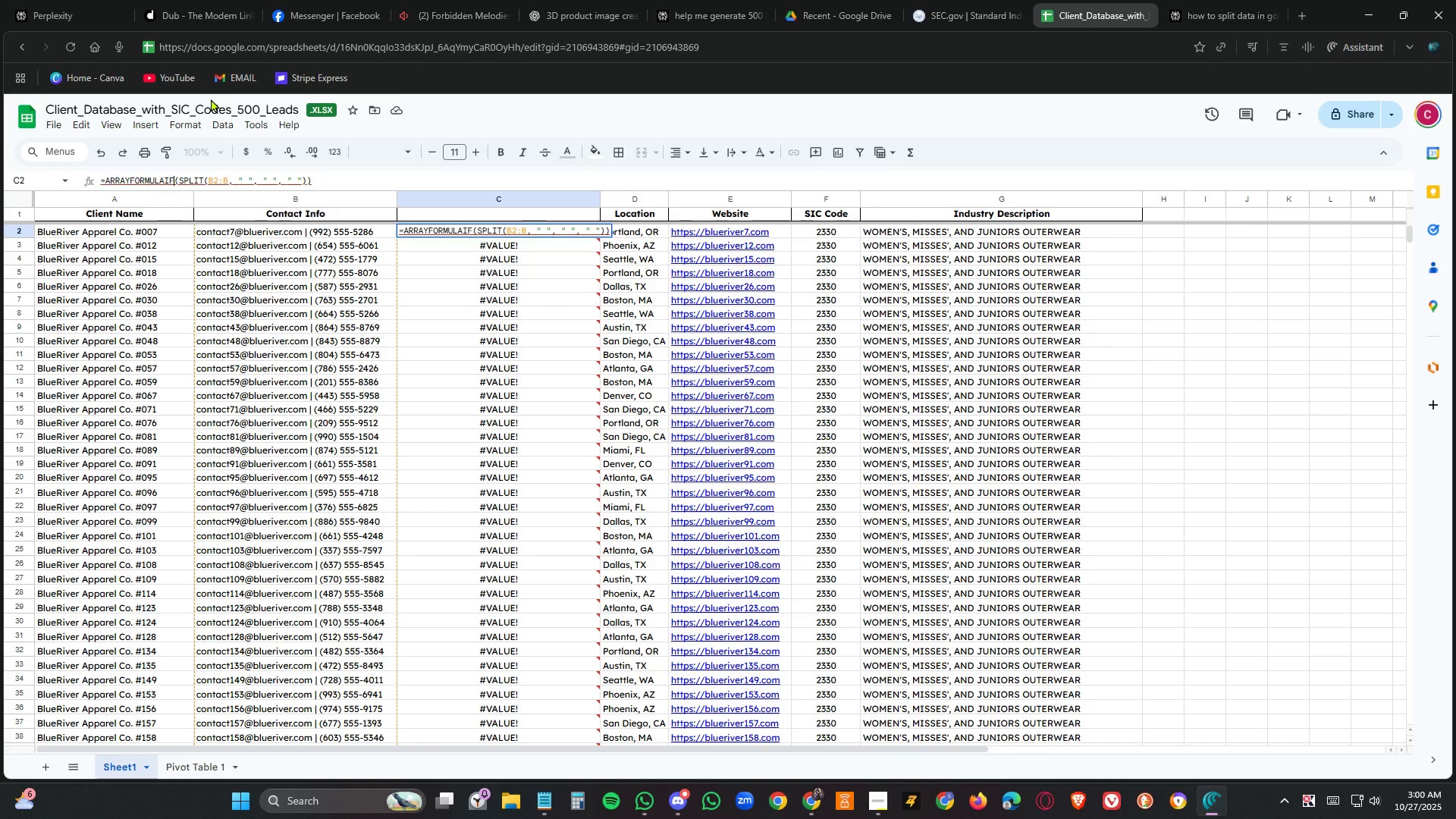 
key(Enter)
 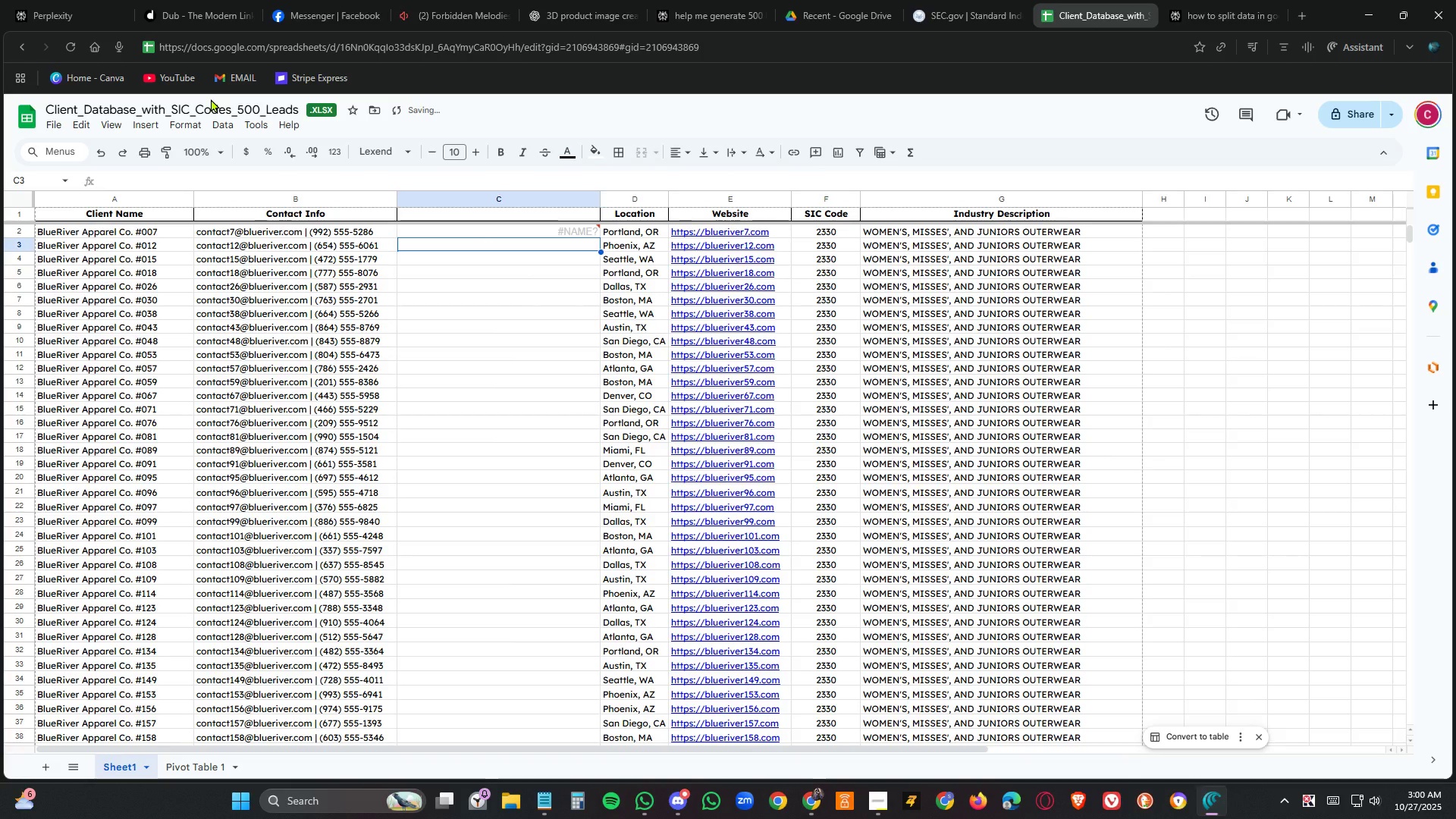 
key(ArrowUp)
 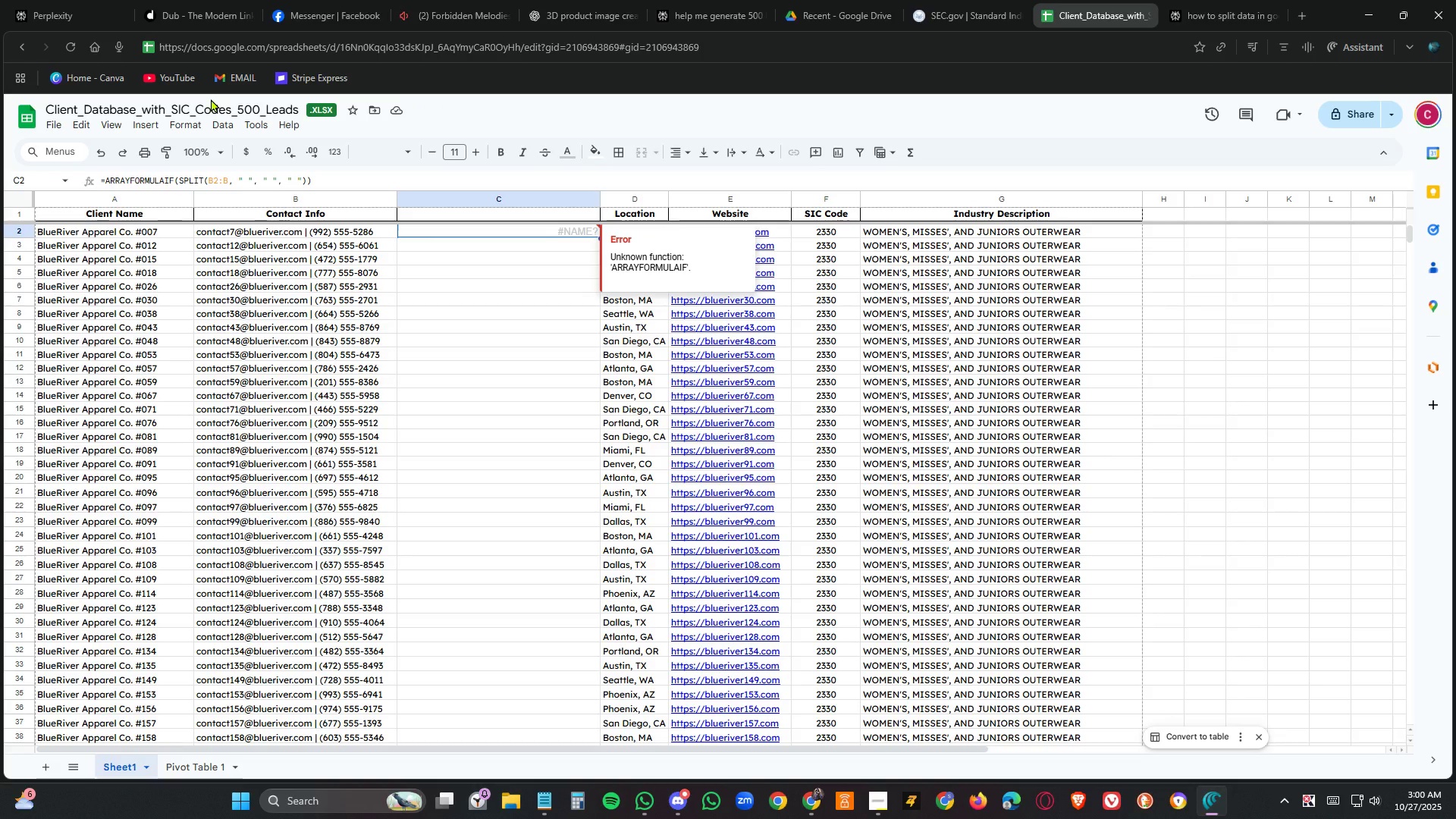 
wait(17.77)
 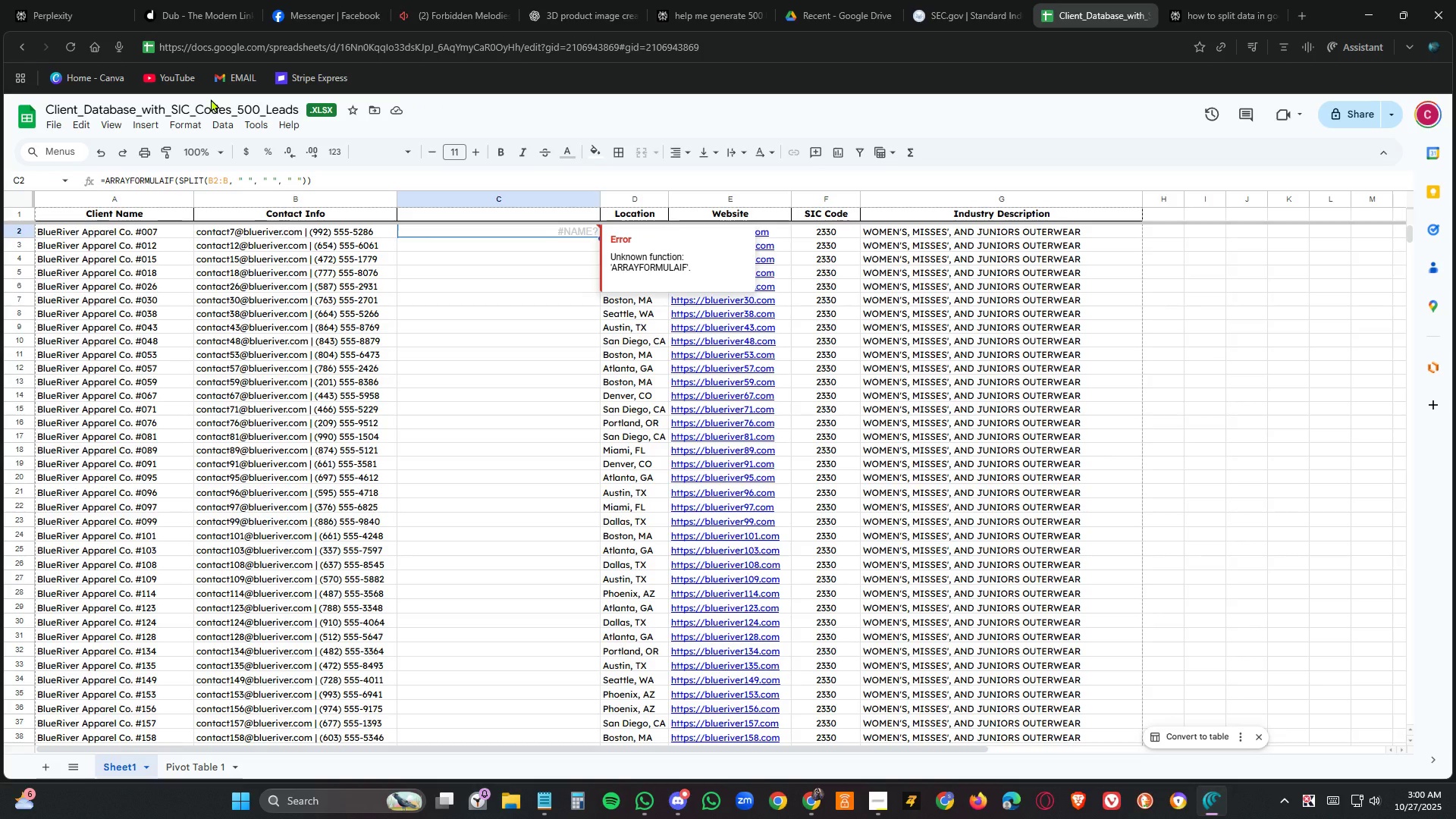 
left_click([1196, 2])
 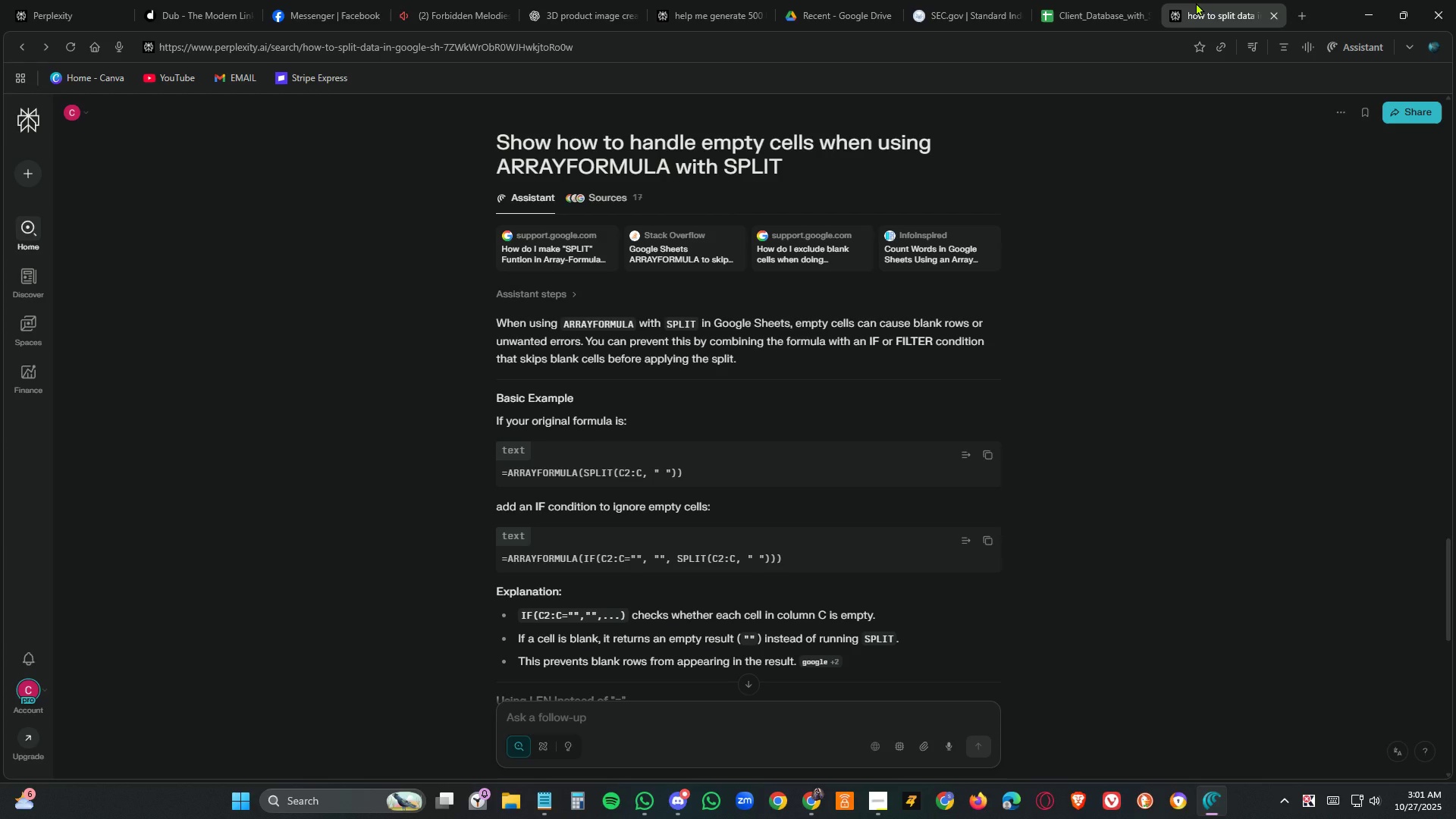 
wait(32.14)
 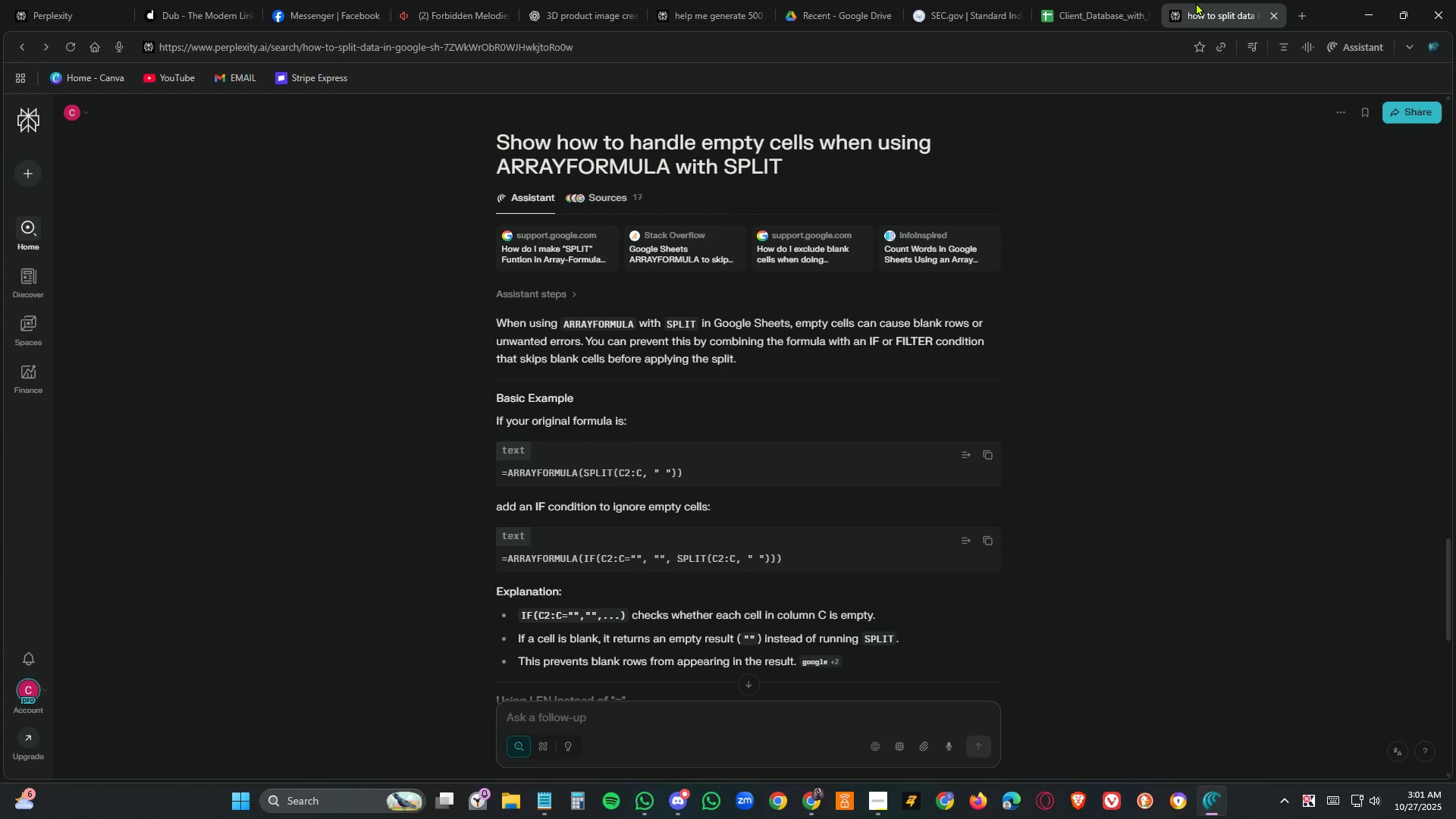 
left_click([1113, 2])
 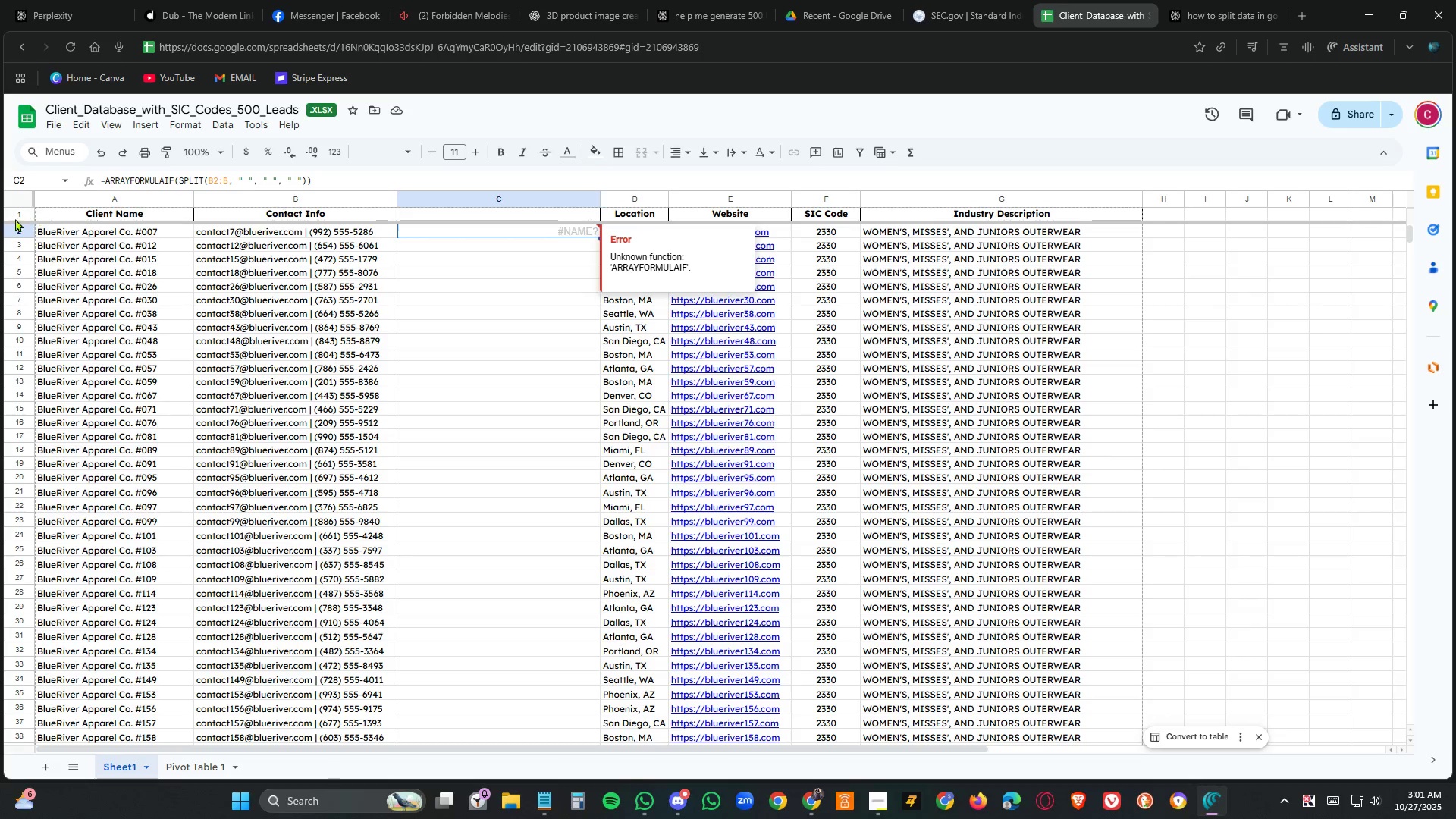 
left_click([20, 232])
 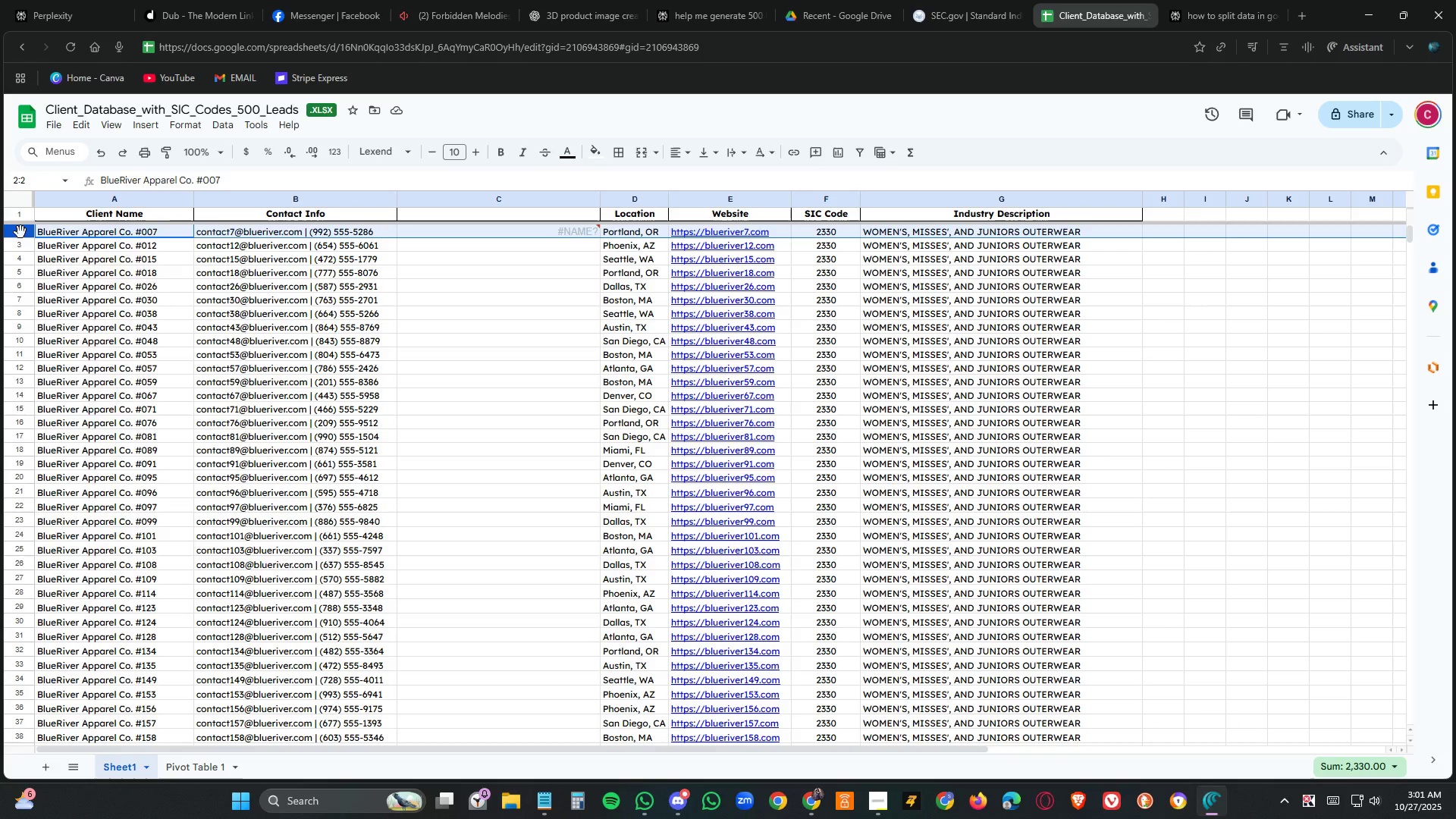 
right_click([20, 232])
 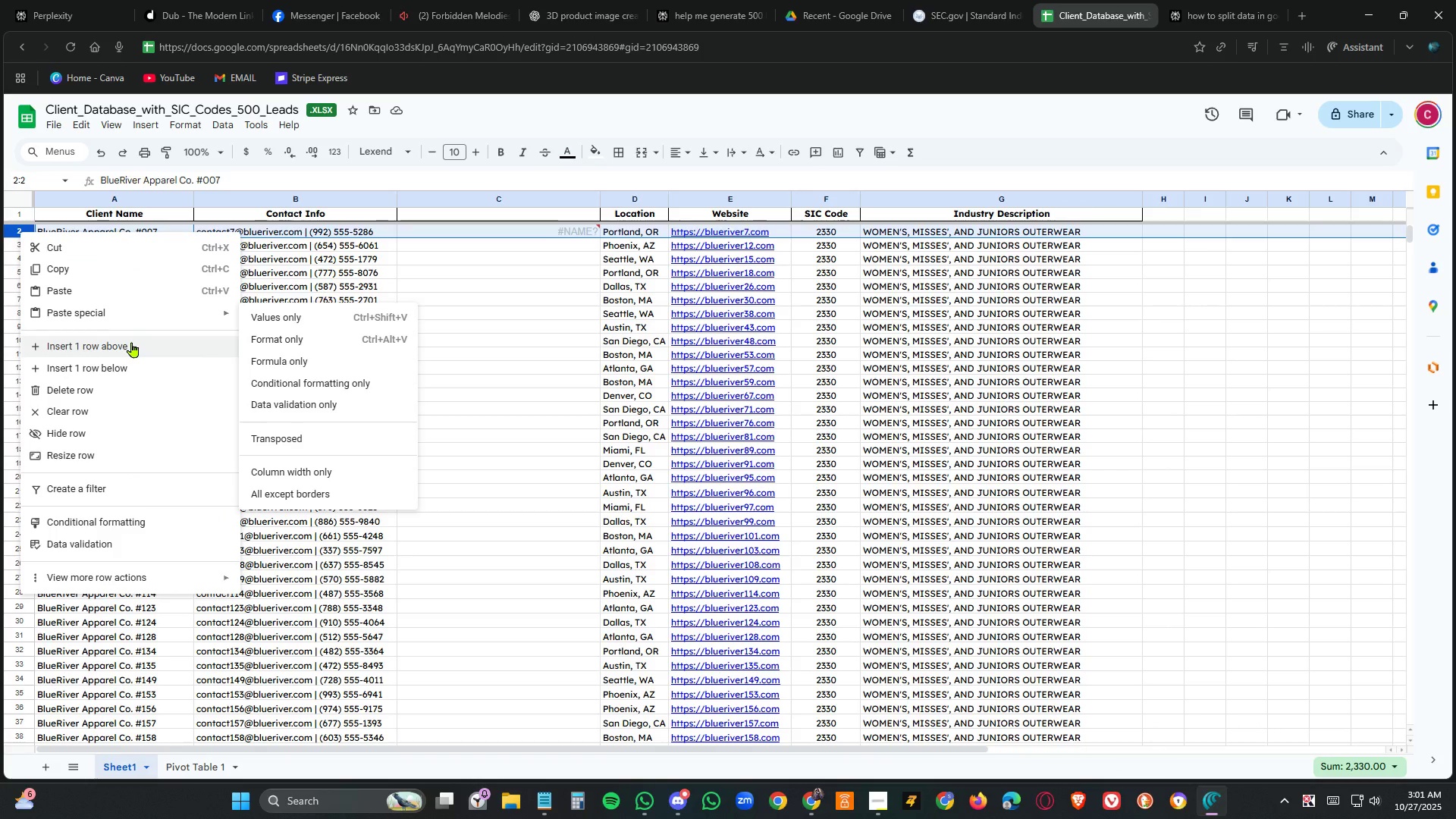 
left_click([132, 342])
 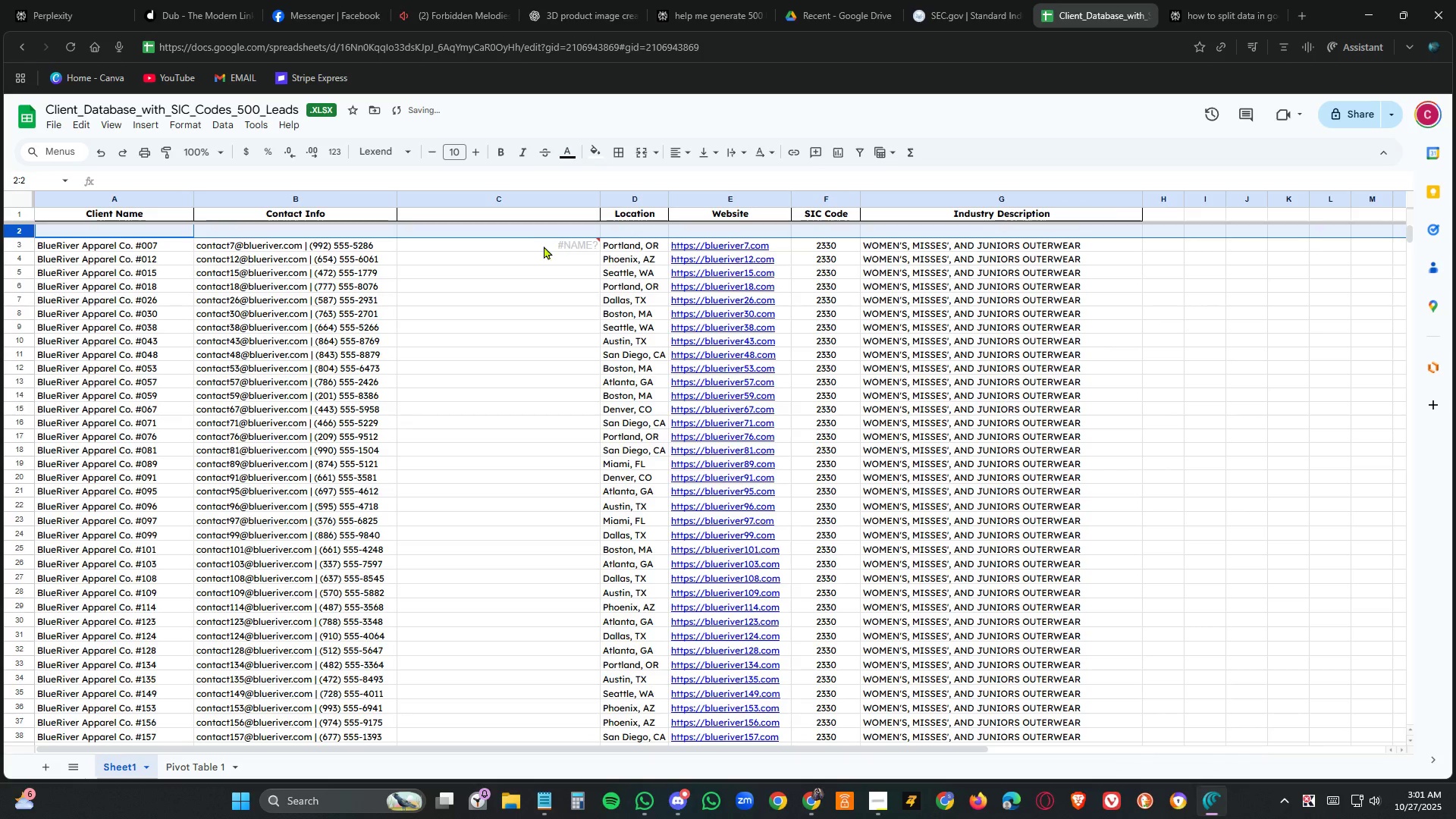 
left_click([538, 249])
 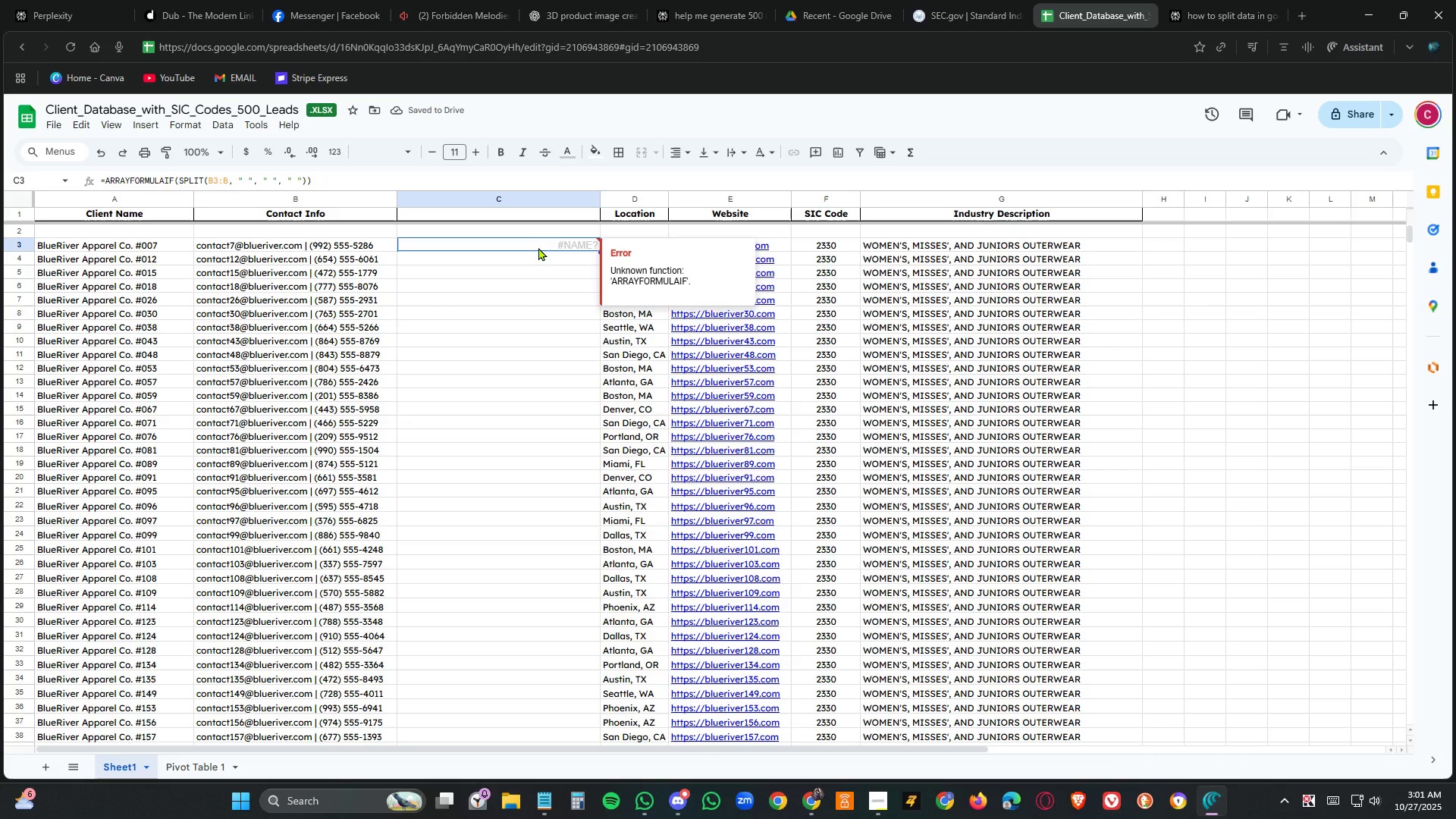 
hold_key(key=ControlLeft, duration=1.38)
 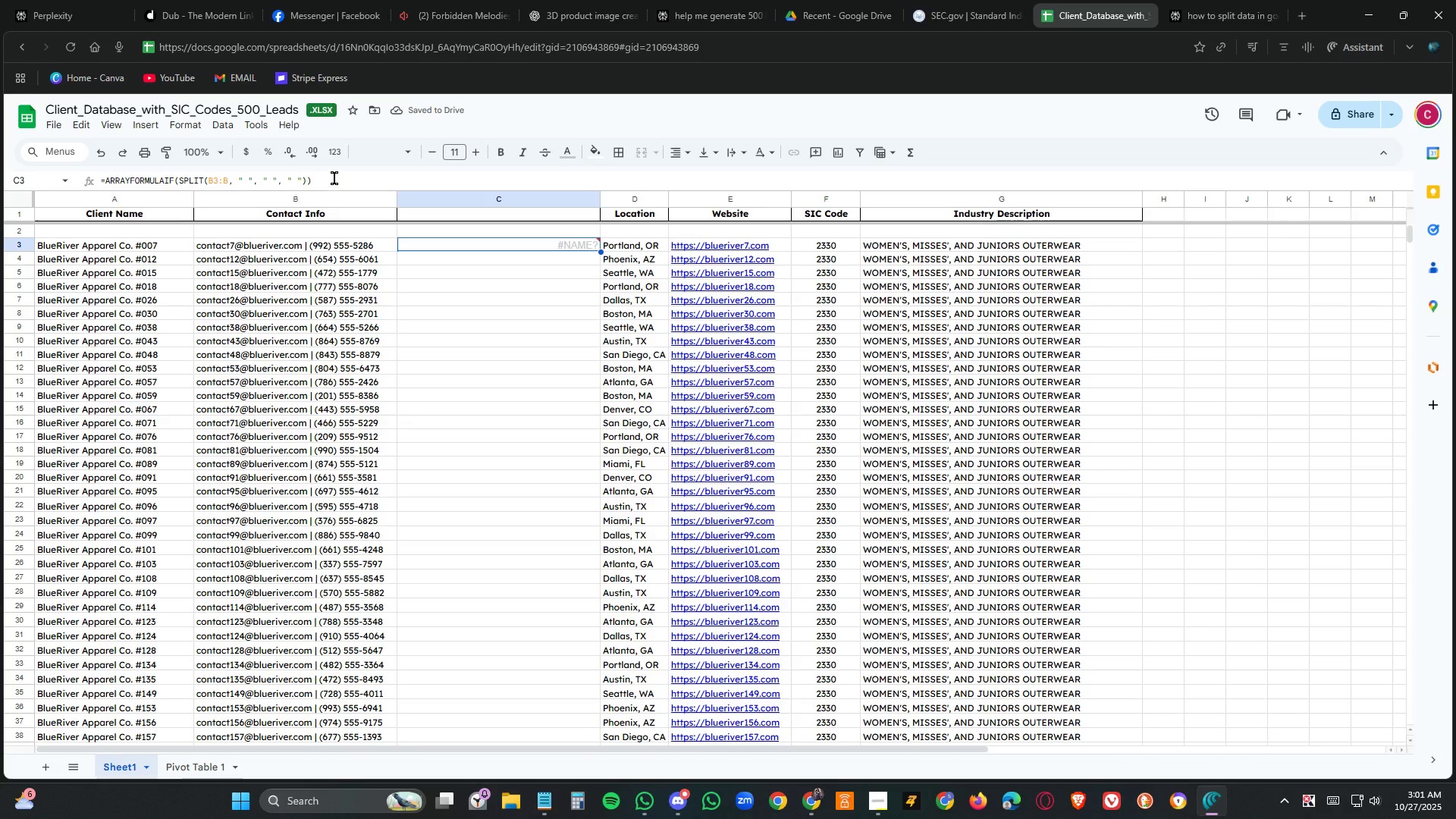 
left_click_drag(start_coordinate=[334, 177], to_coordinate=[84, 175])
 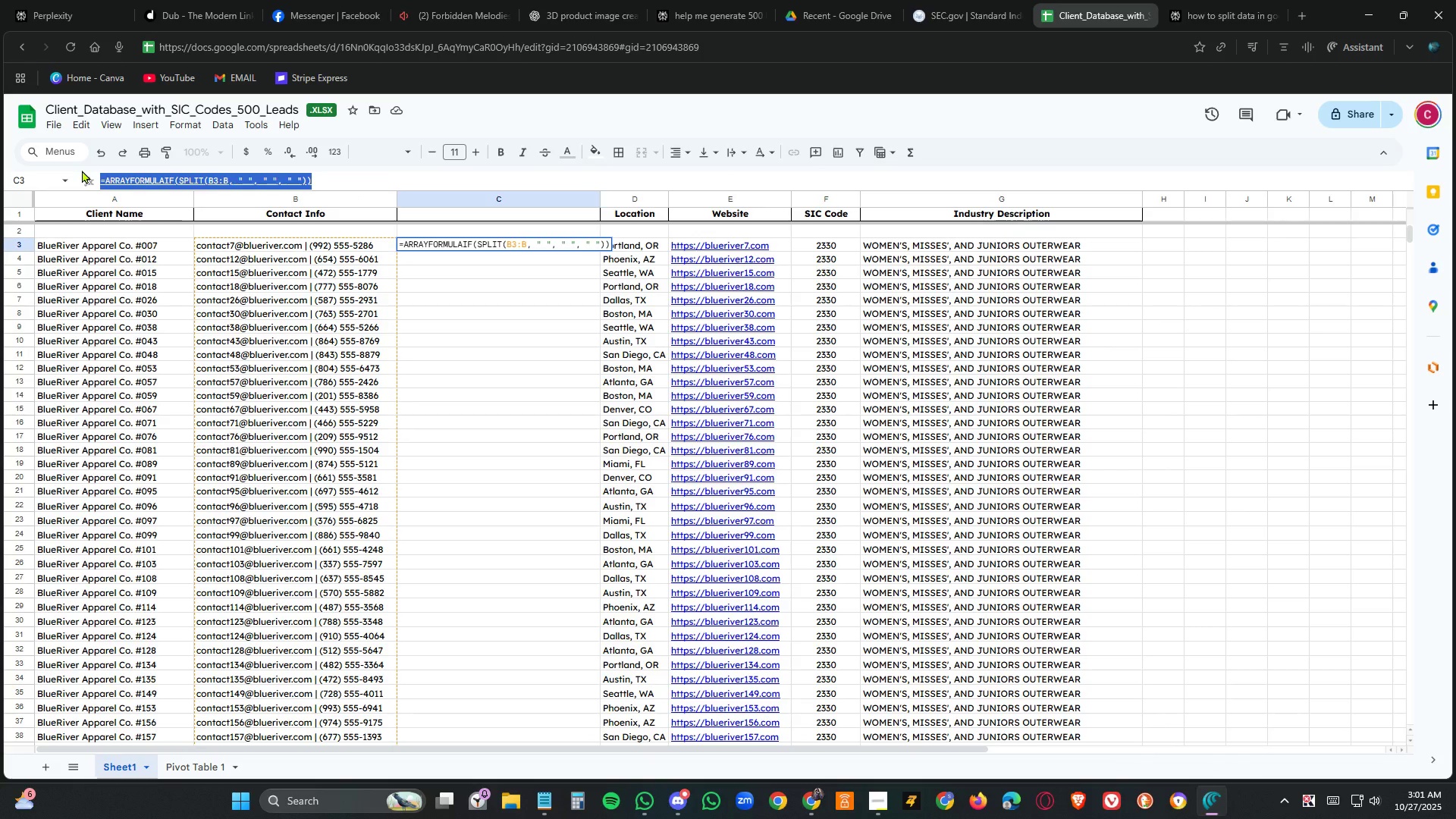 
key(Control+C)
 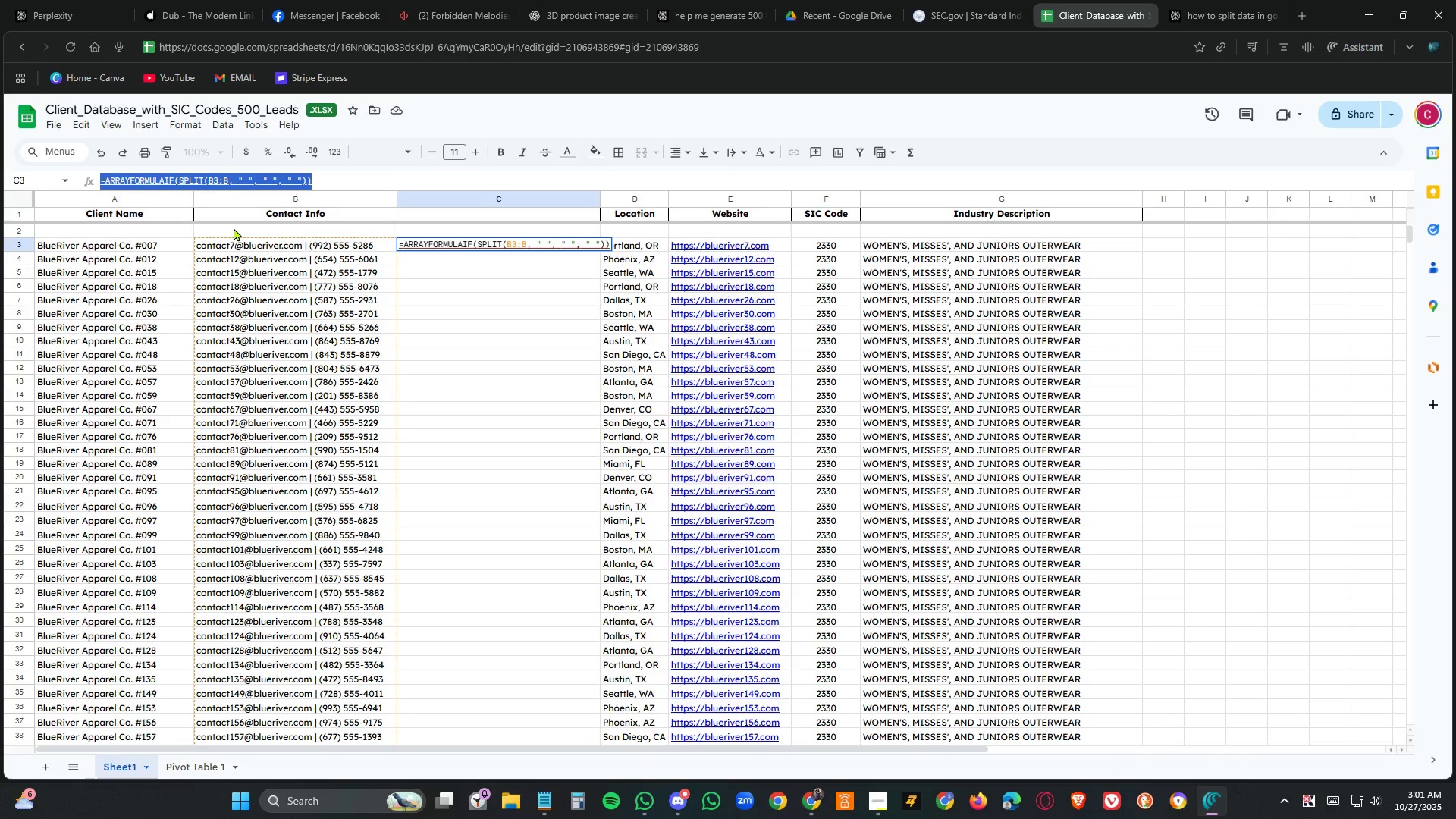 
left_click([234, 228])
 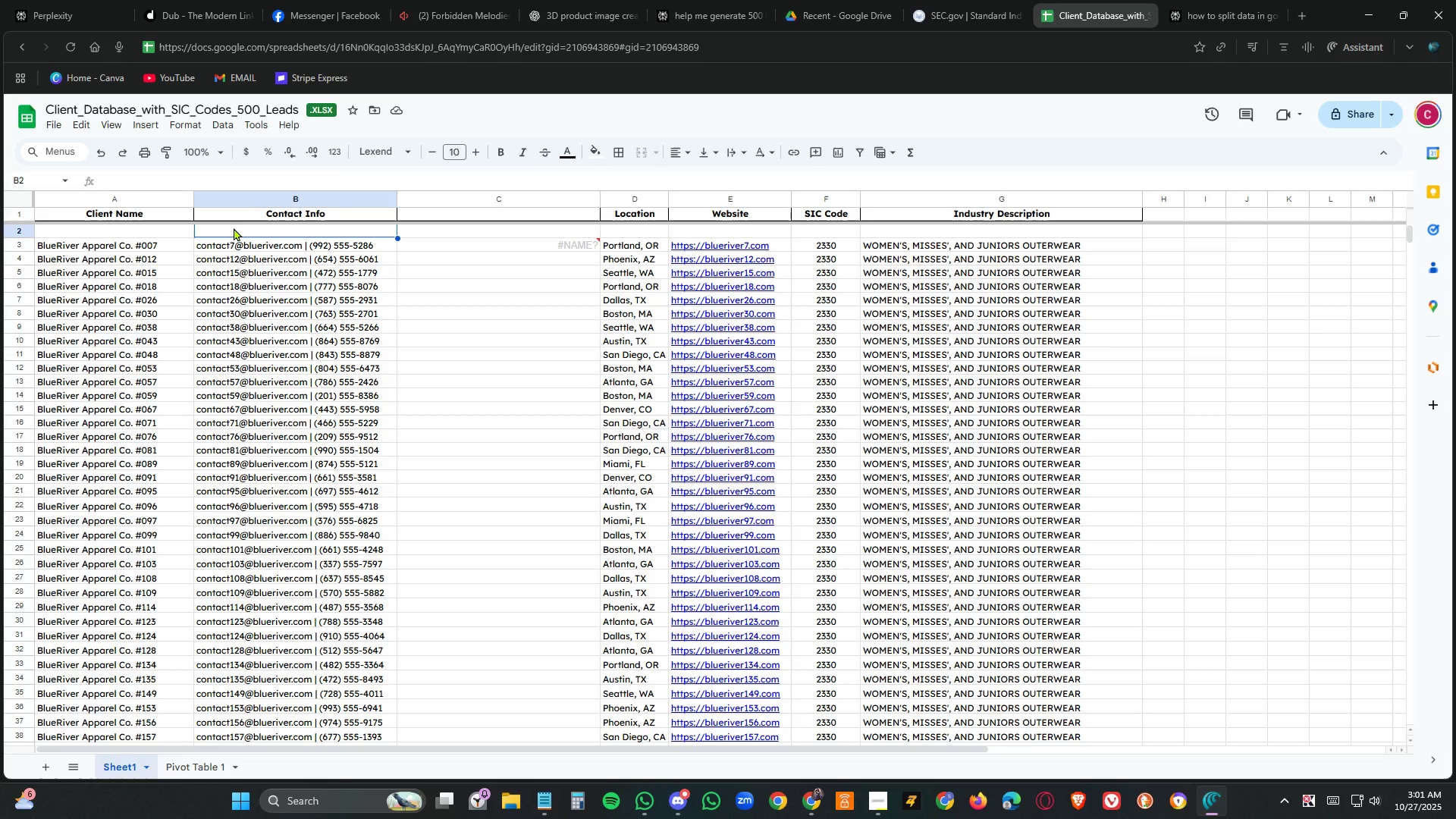 
key(Control+V)
 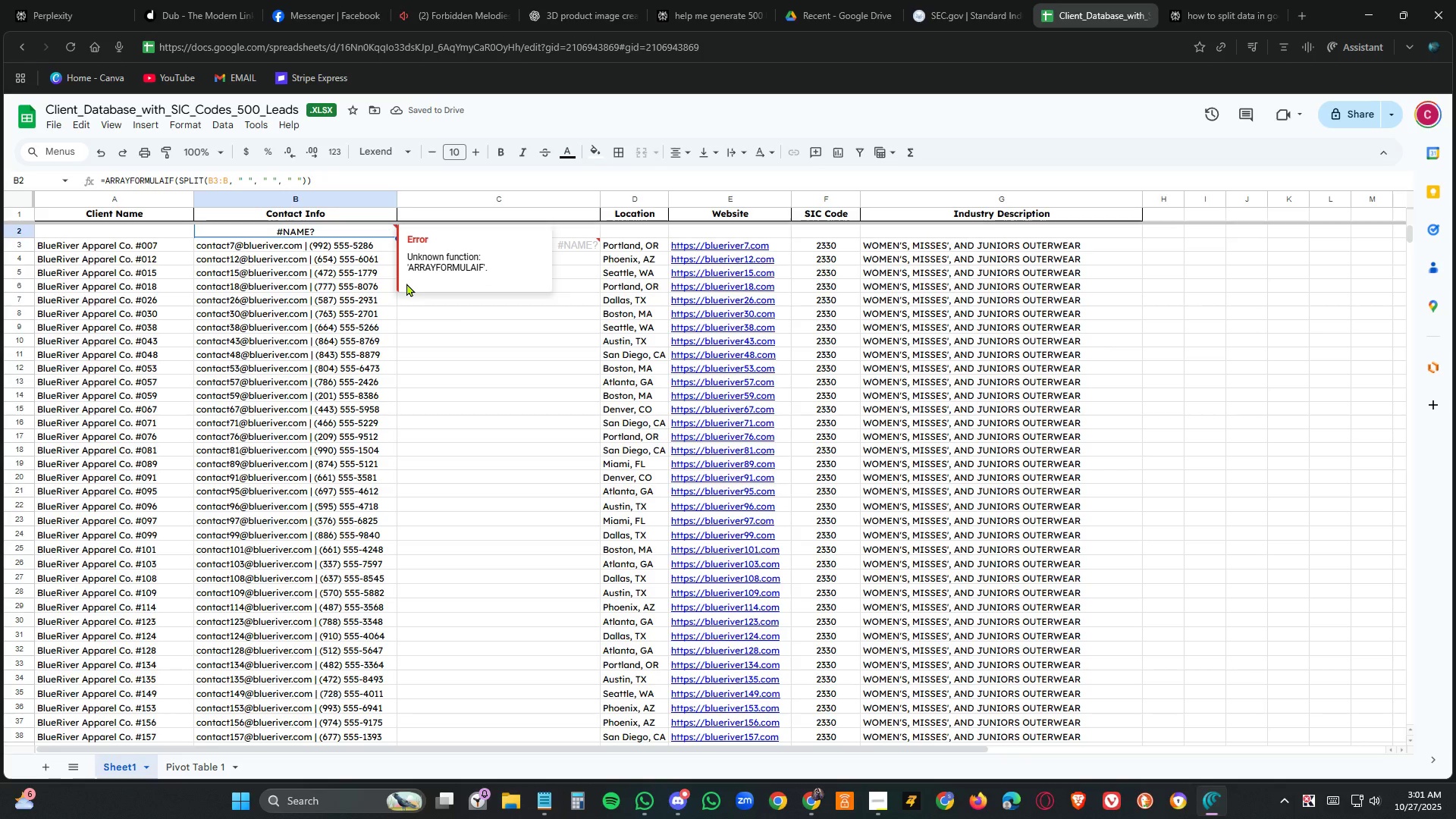 
left_click([504, 246])
 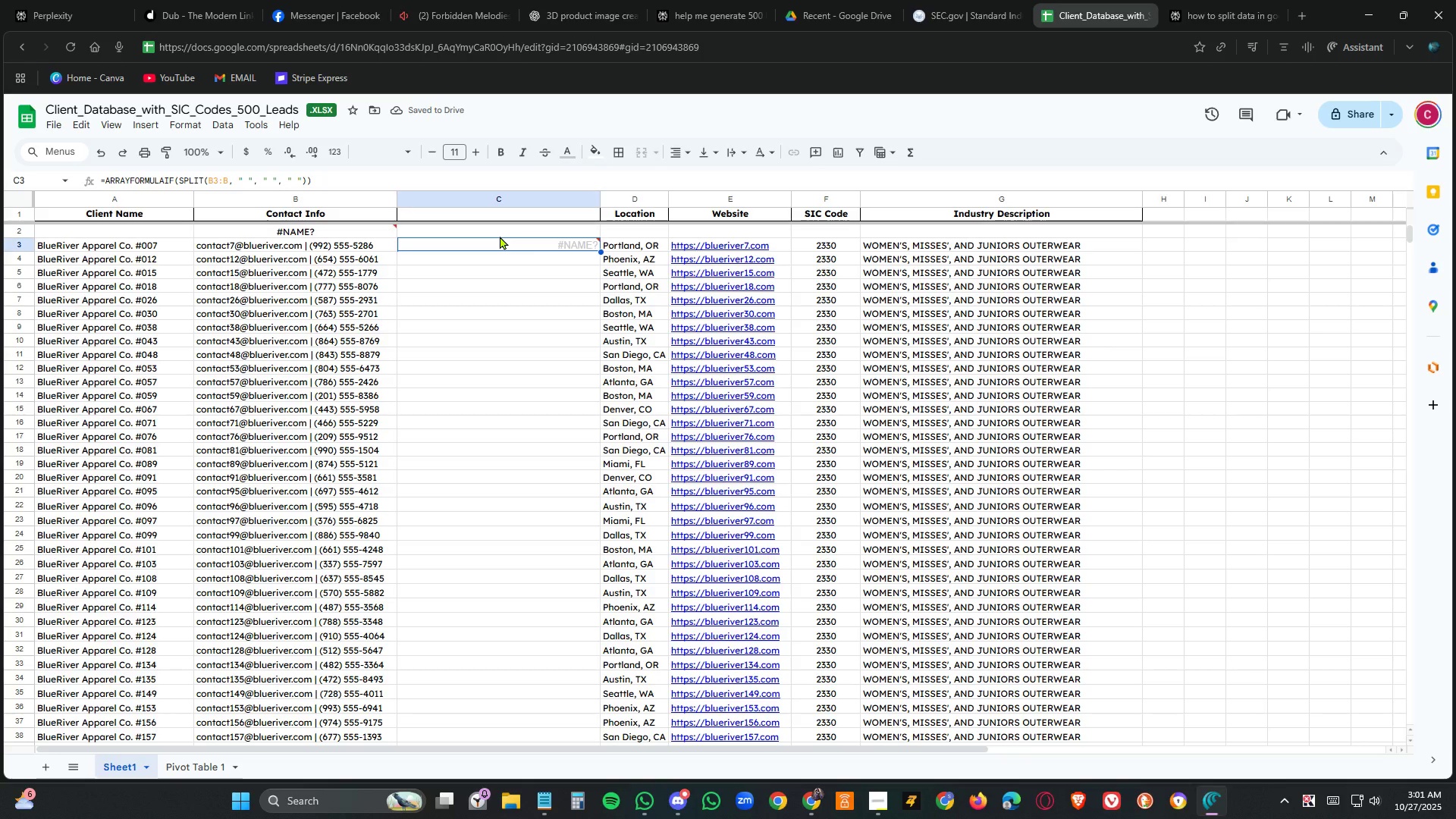 
key(Delete)
 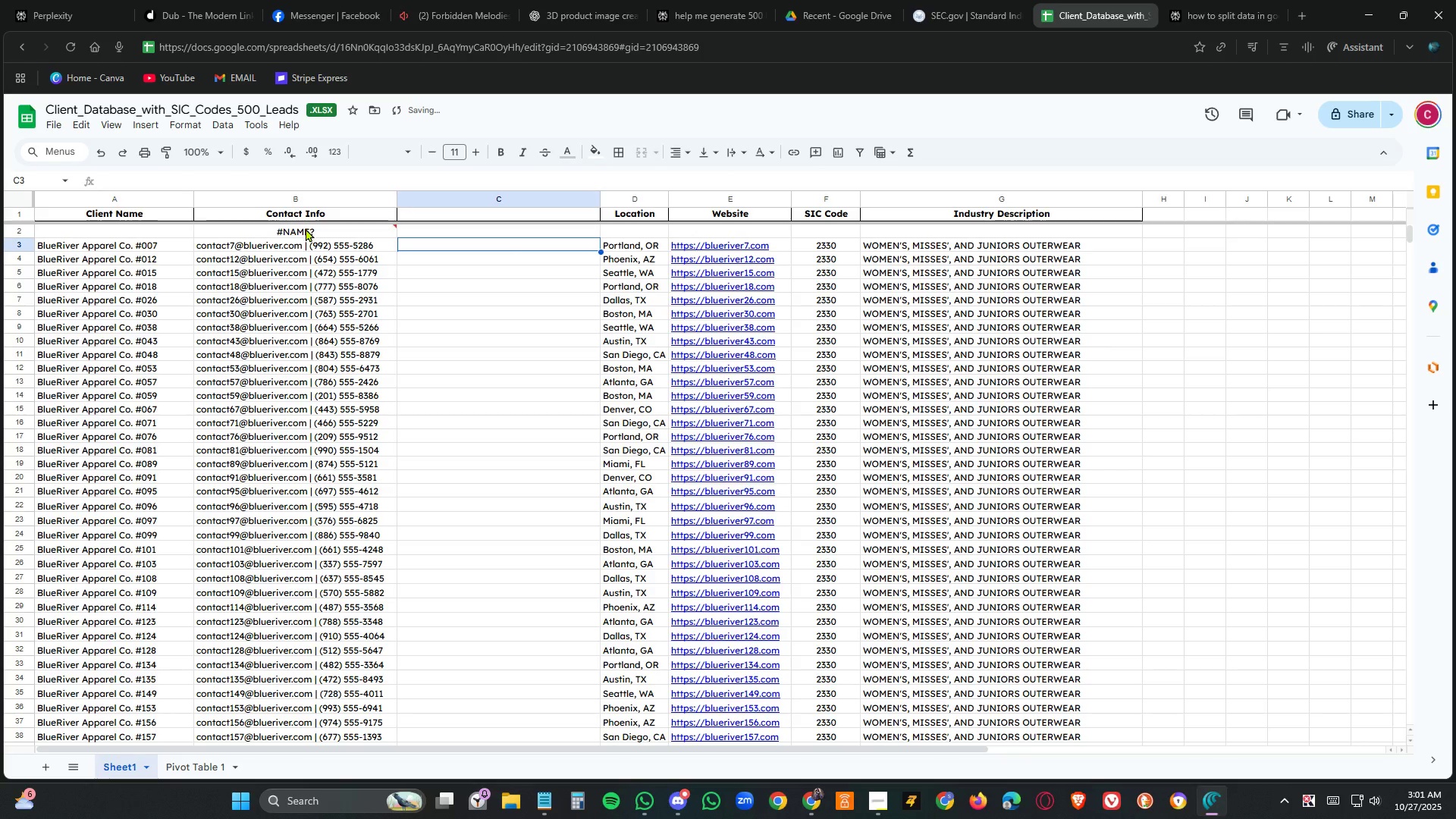 
left_click([309, 228])
 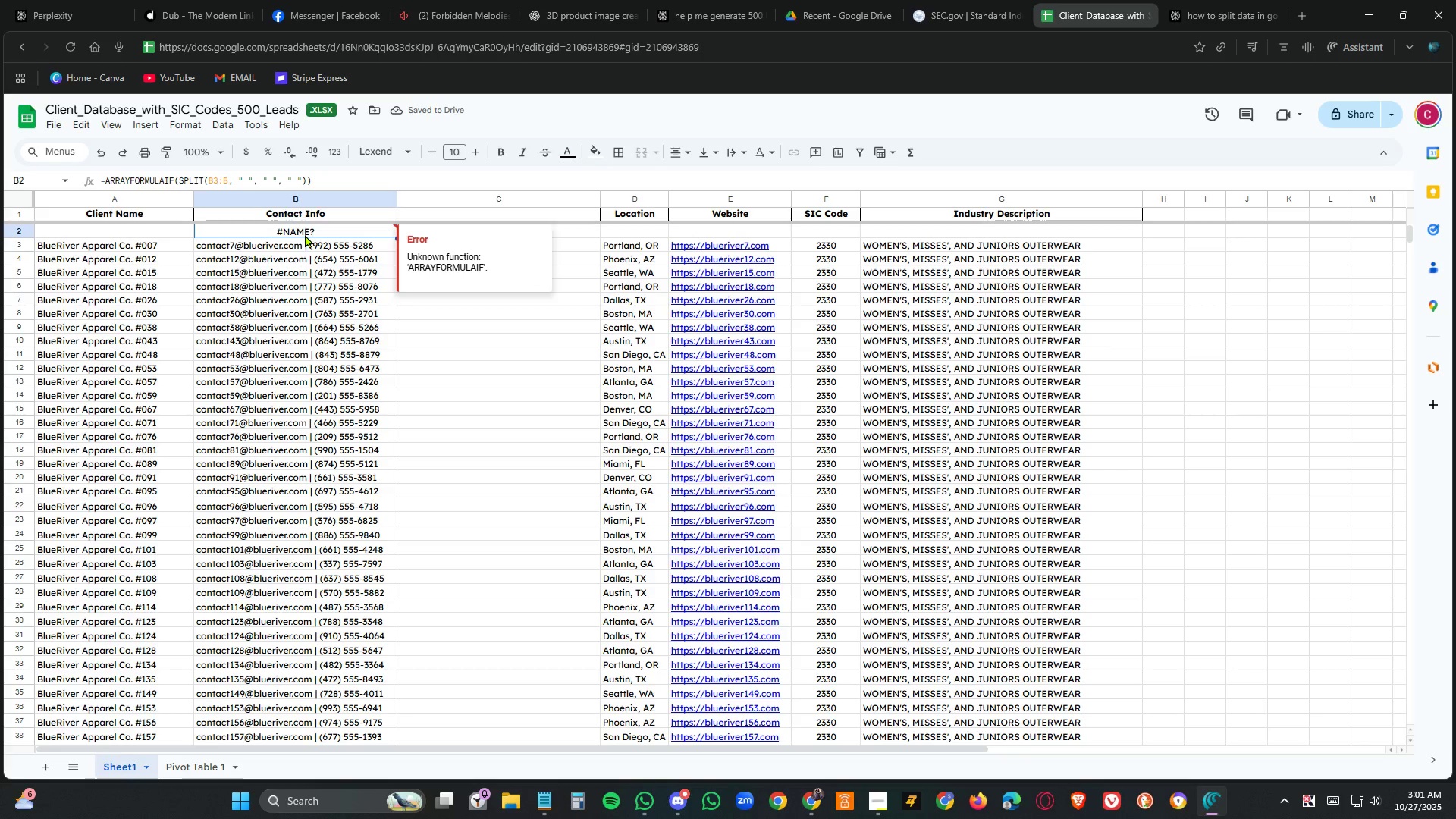 
double_click([305, 234])
 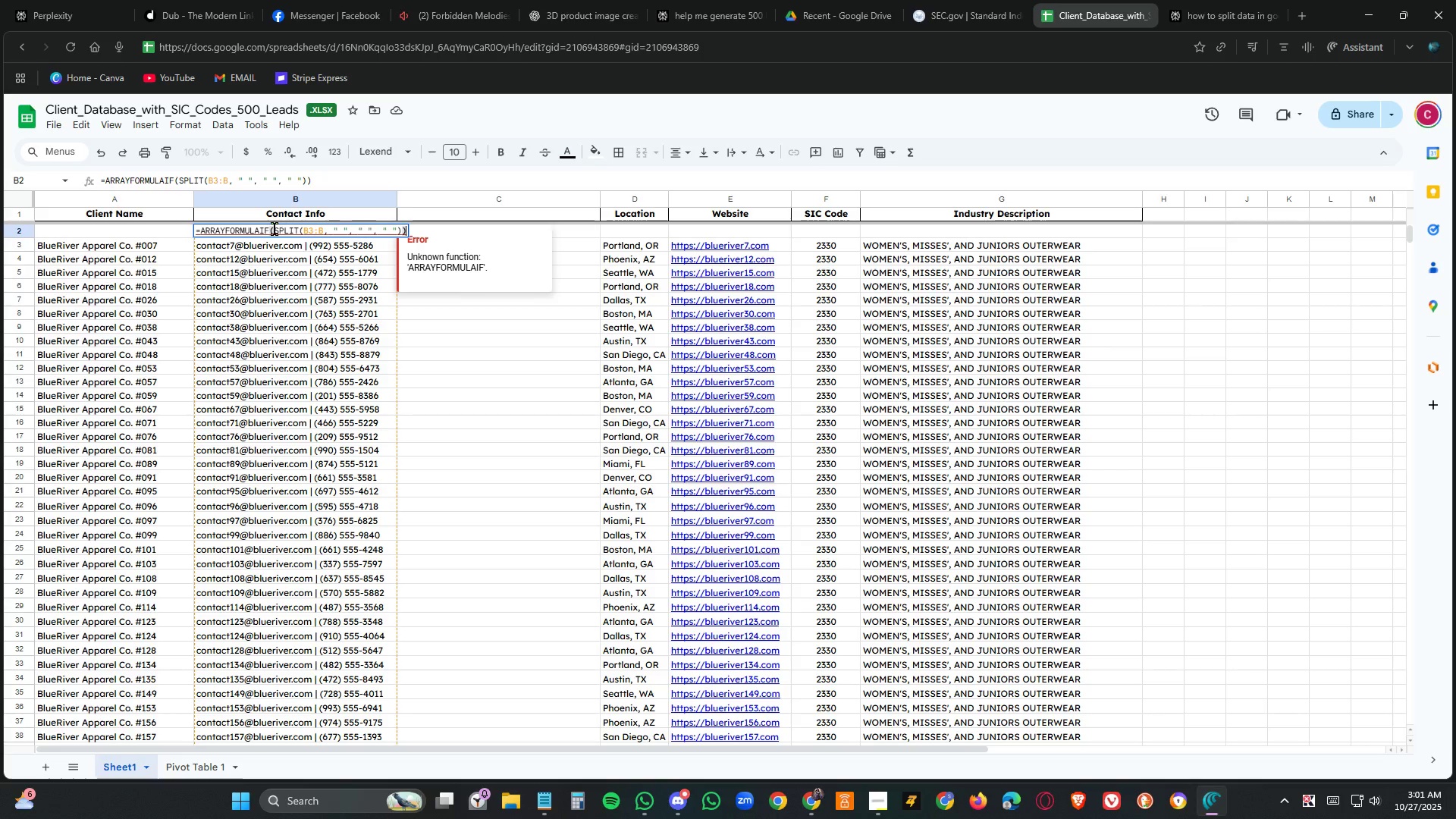 
wait(7.52)
 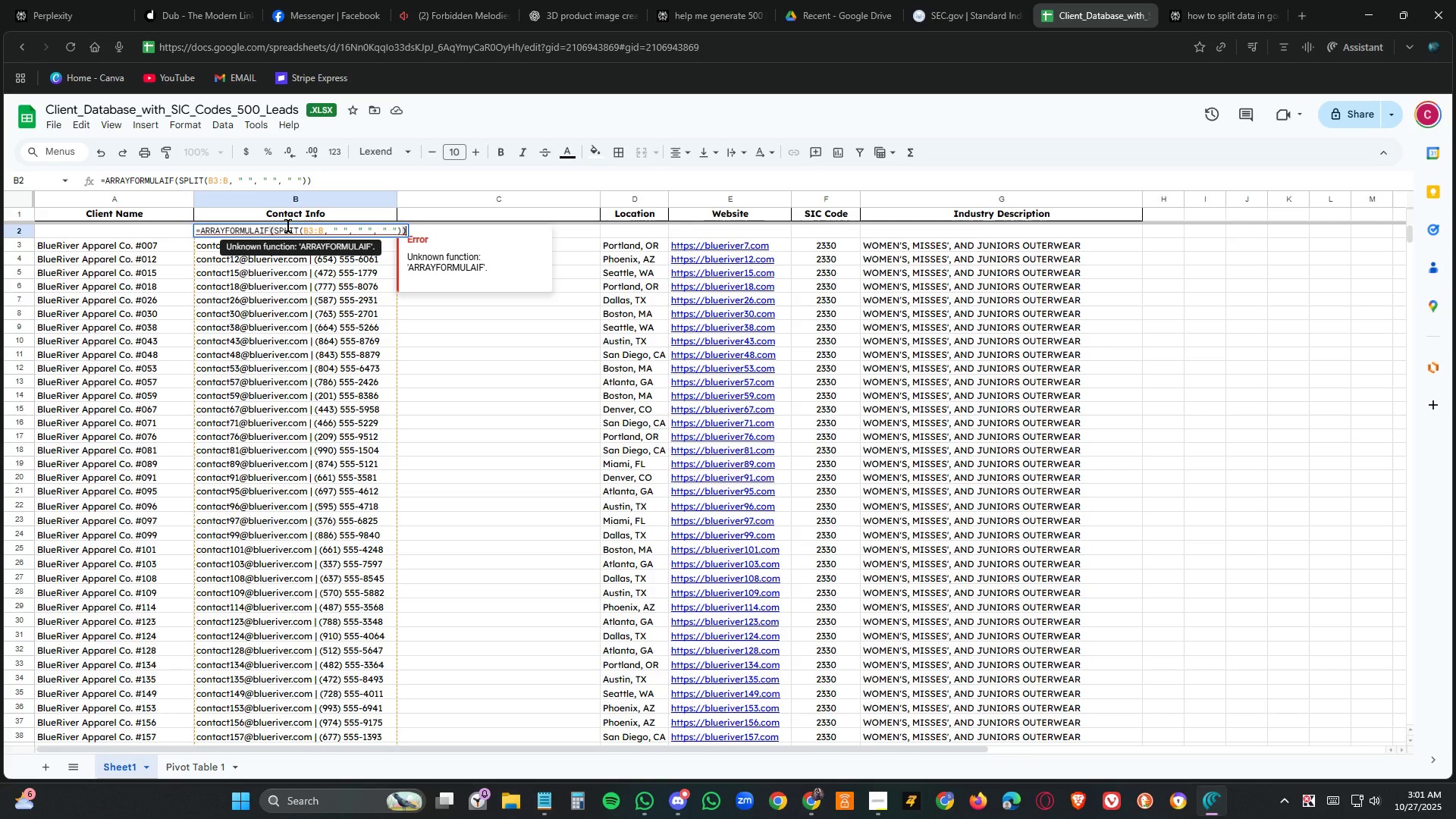 
key(Backspace)
 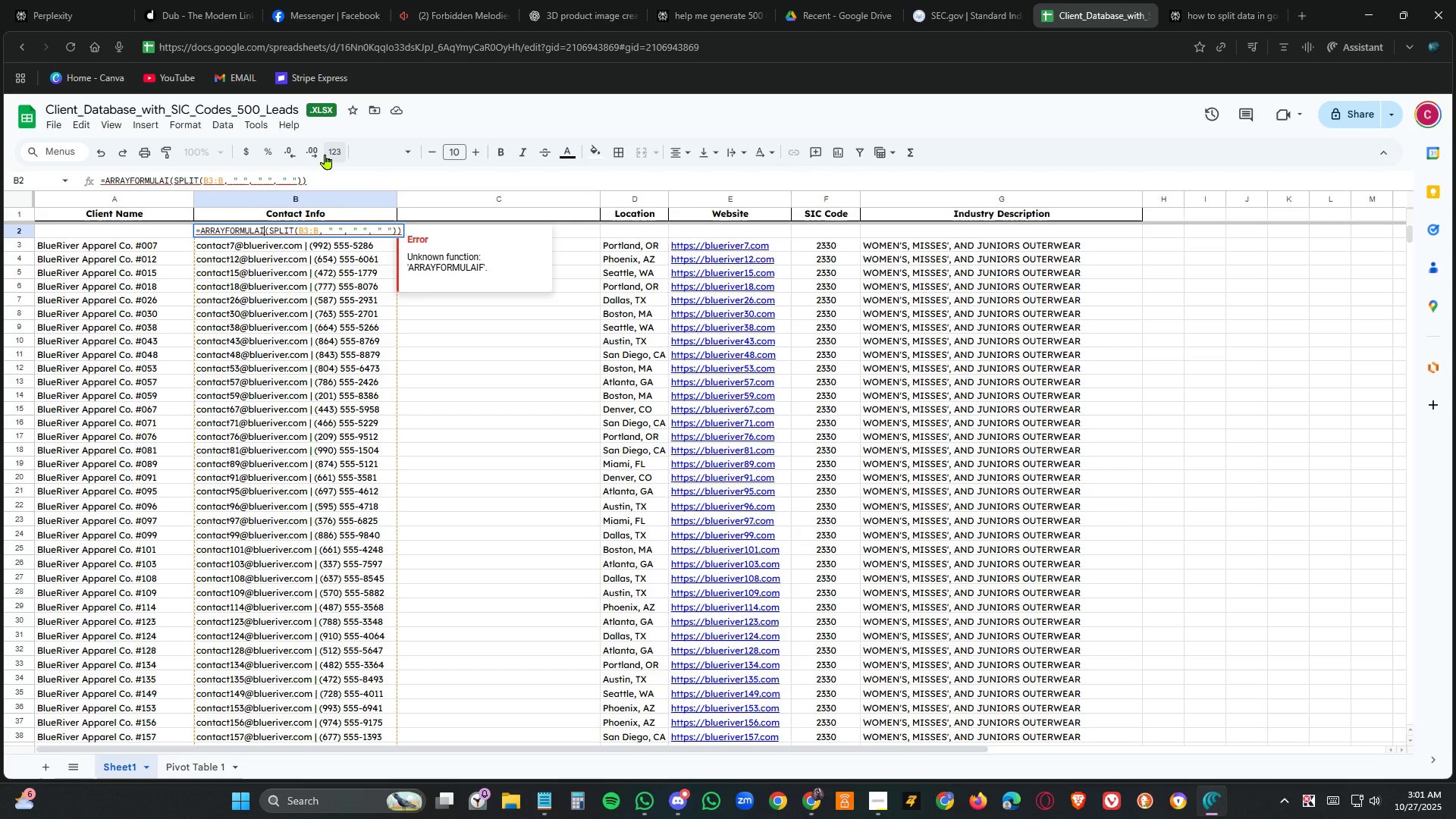 
key(Backspace)
 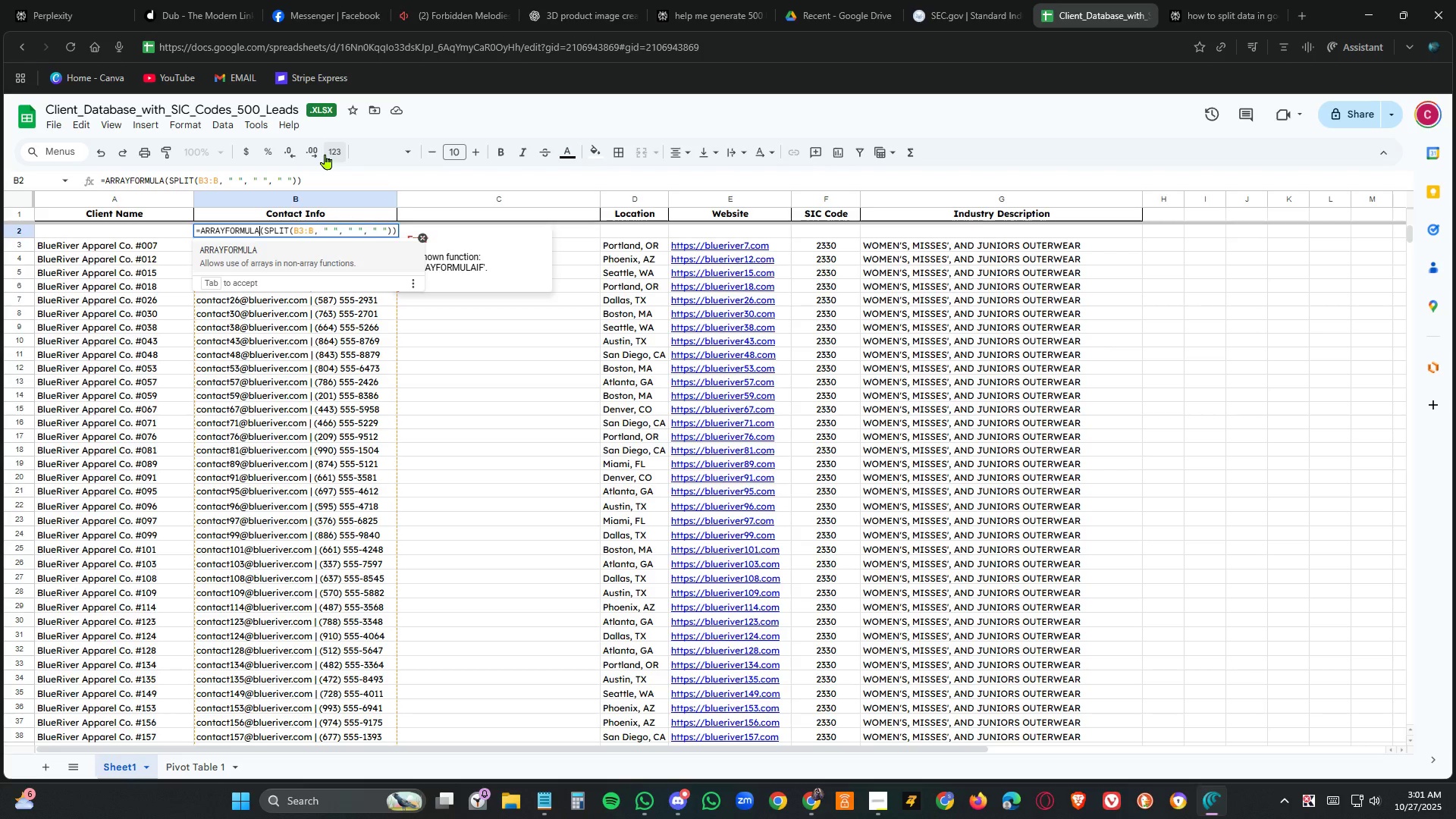 
key(Enter)
 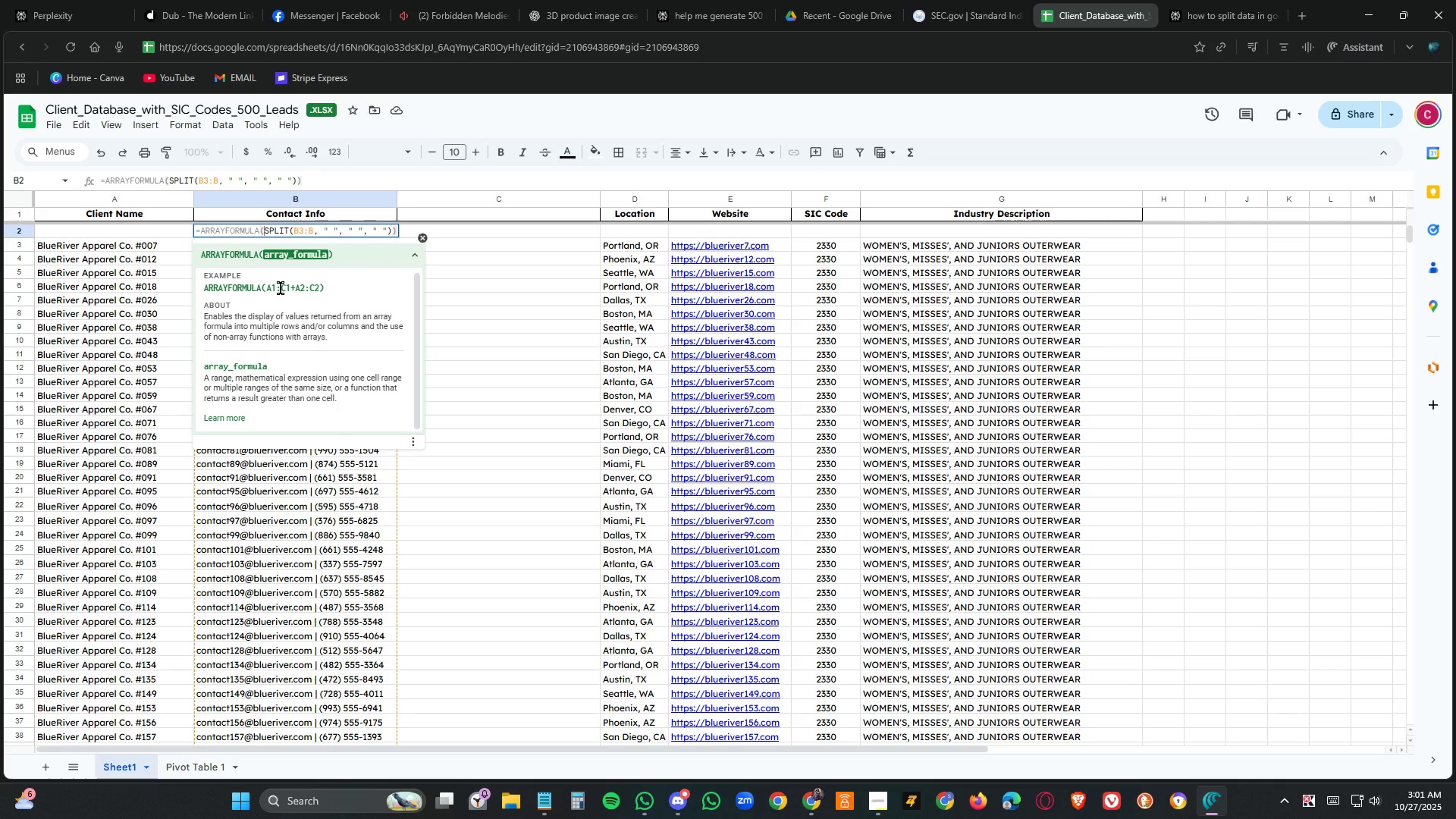 
wait(11.74)
 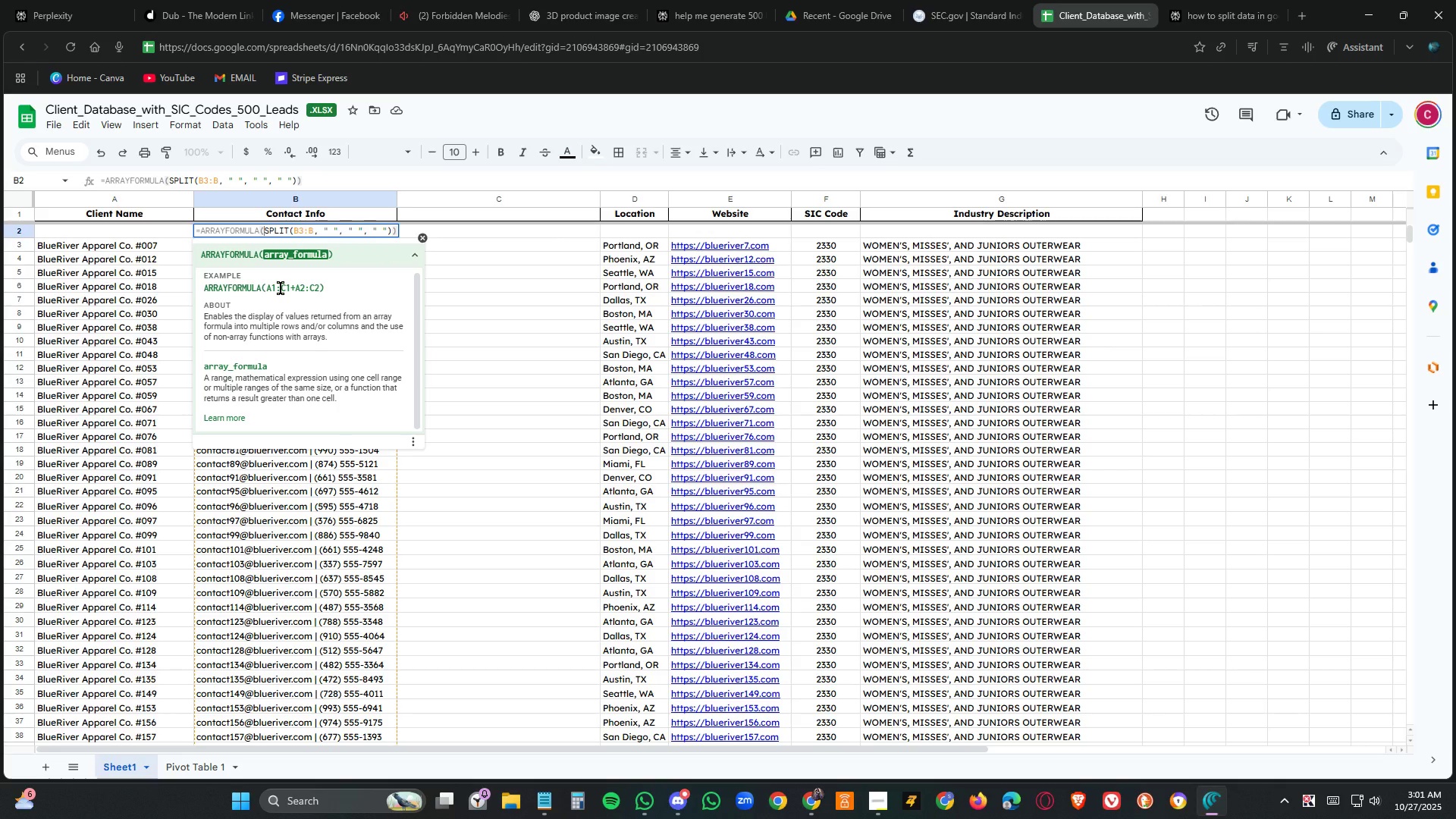 
left_click([300, 228])
 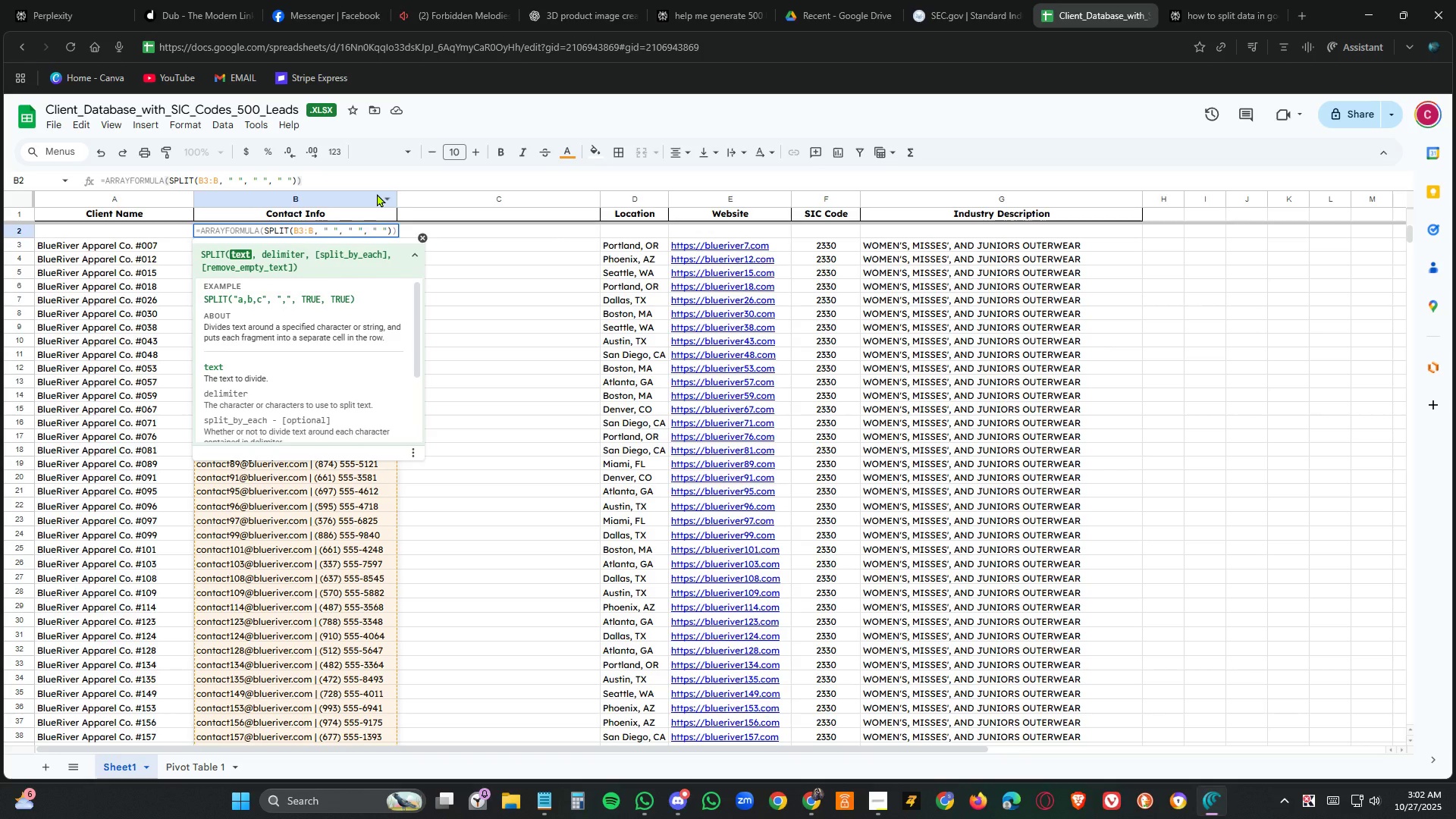 
key(Delete)
 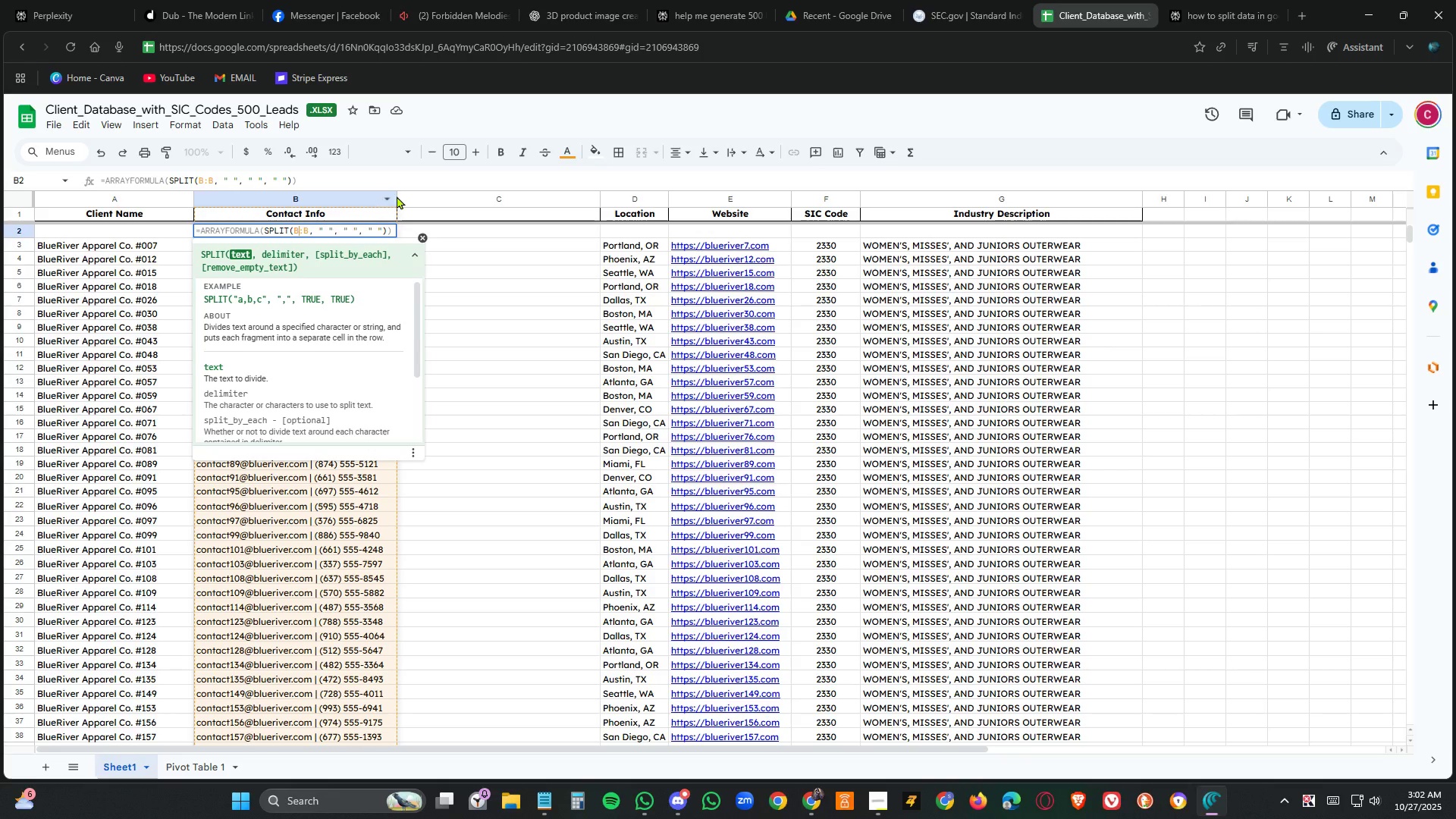 
key(Numpad3)
 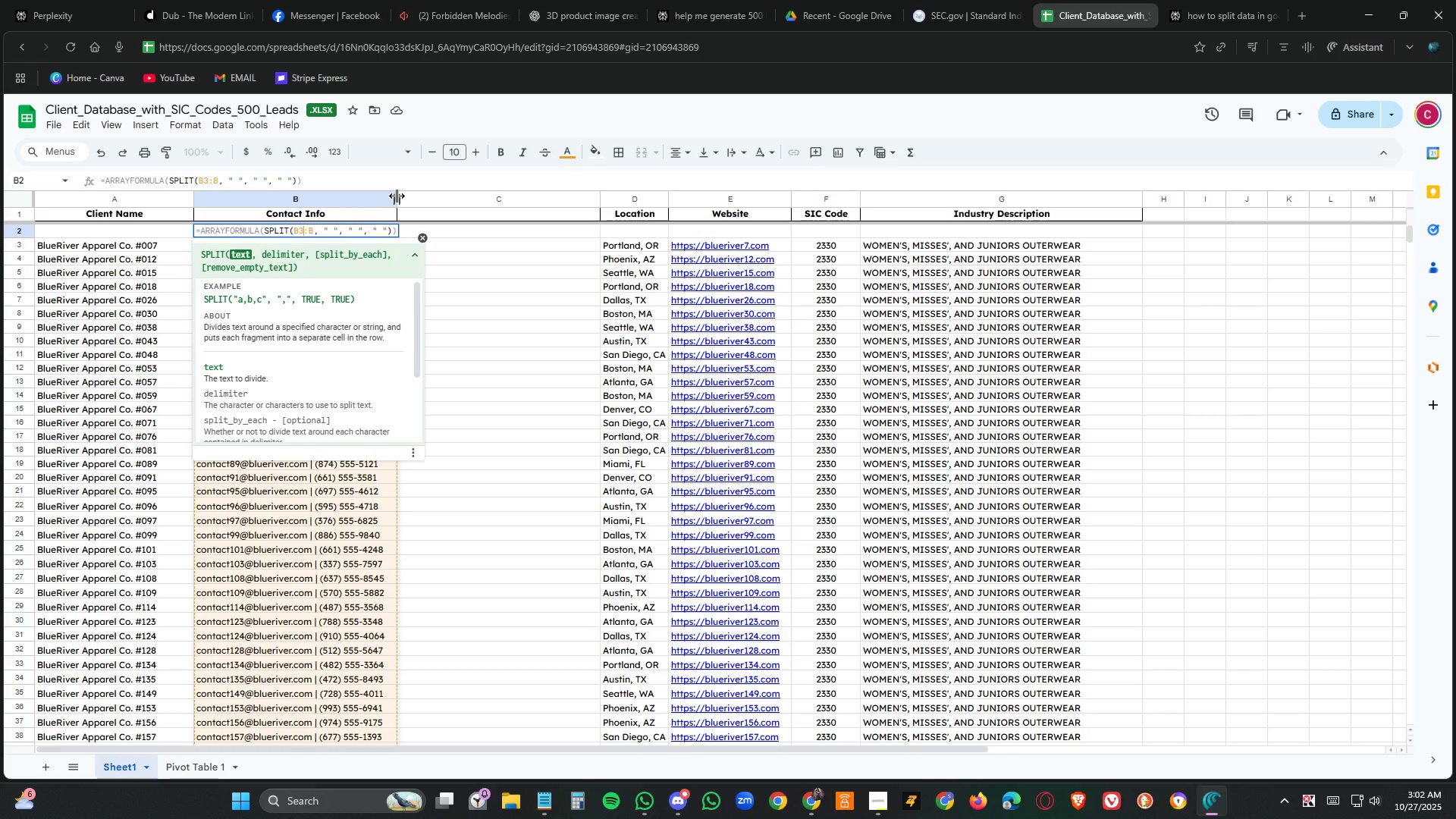 
key(ArrowRight)
 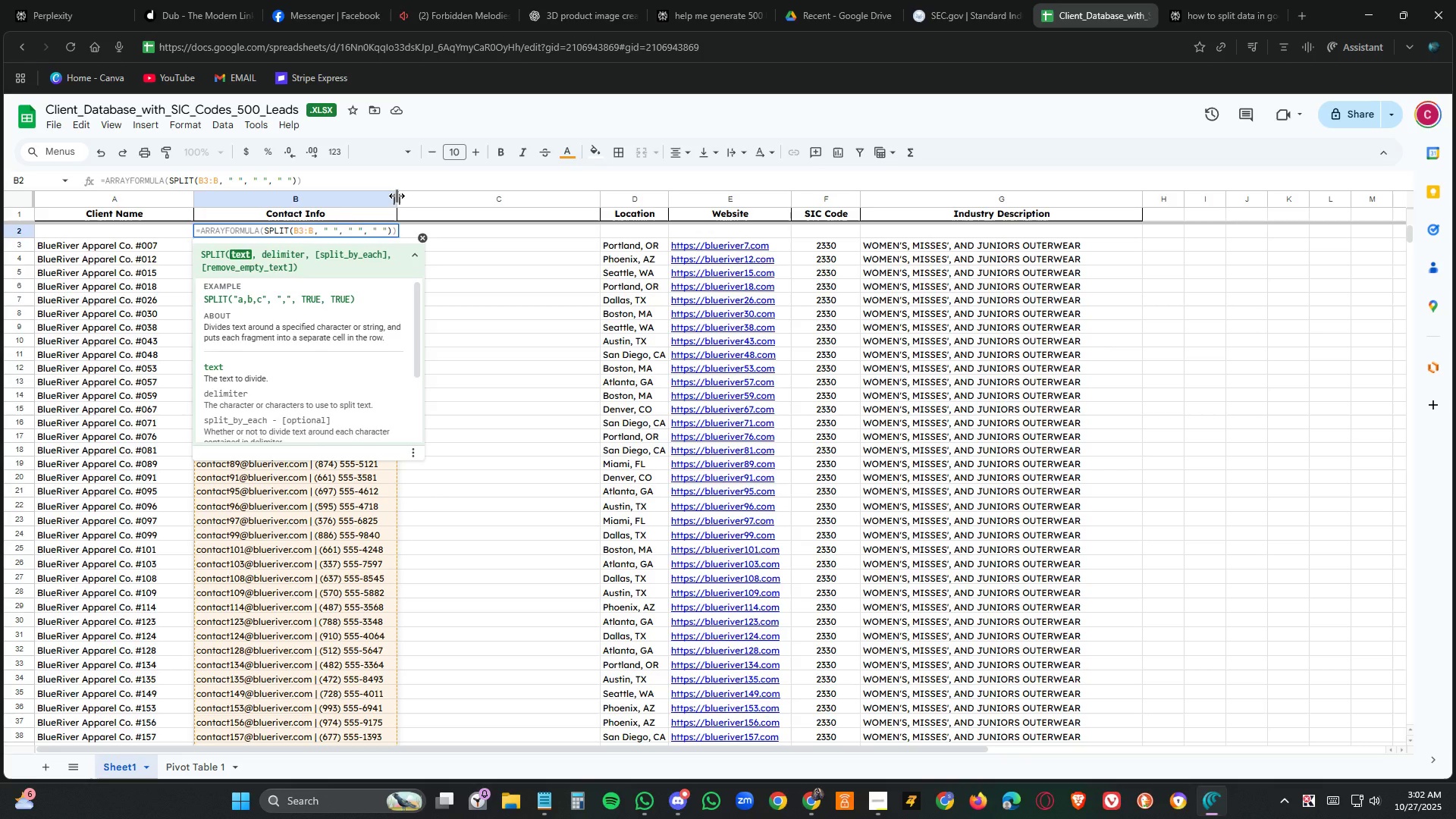 
key(Delete)
 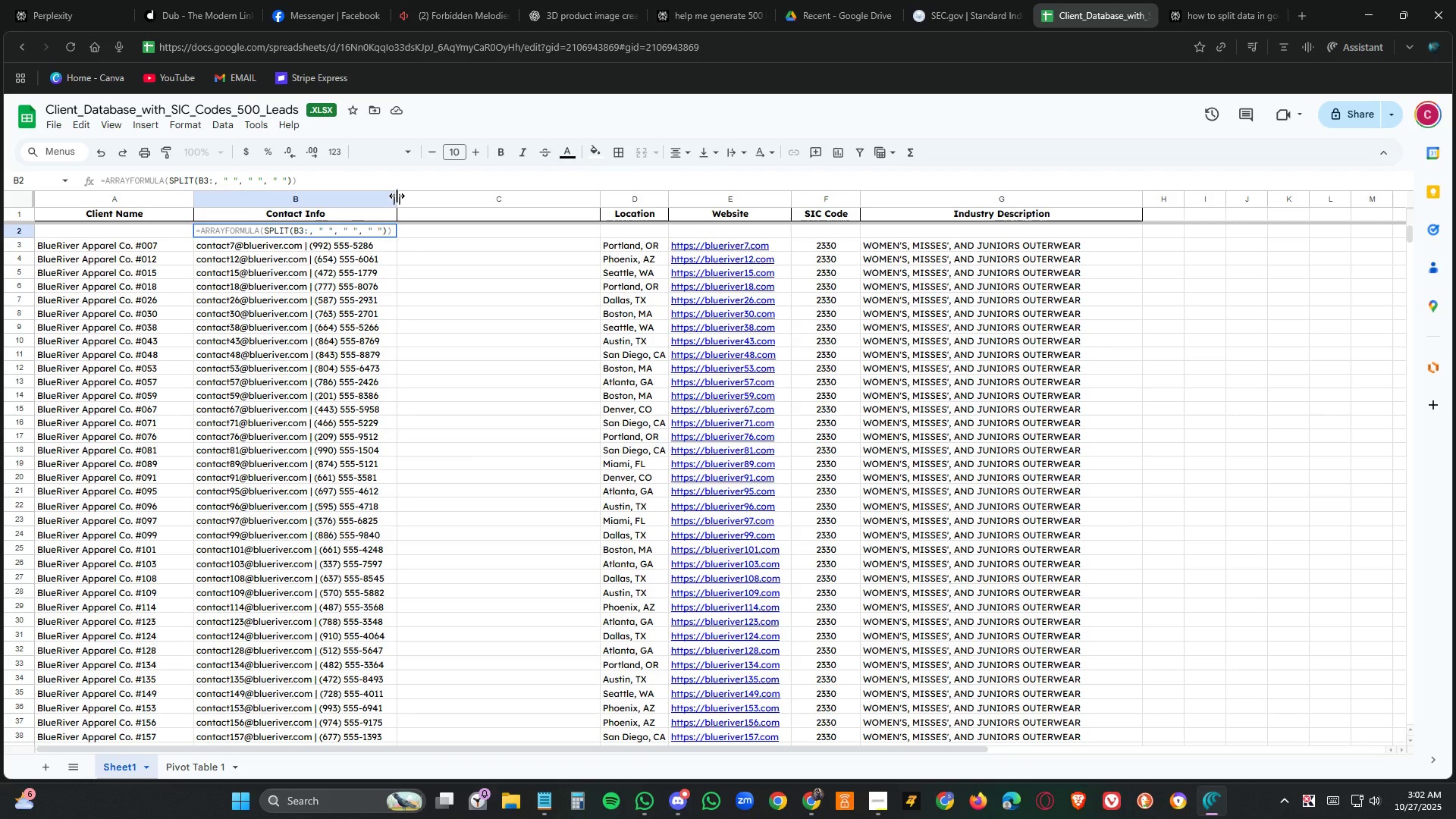 
key(Shift+C)
 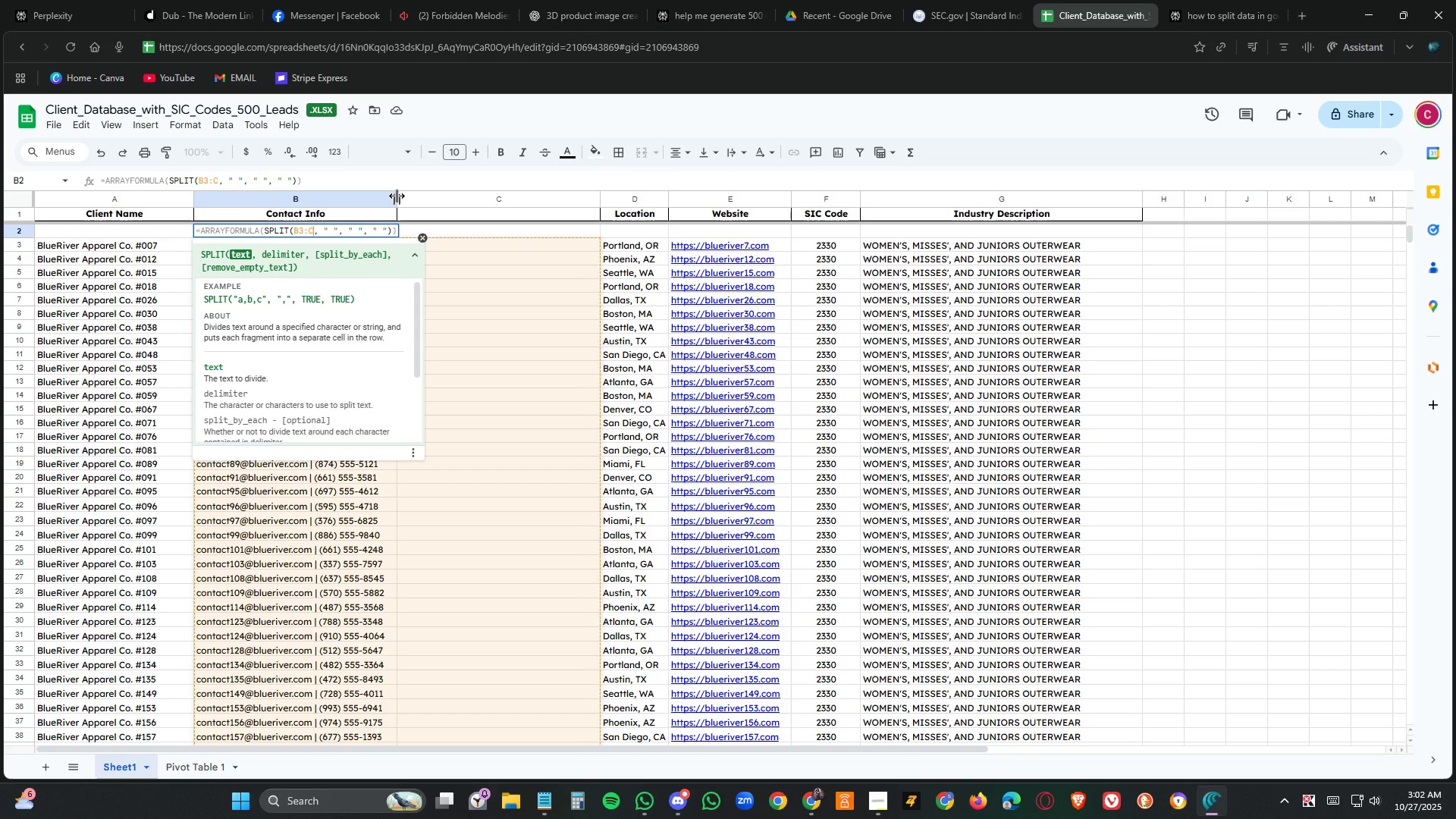 
key(Numpad3)
 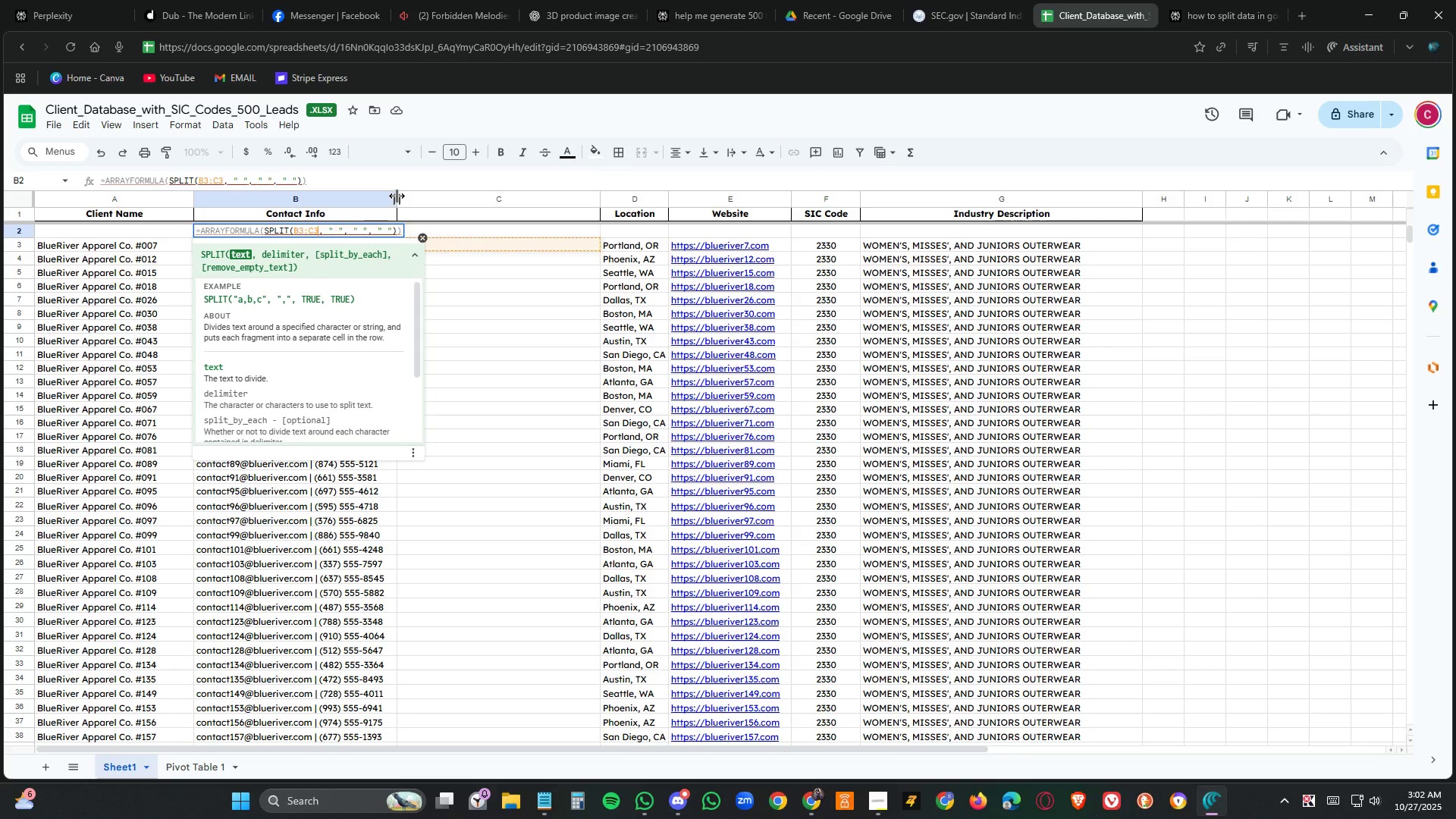 
key(NumpadEnter)
 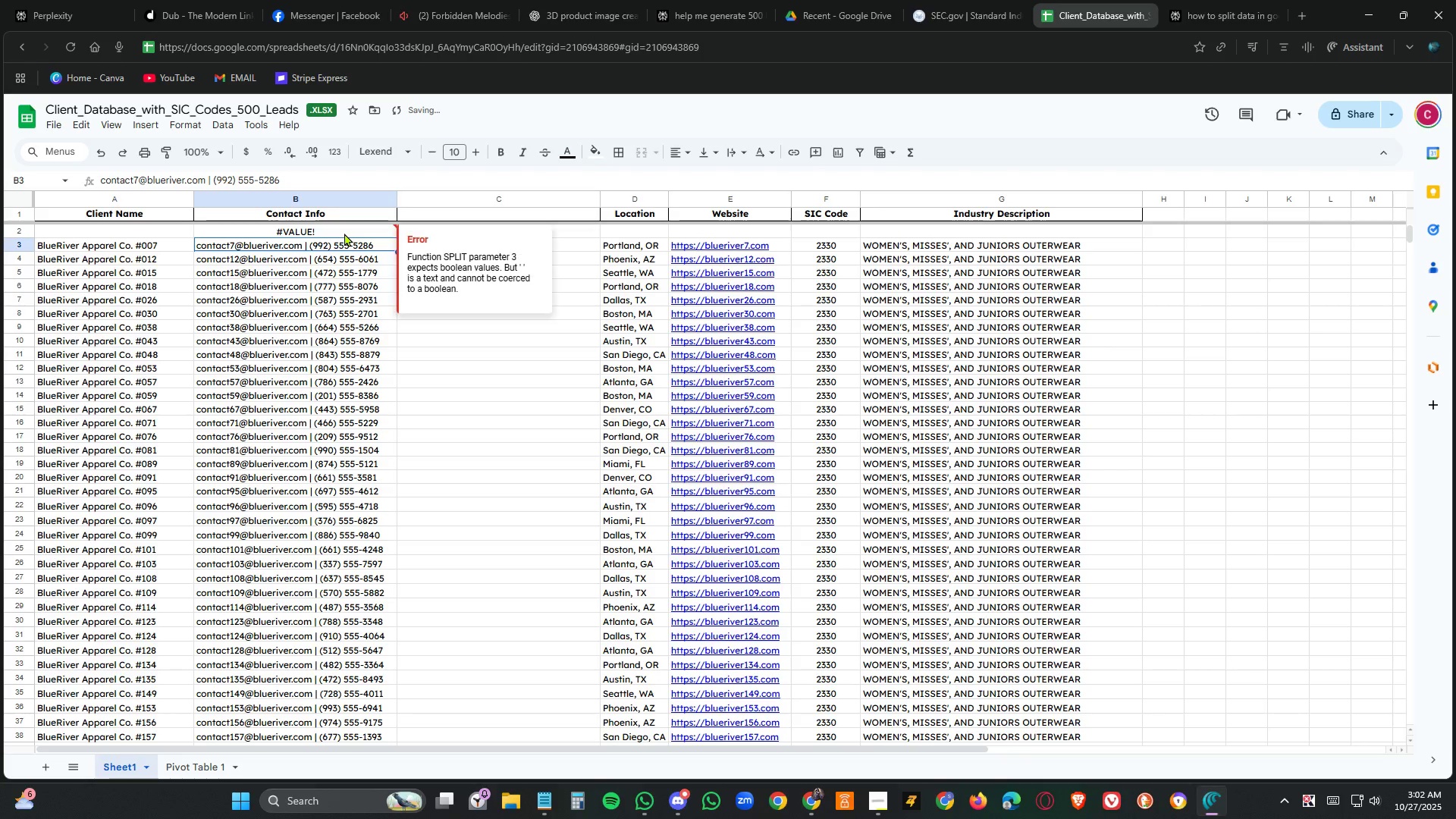 
left_click([344, 233])
 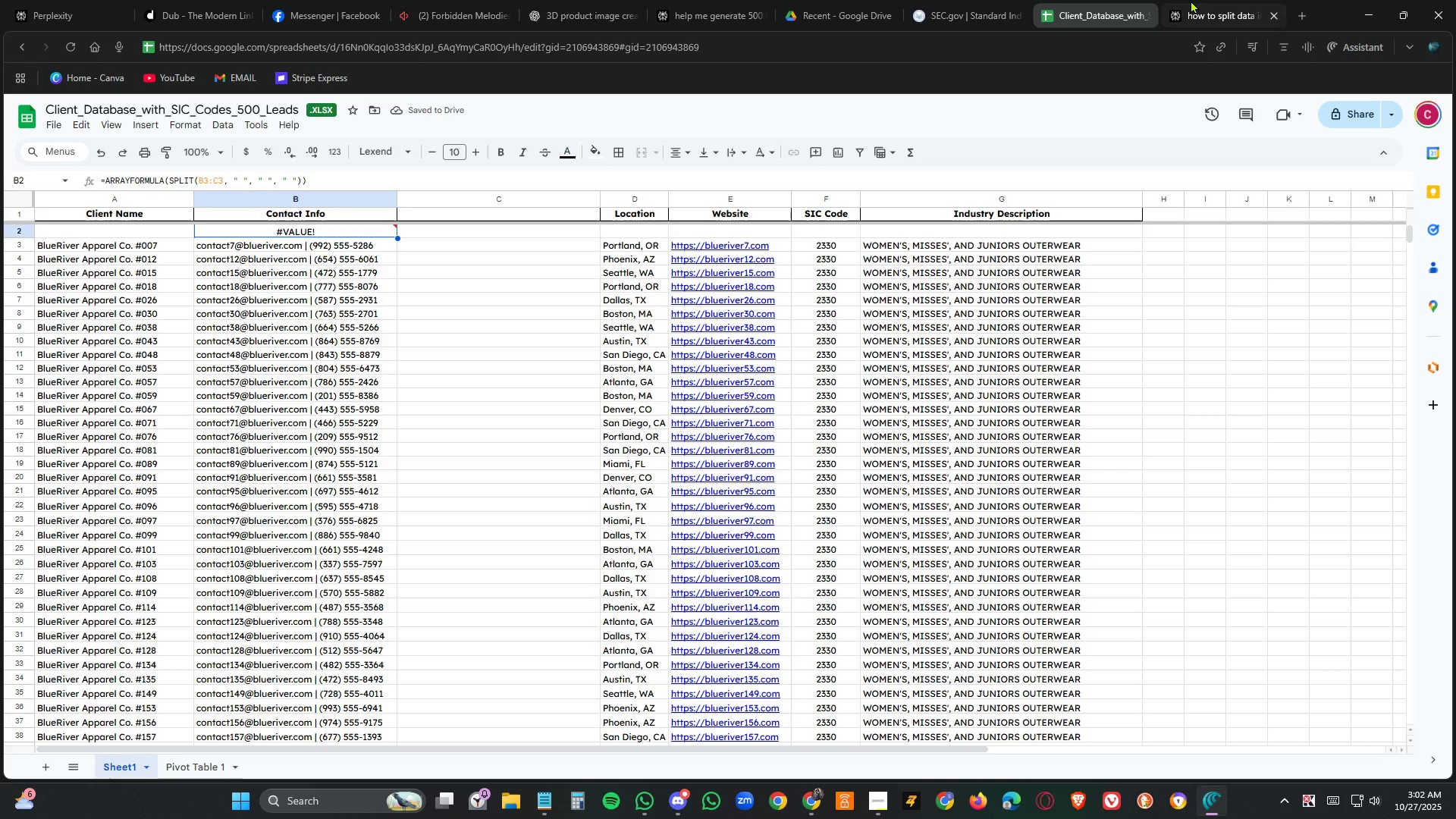 
left_click([1191, 0])
 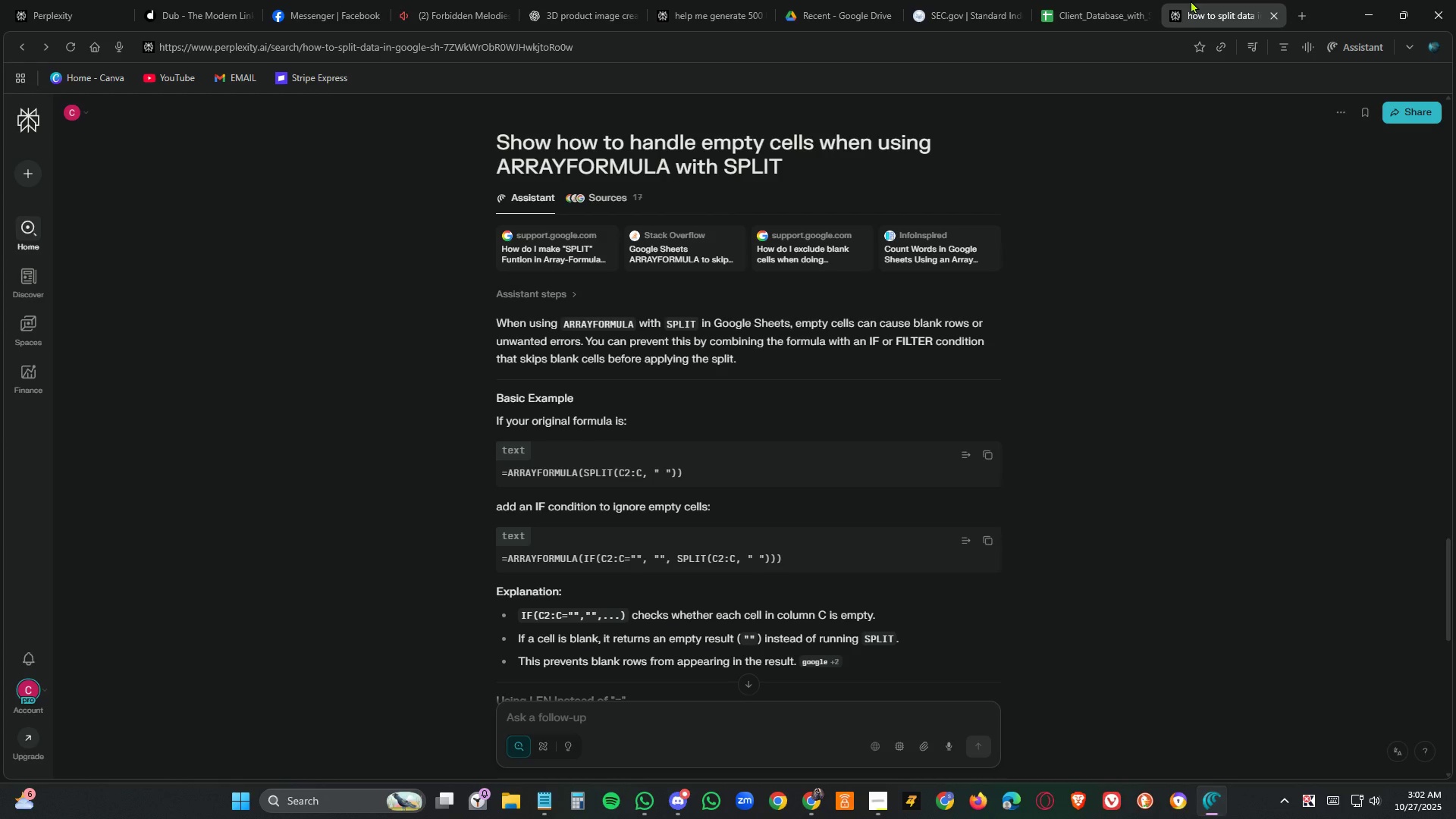 
scroll: coordinate [1161, 409], scroll_direction: down, amount: 6.0
 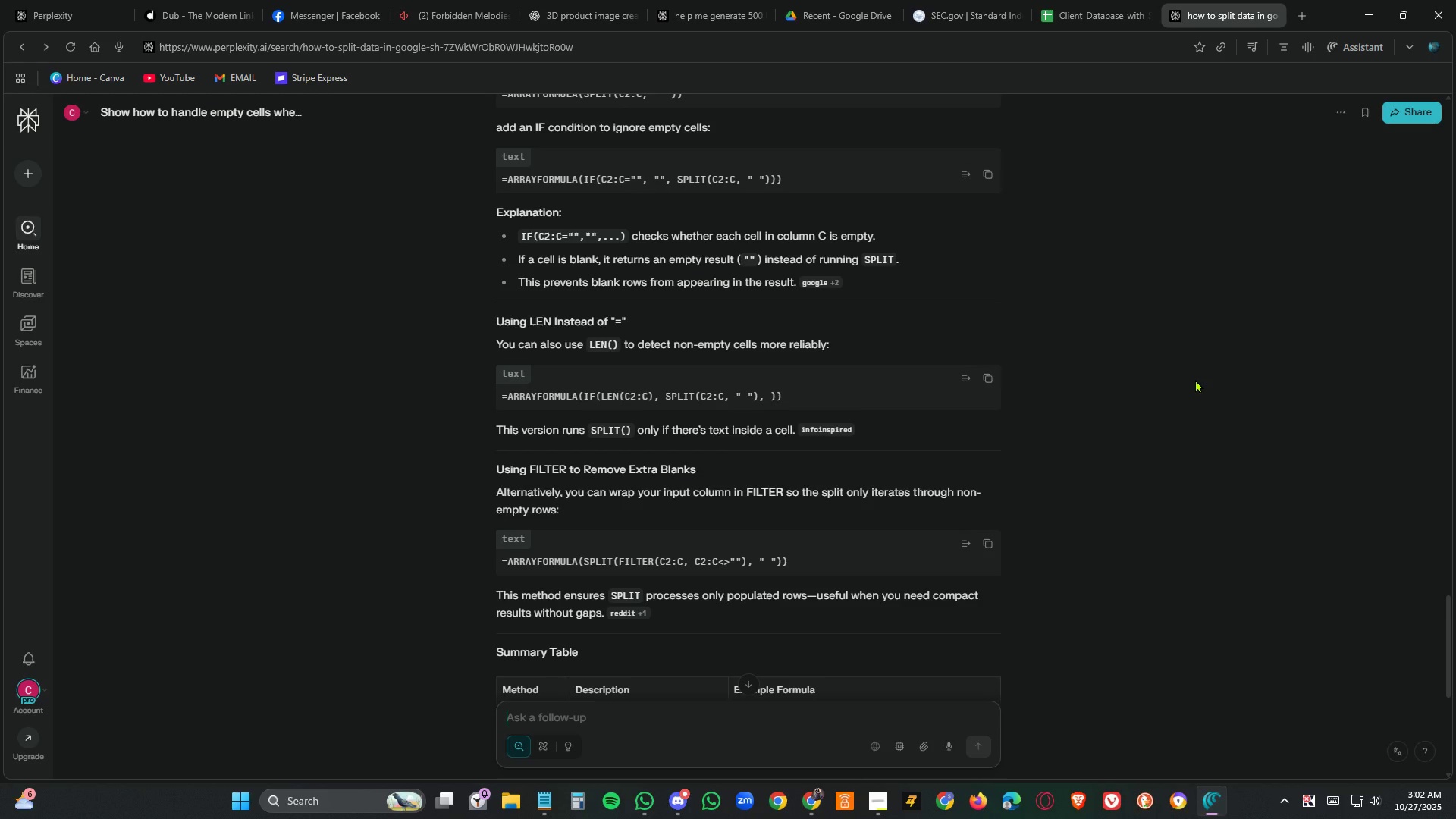 
wait(18.47)
 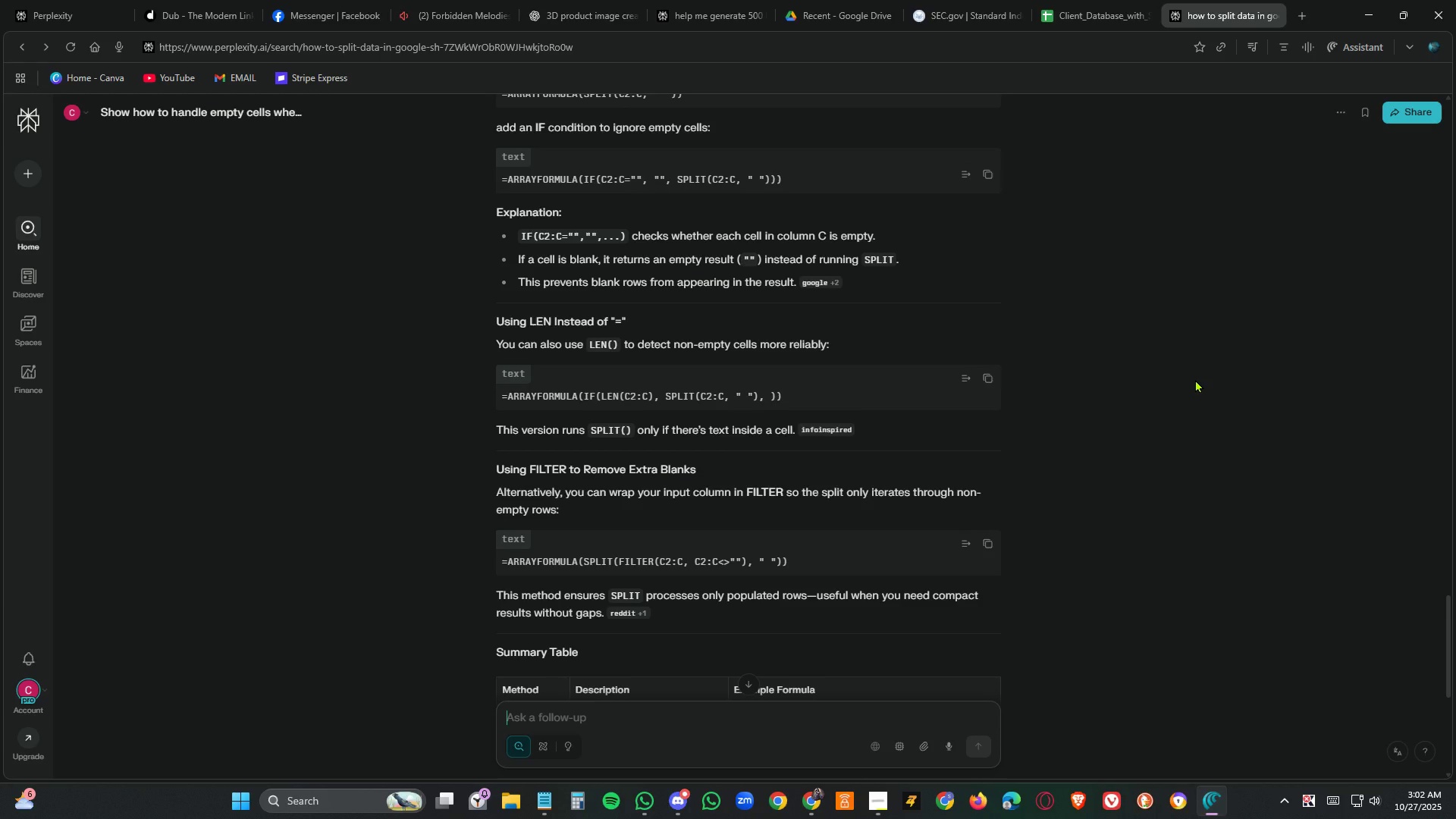 
scroll: coordinate [1385, 625], scroll_direction: down, amount: 2.0
 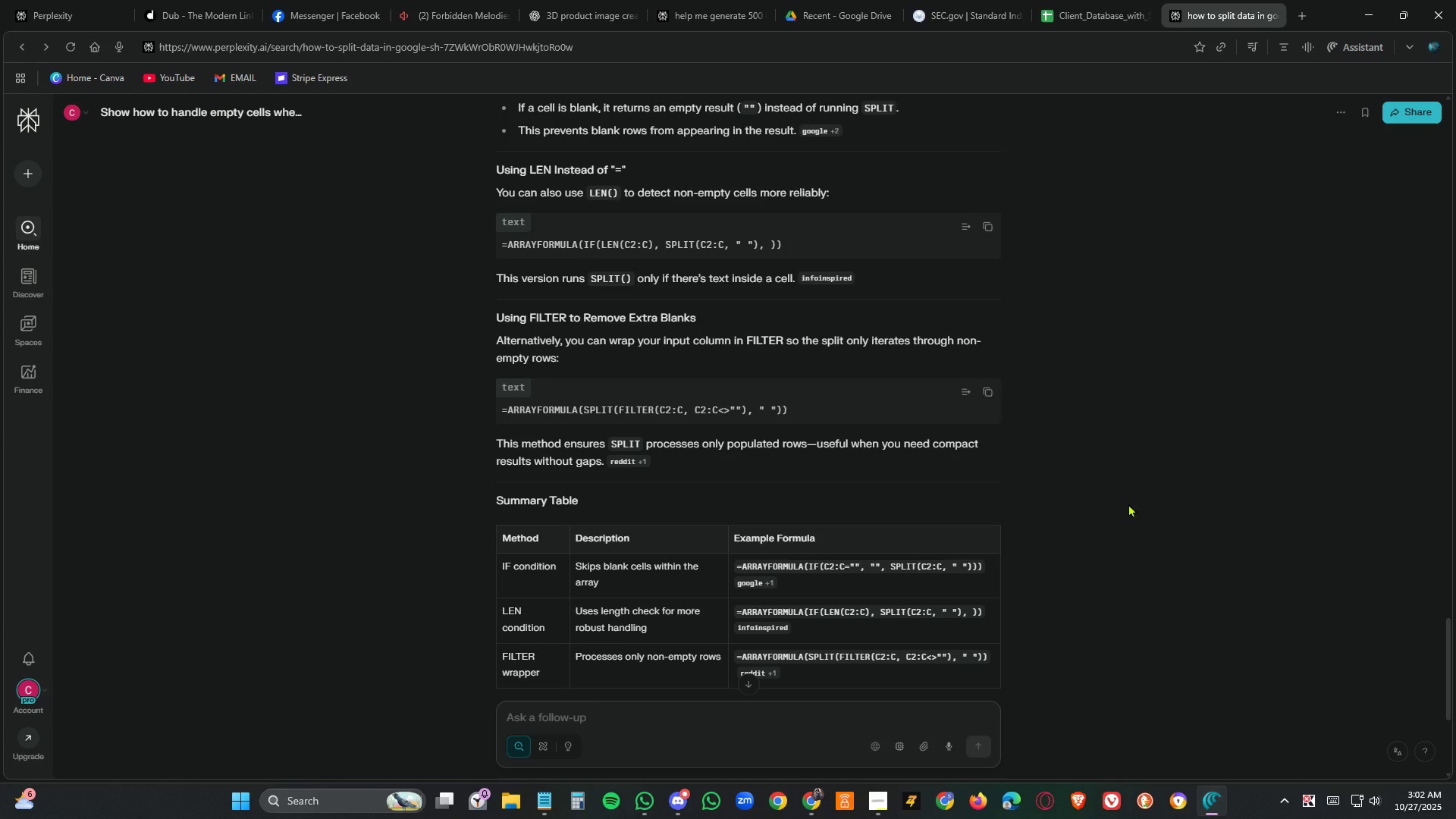 
wait(17.71)
 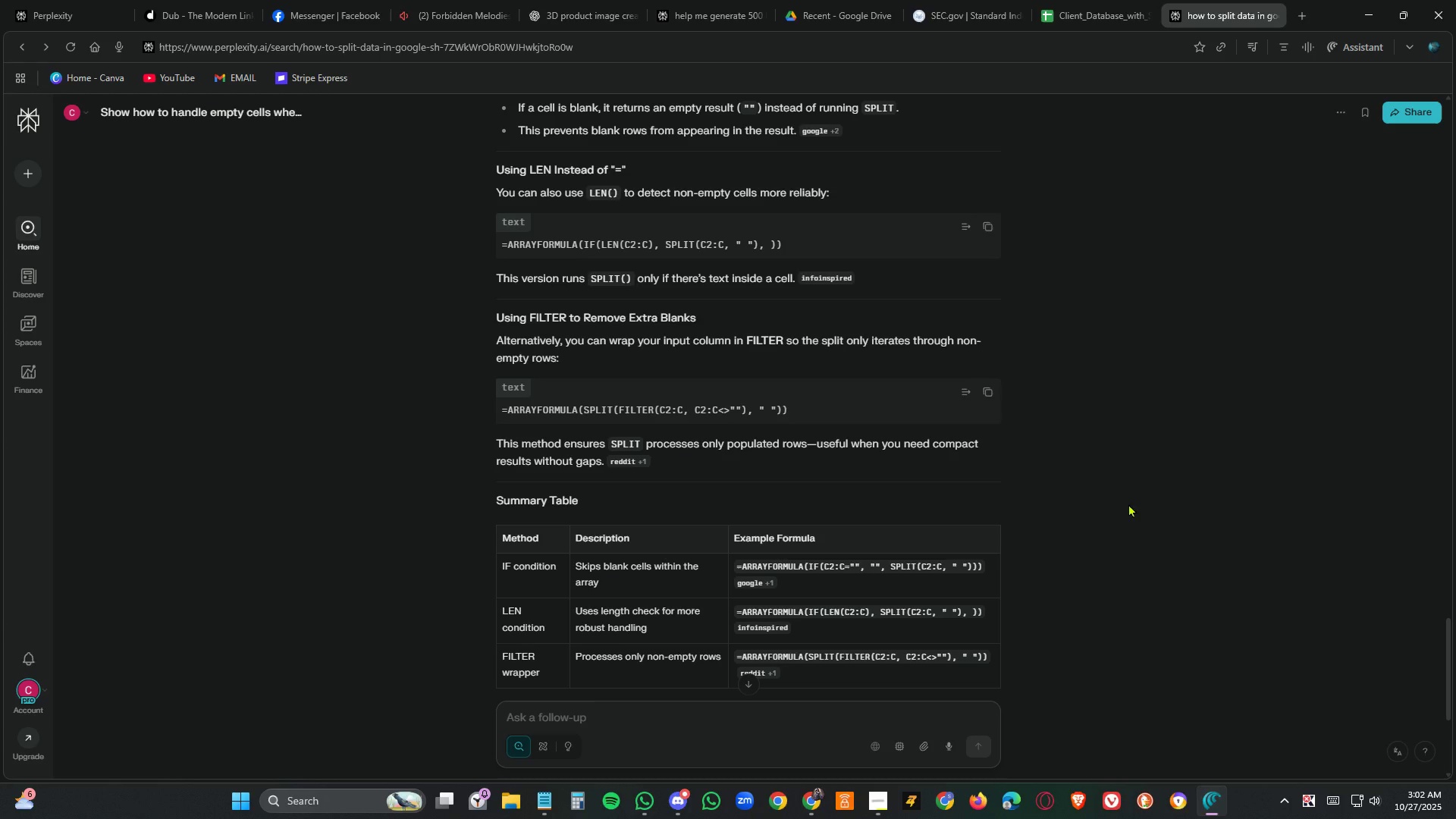 
left_click([1087, 11])
 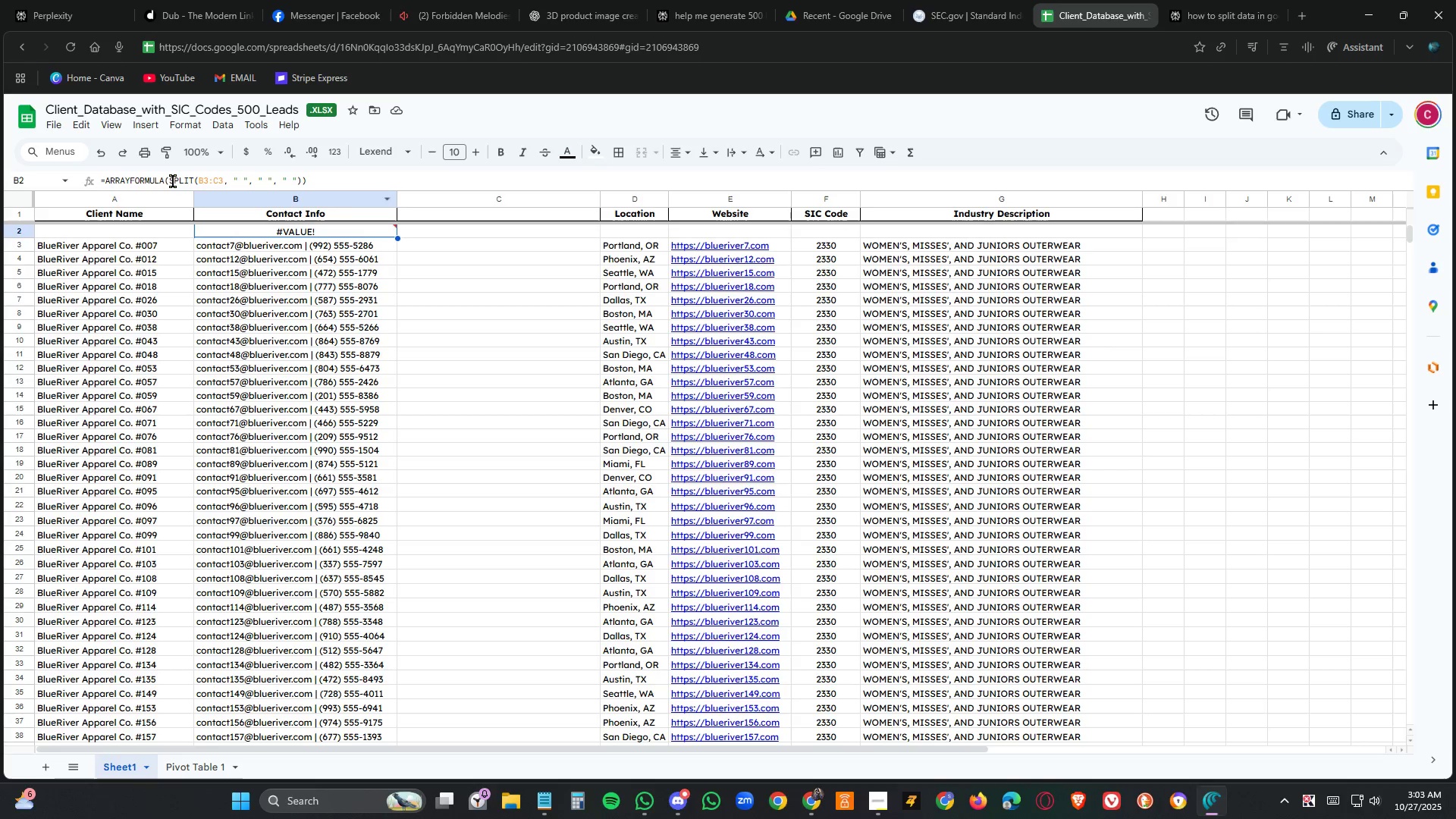 
left_click([171, 180])
 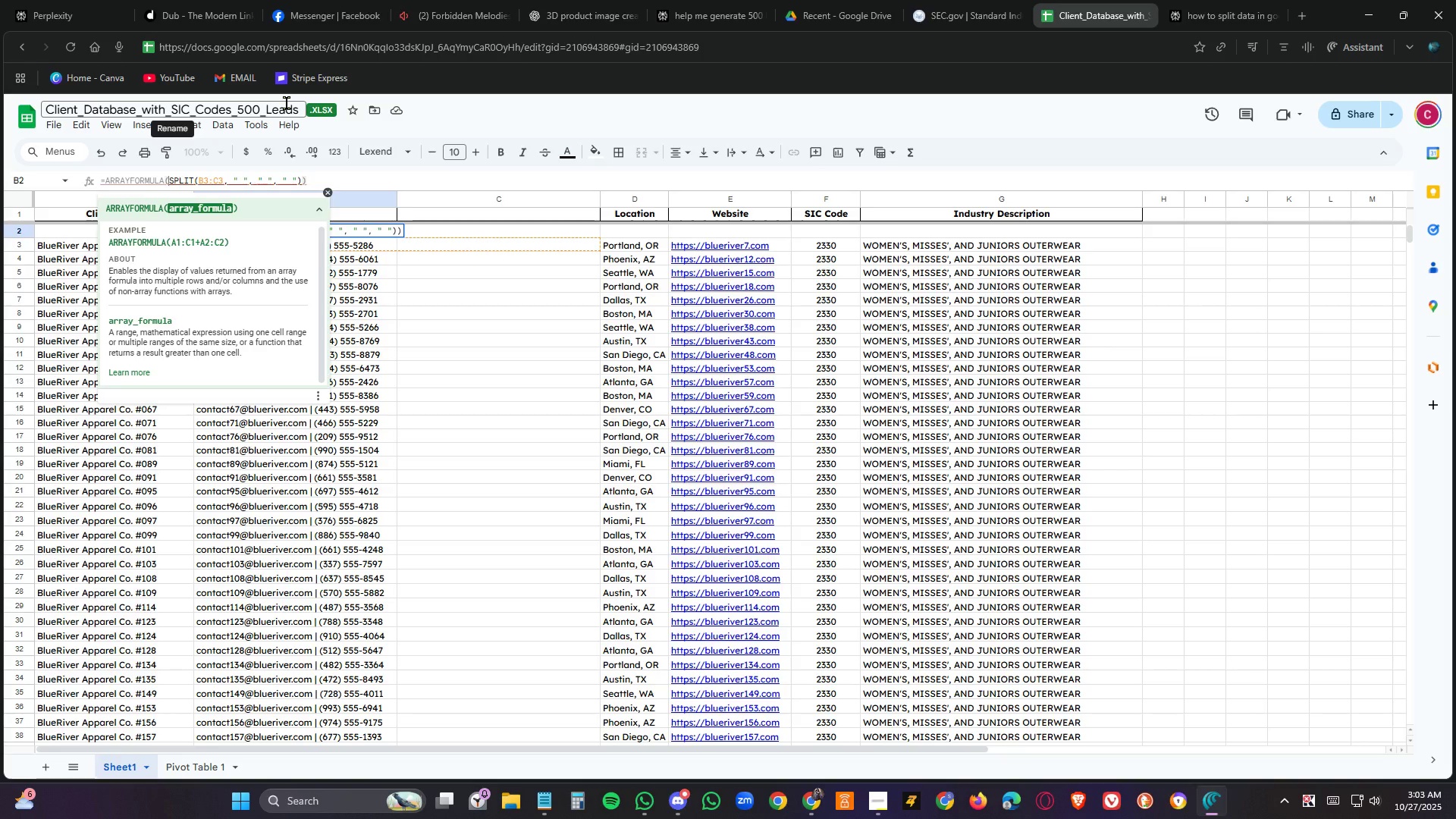 
wait(6.0)
 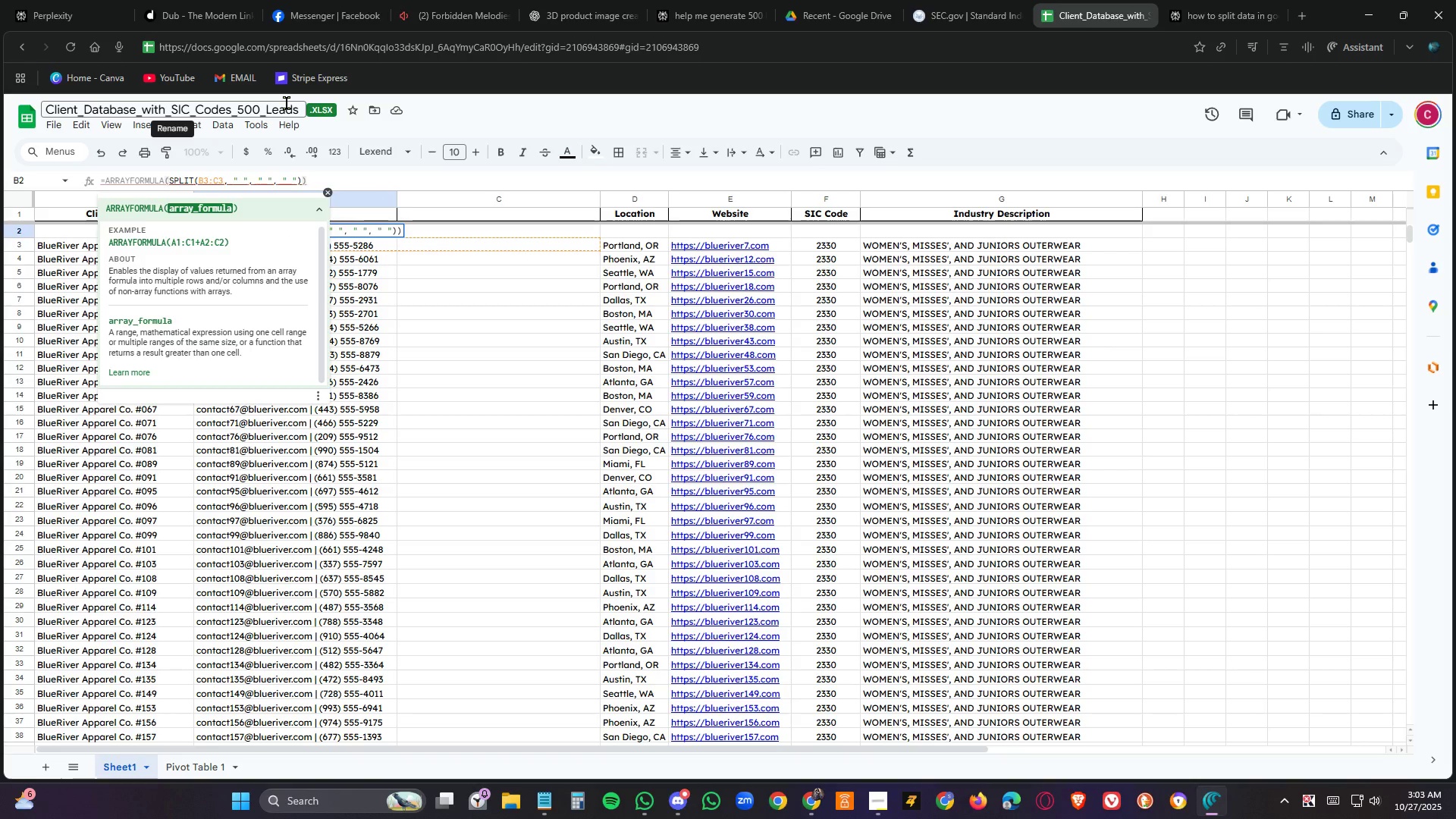 
hold_key(key=Backspace, duration=0.78)
 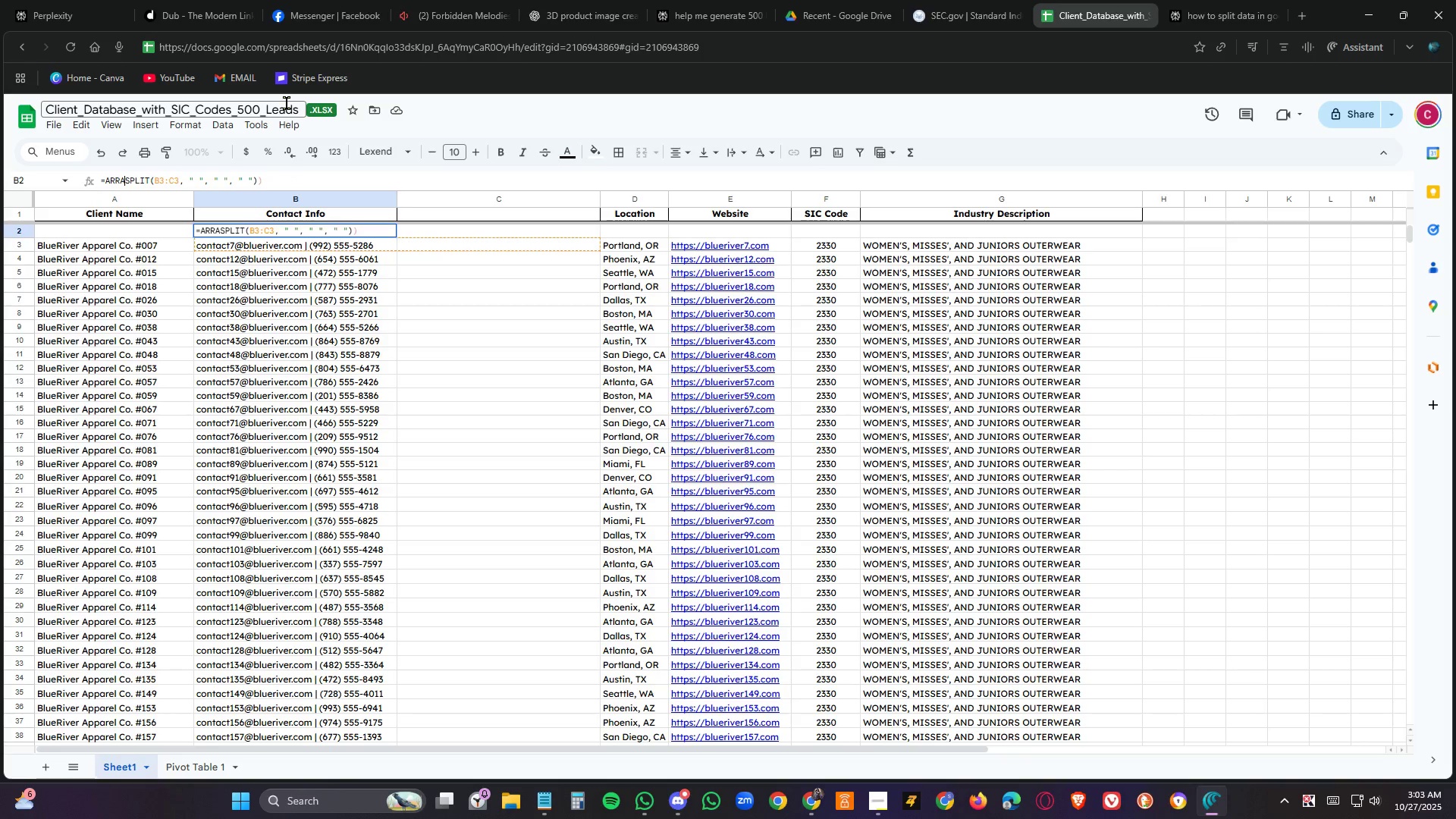 
key(Backspace)
 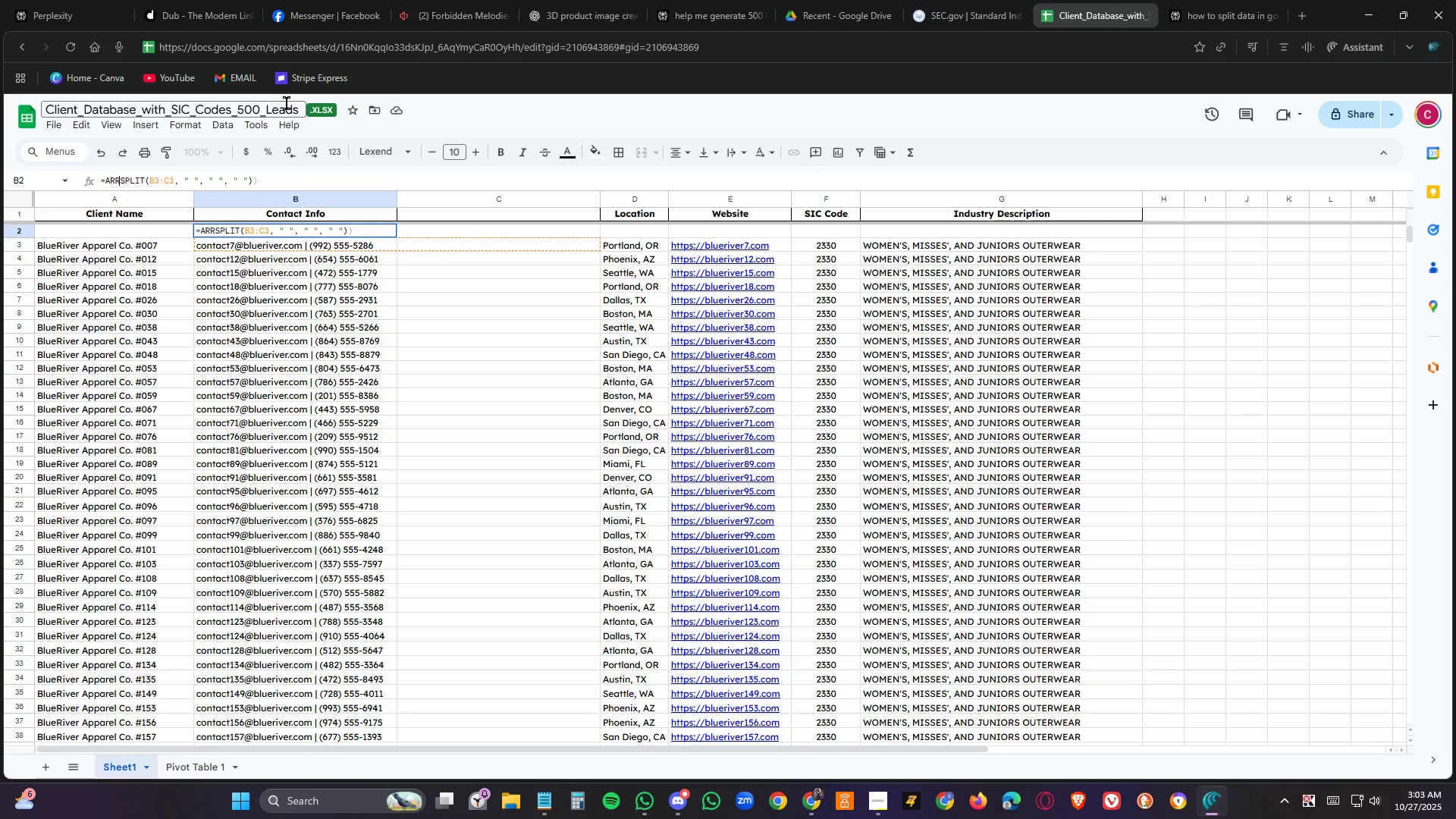 
key(Backspace)
 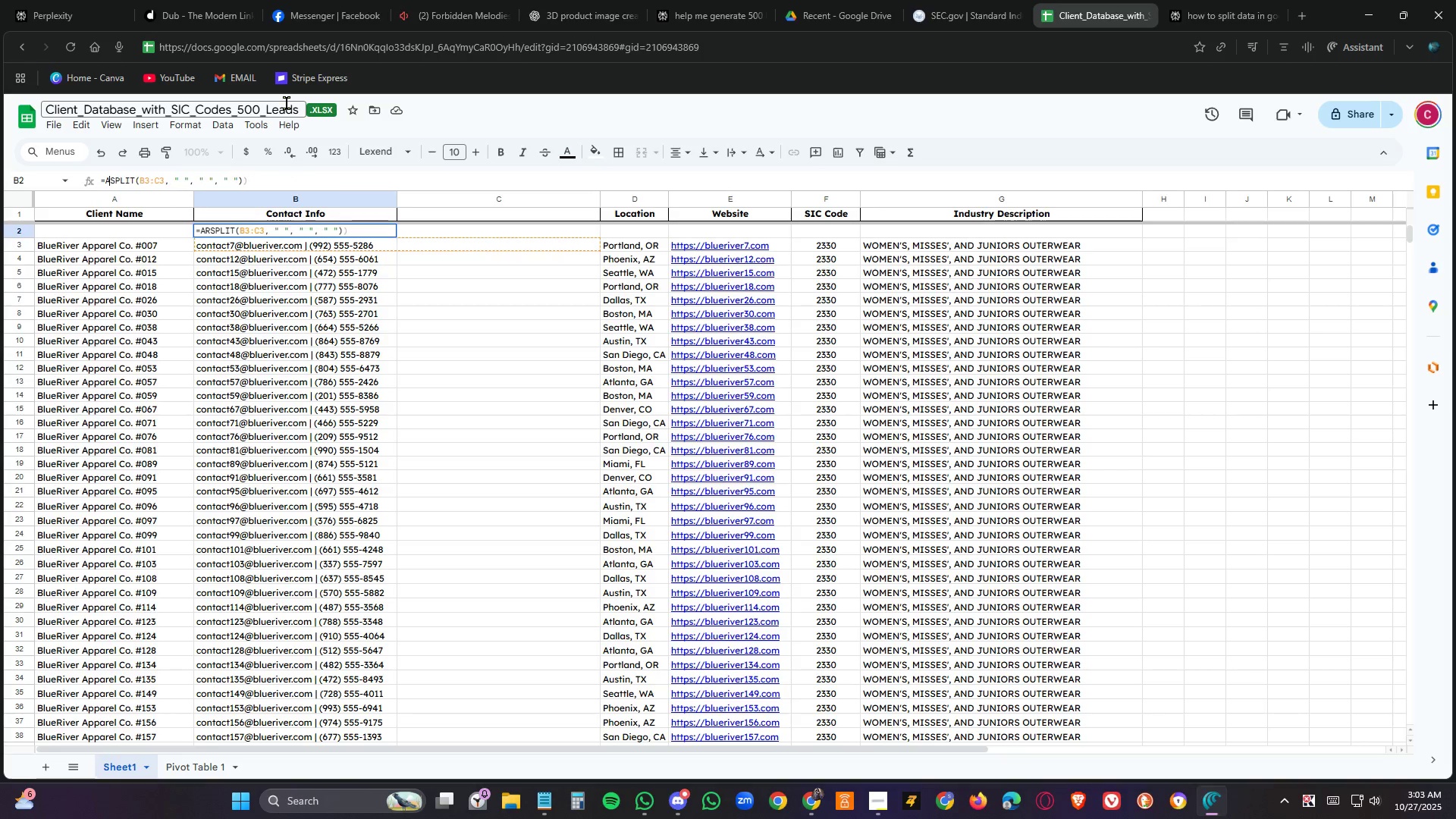 
key(Backspace)
 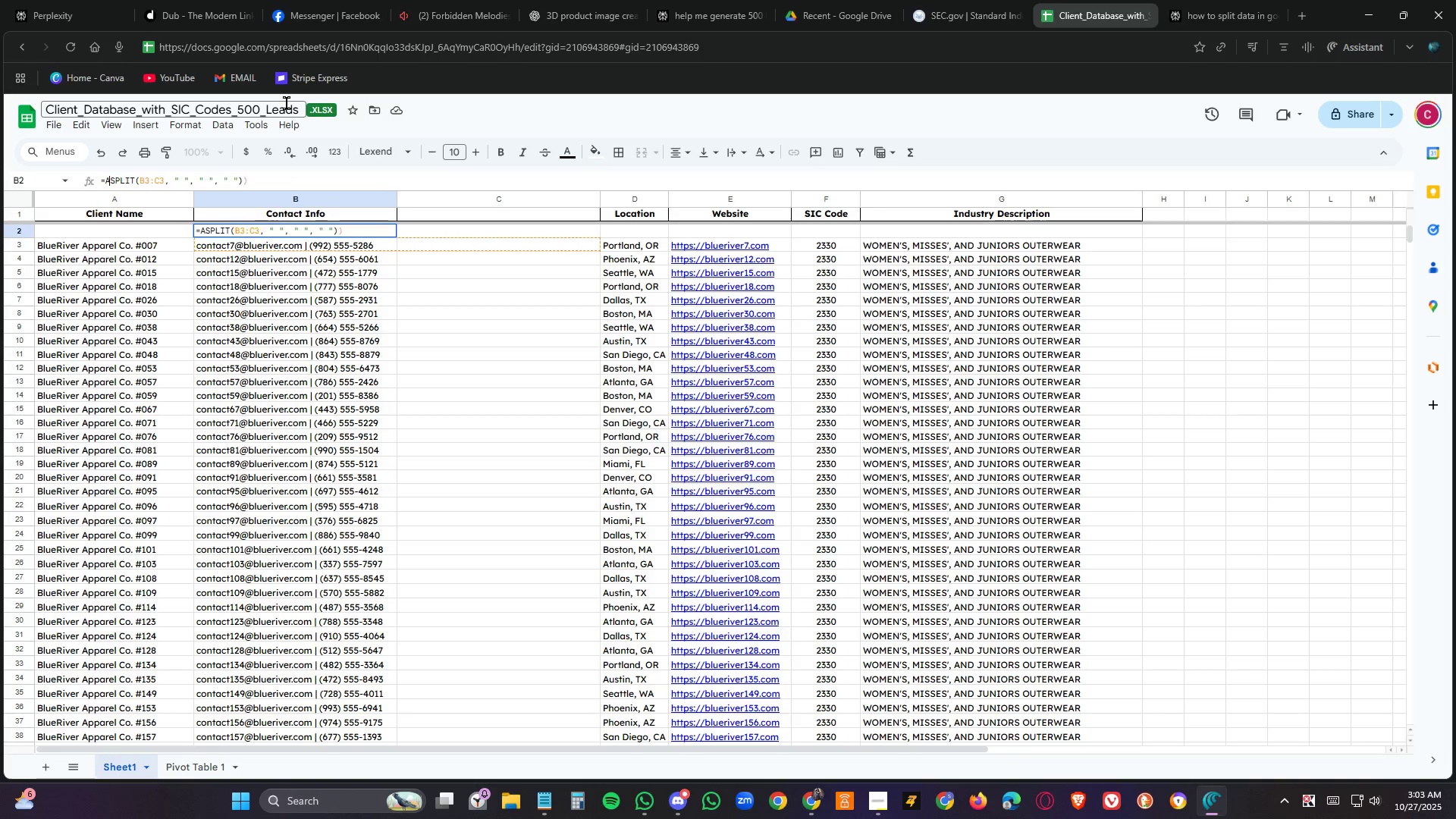 
key(Backspace)
 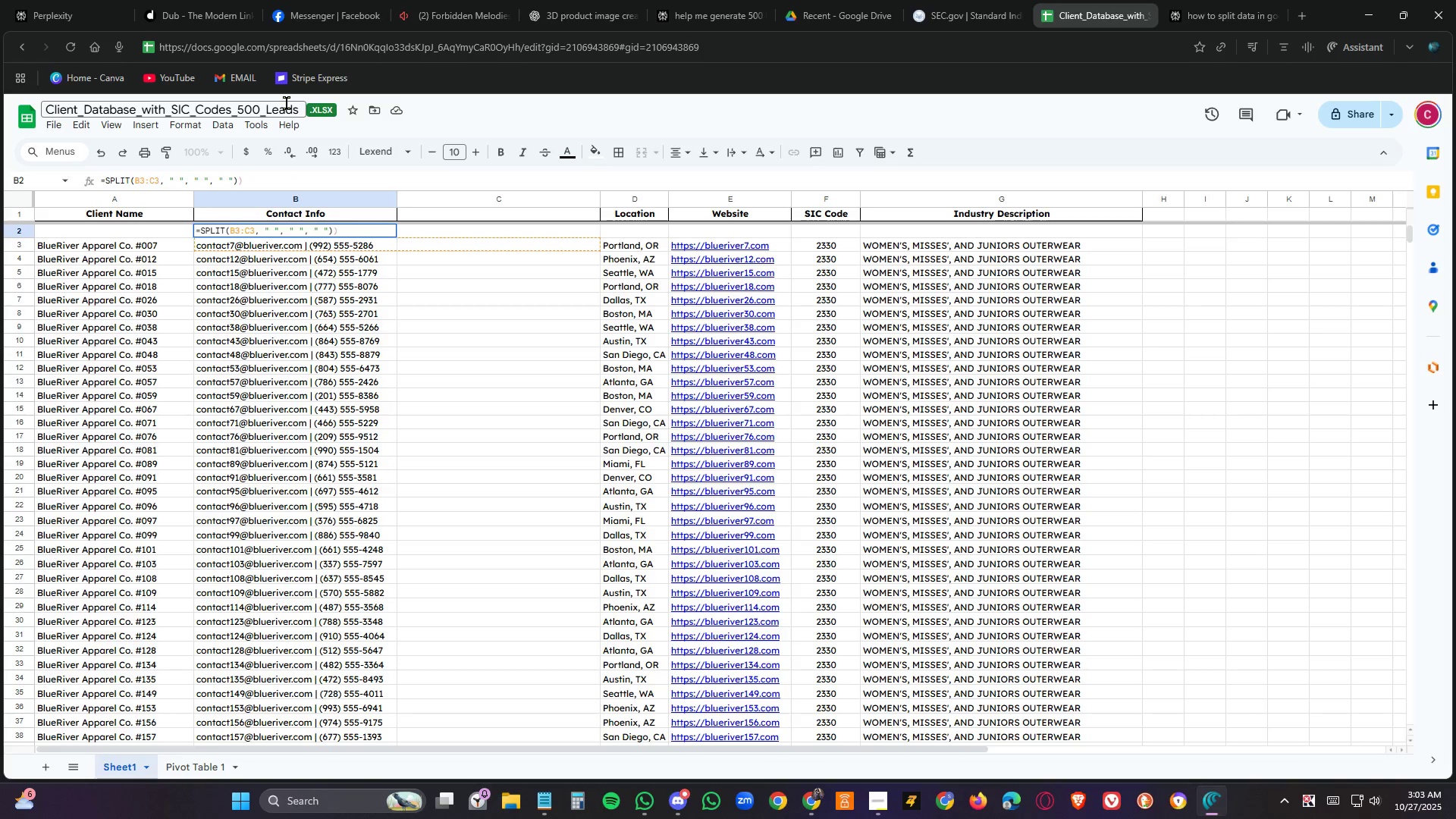 
key(Enter)
 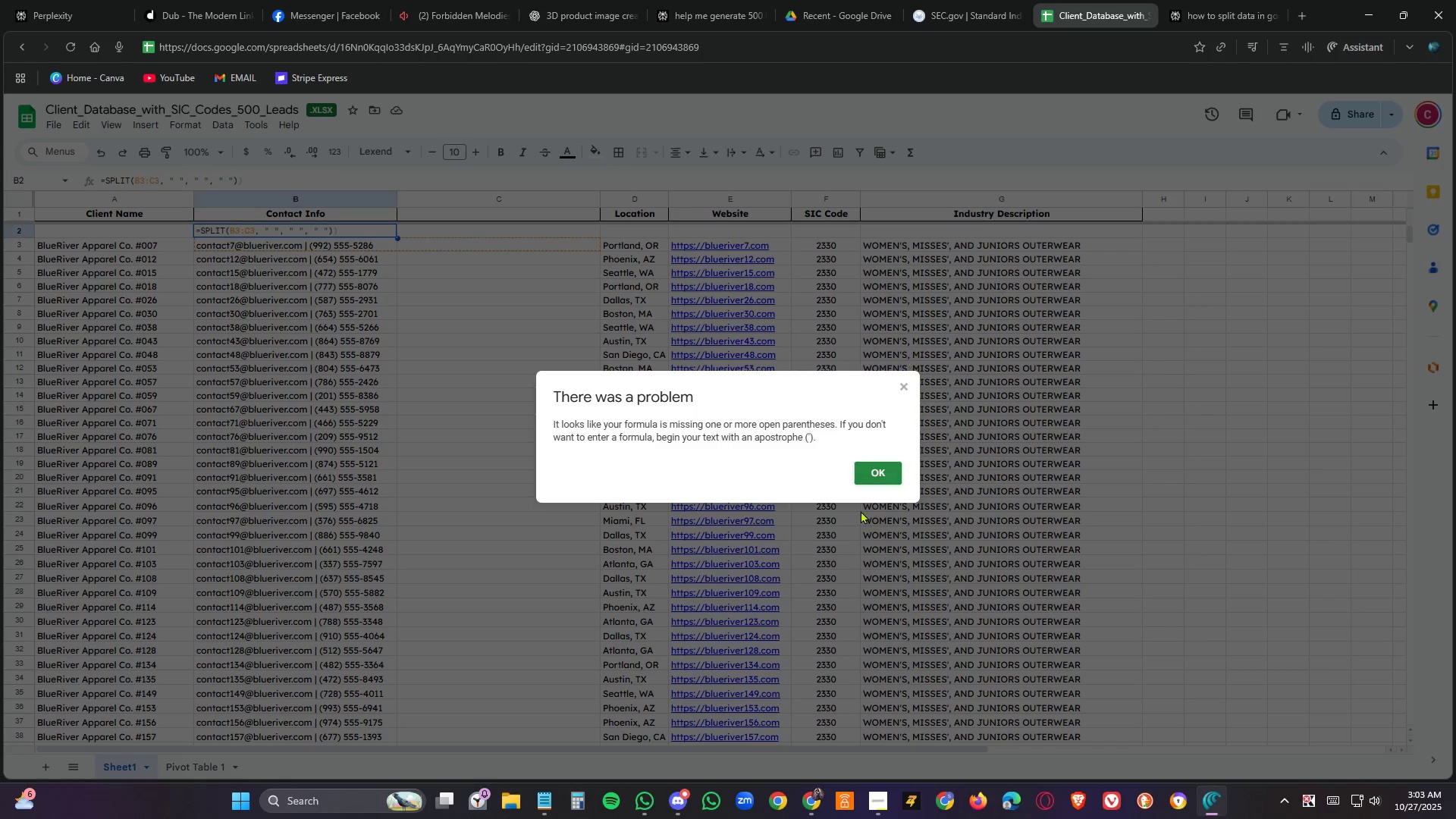 
left_click([871, 474])
 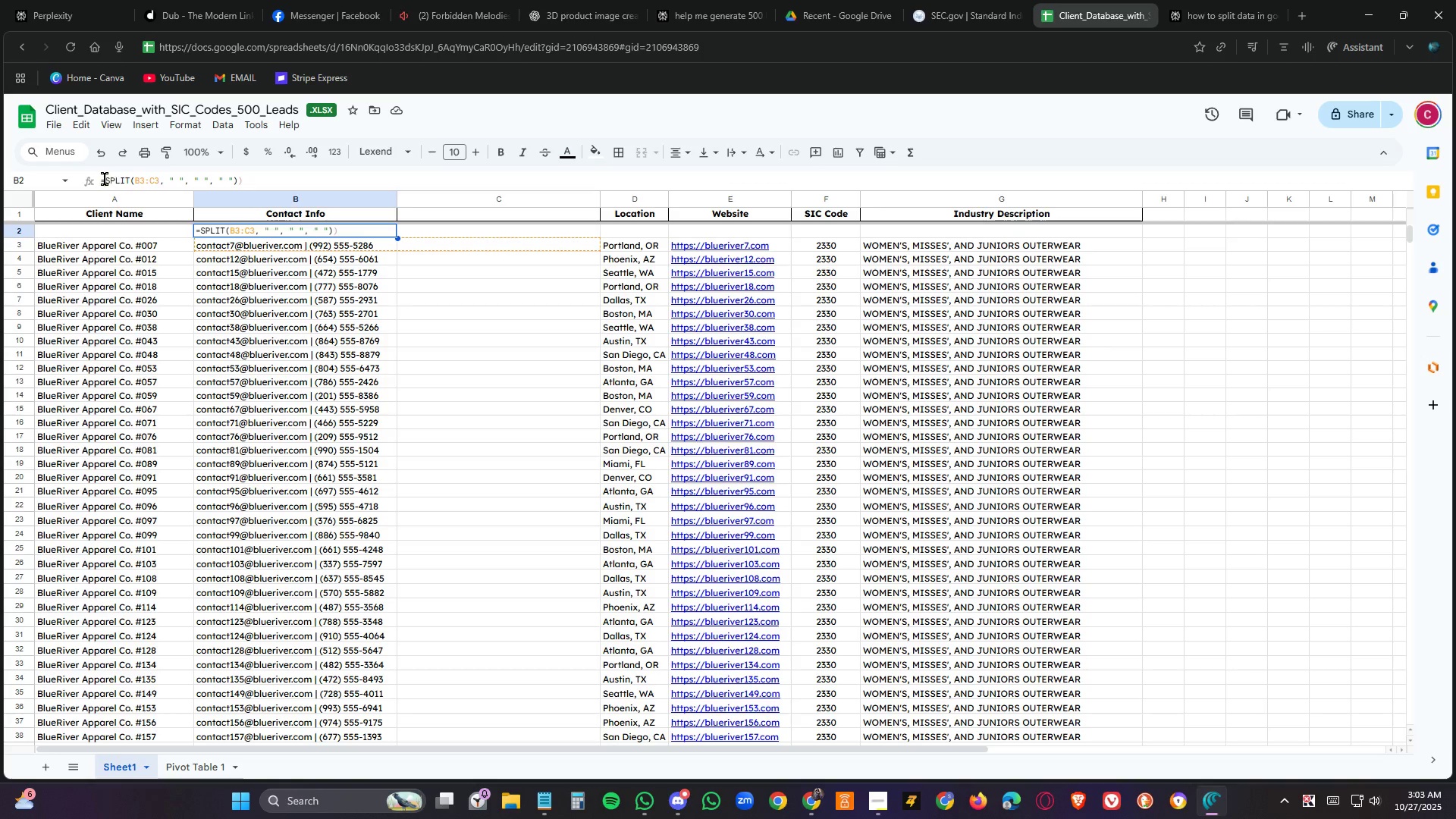 
left_click([109, 179])
 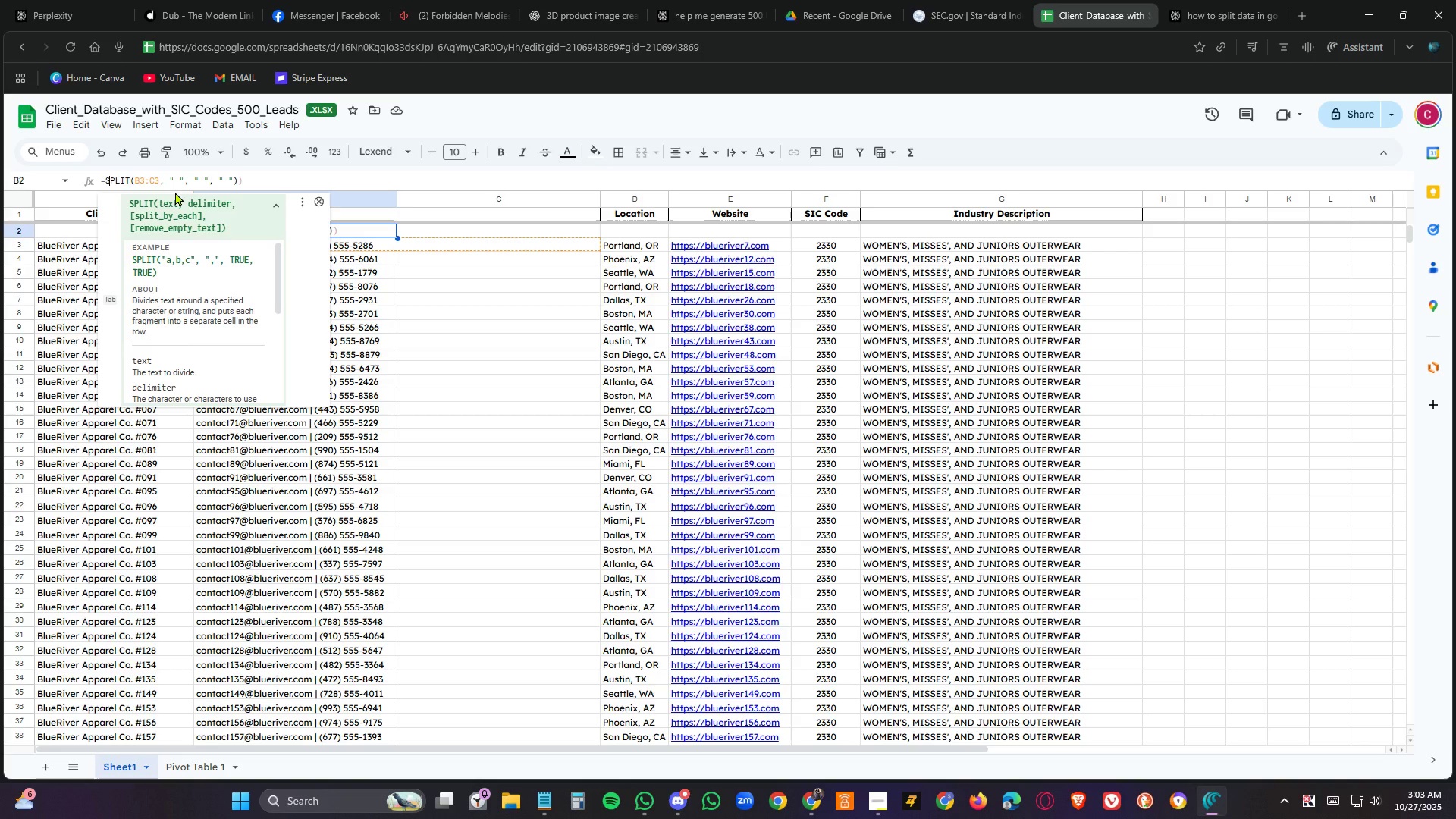 
wait(19.98)
 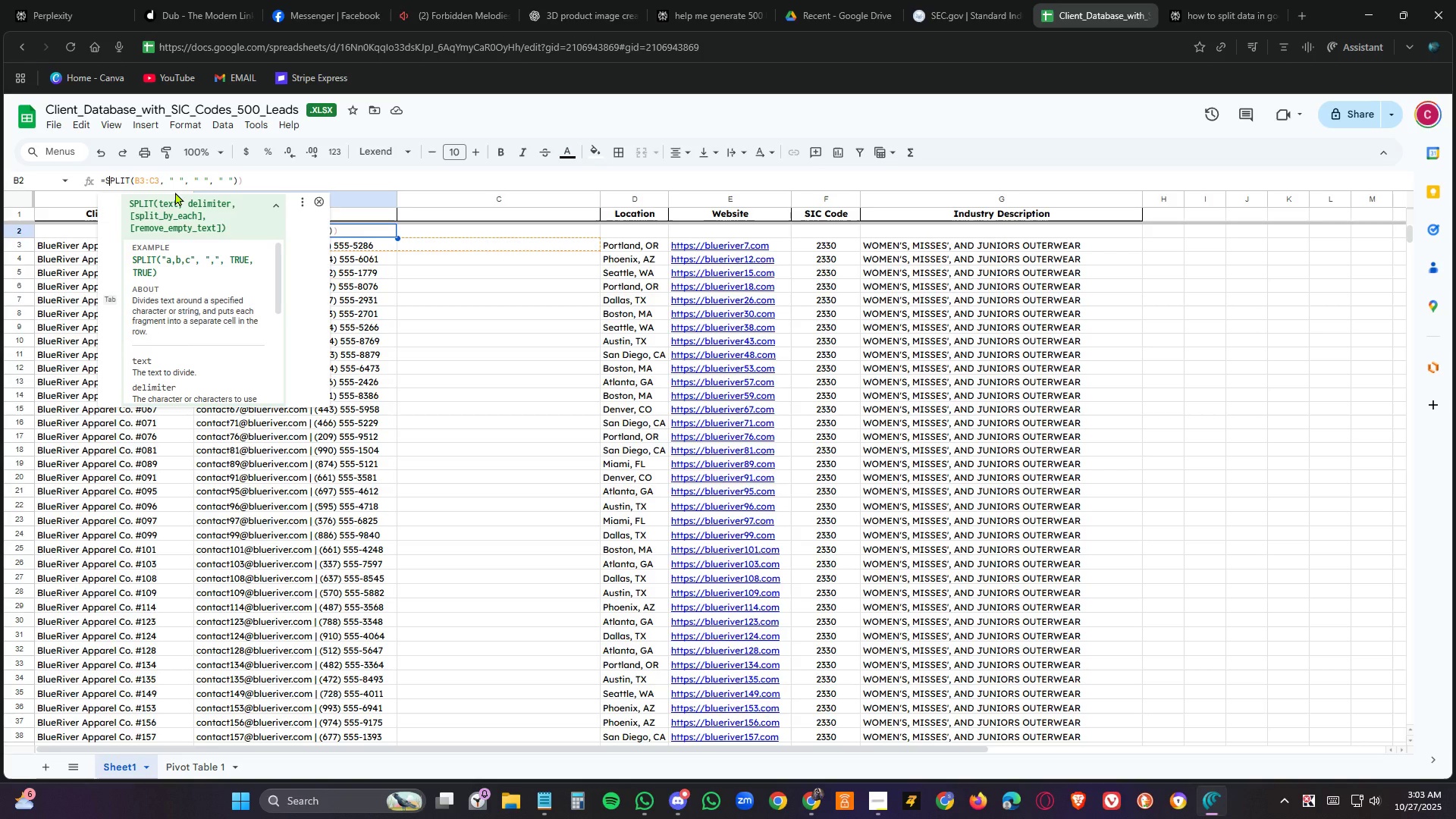 
left_click([353, 510])
 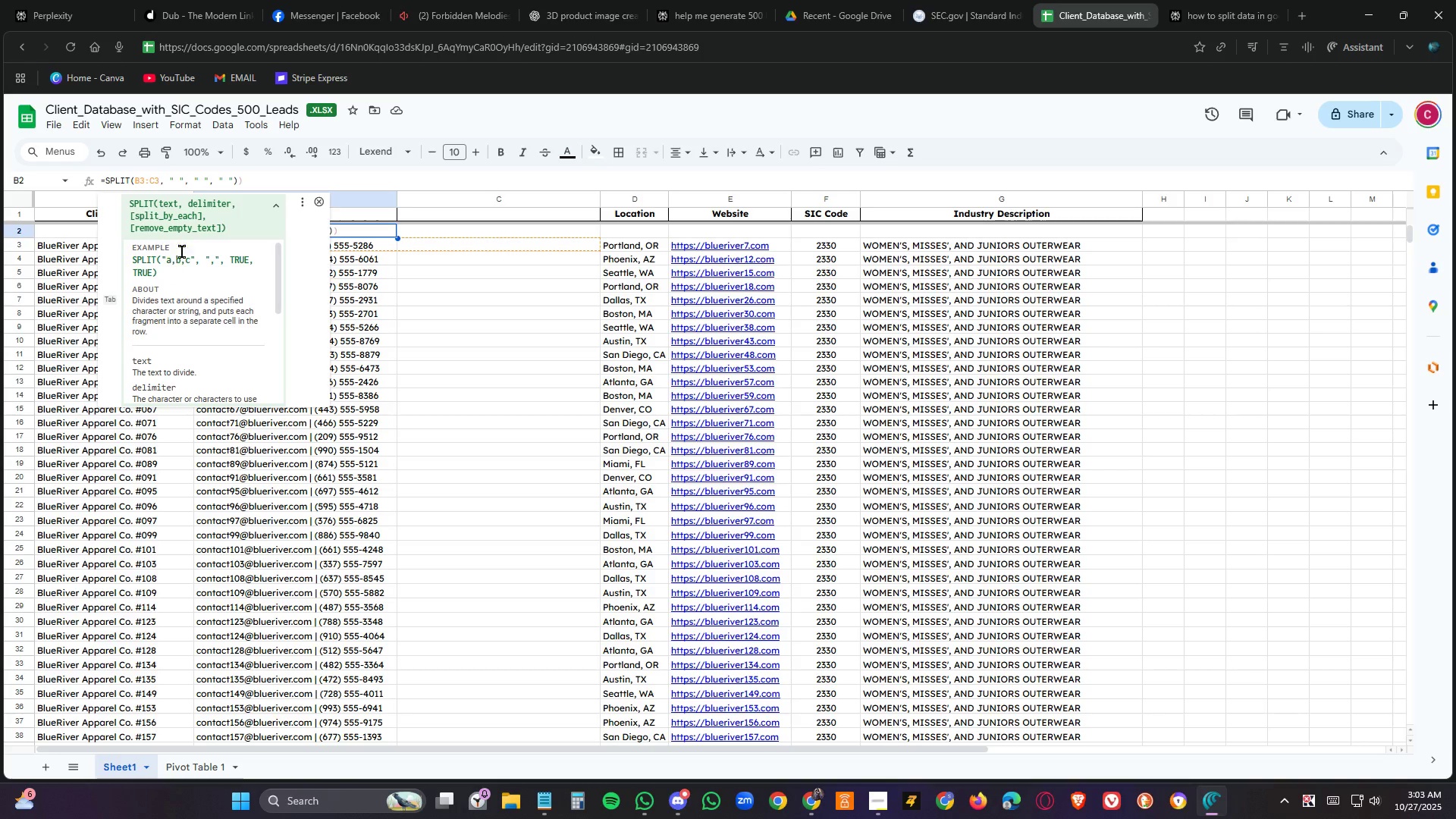 
left_click([204, 212])
 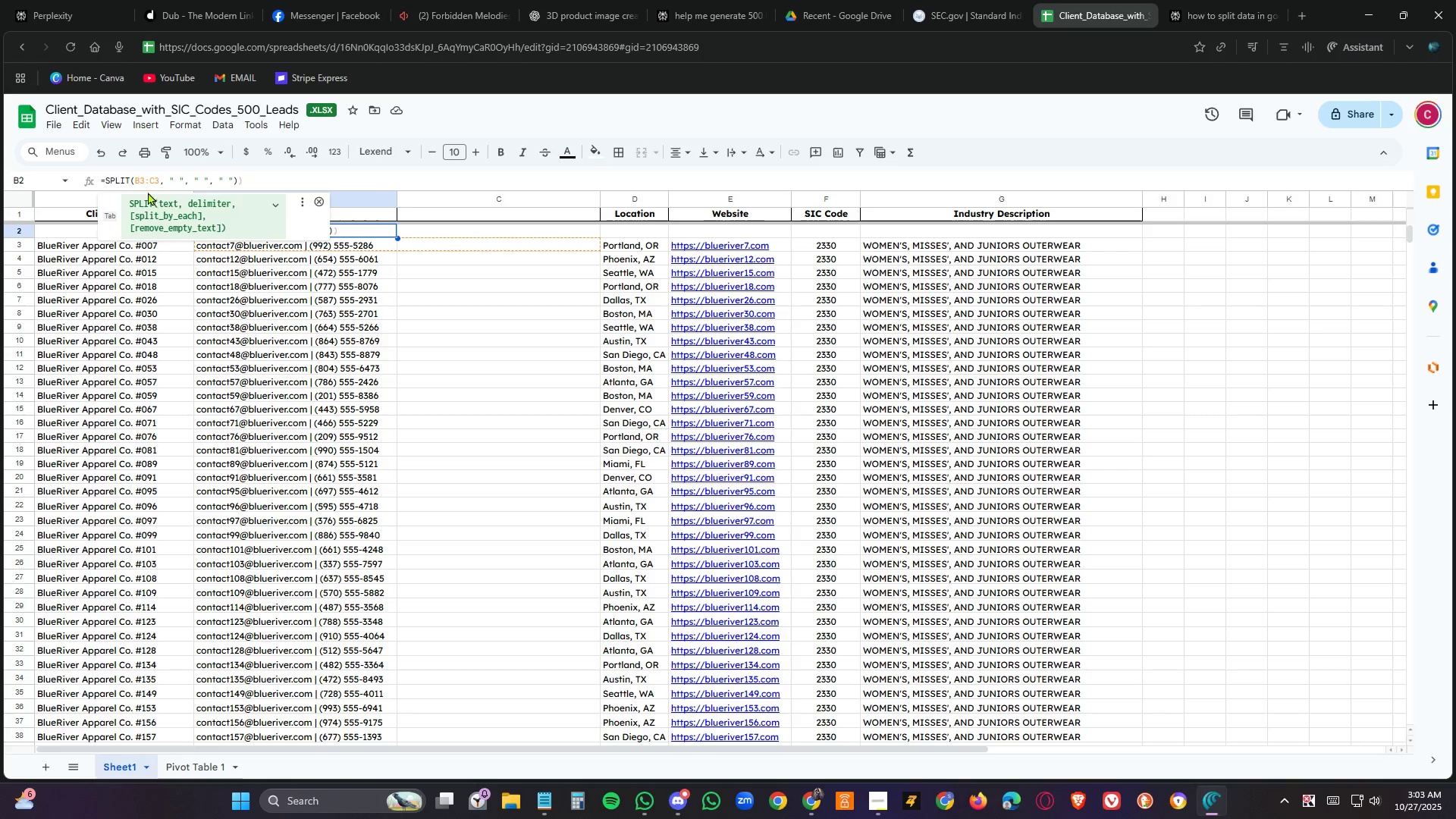 
wait(7.2)
 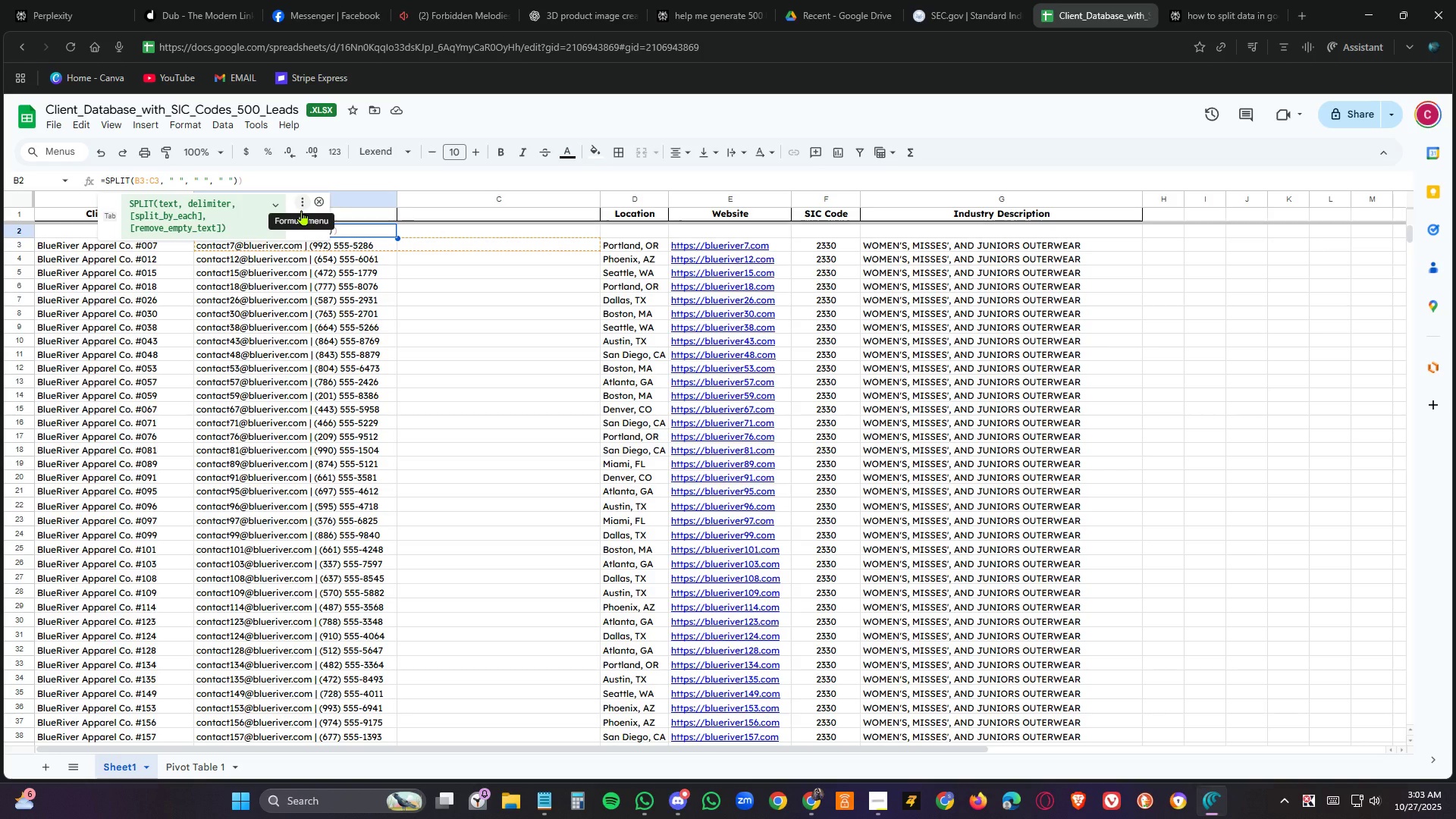 
left_click([138, 177])
 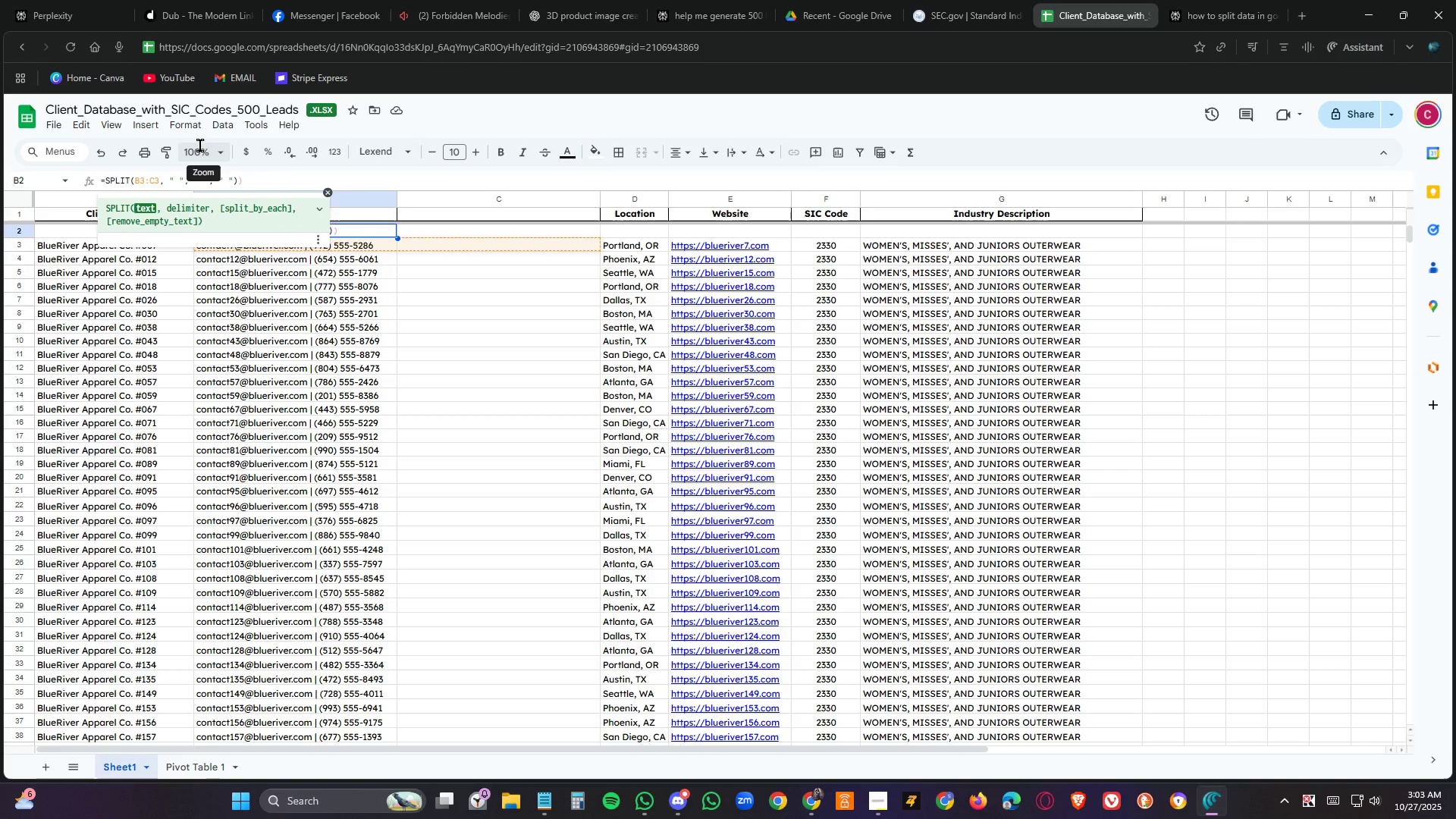 
key(ArrowLeft)
 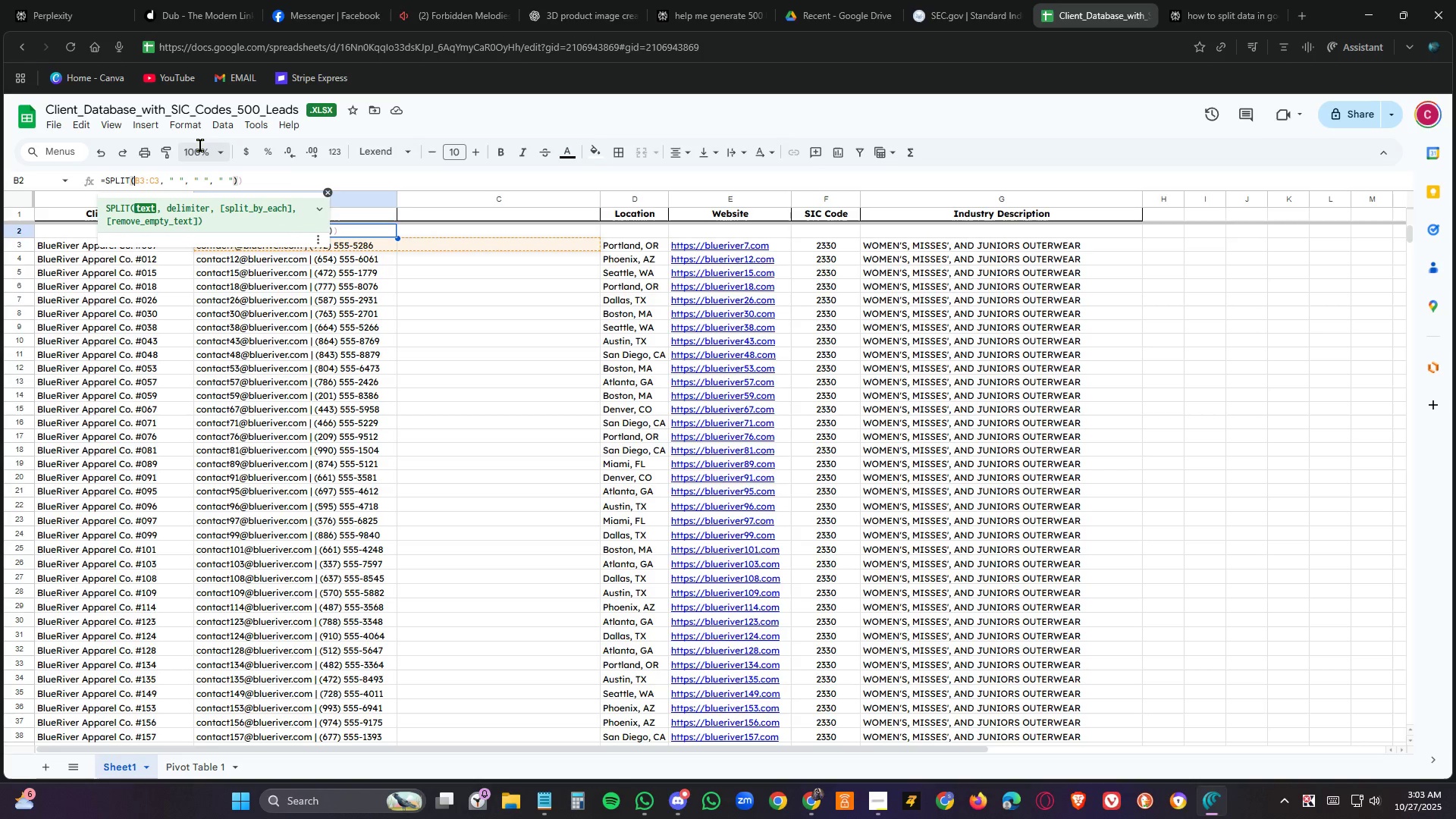 
type(Contact Info)
 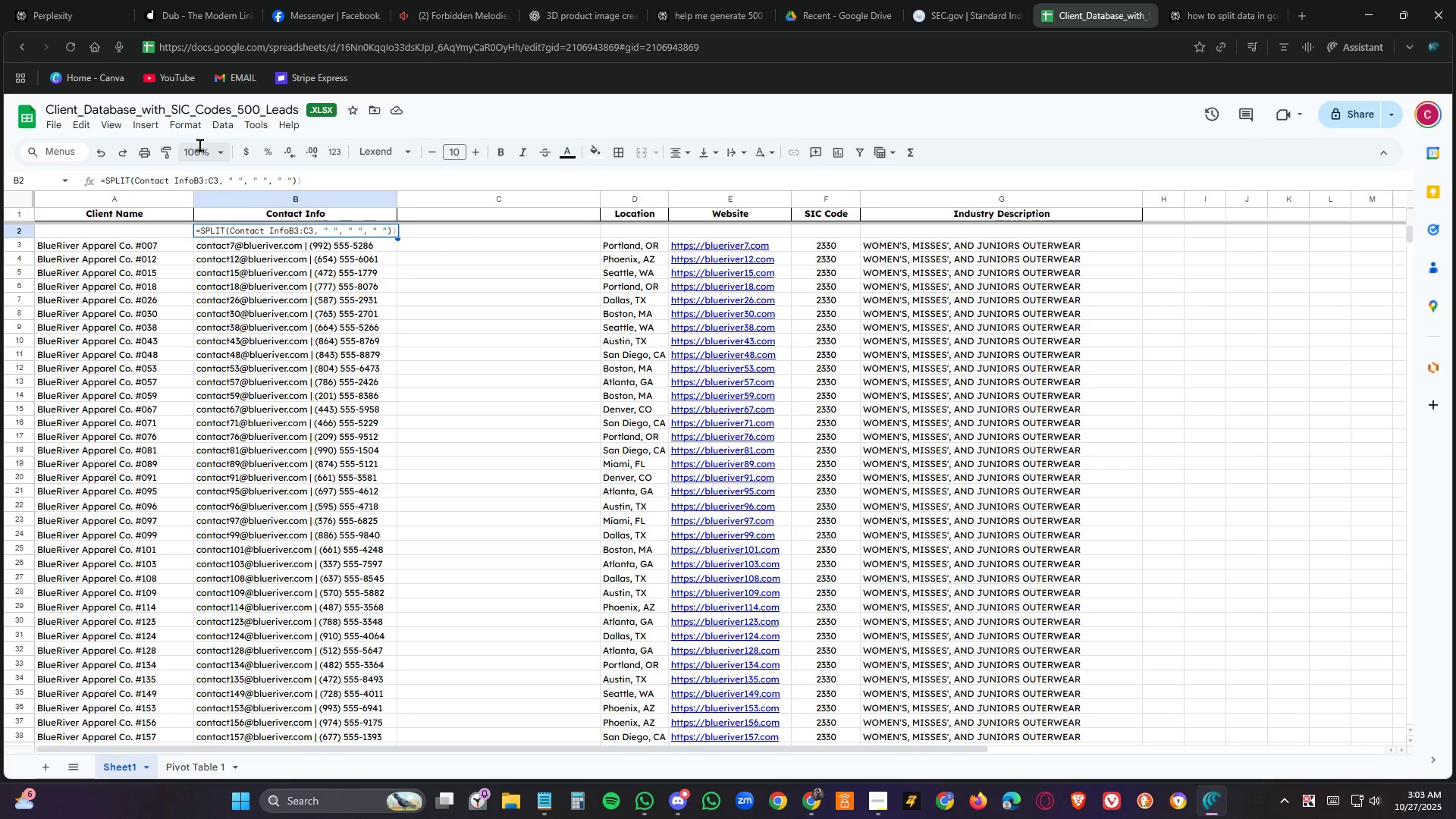 
wait(8.52)
 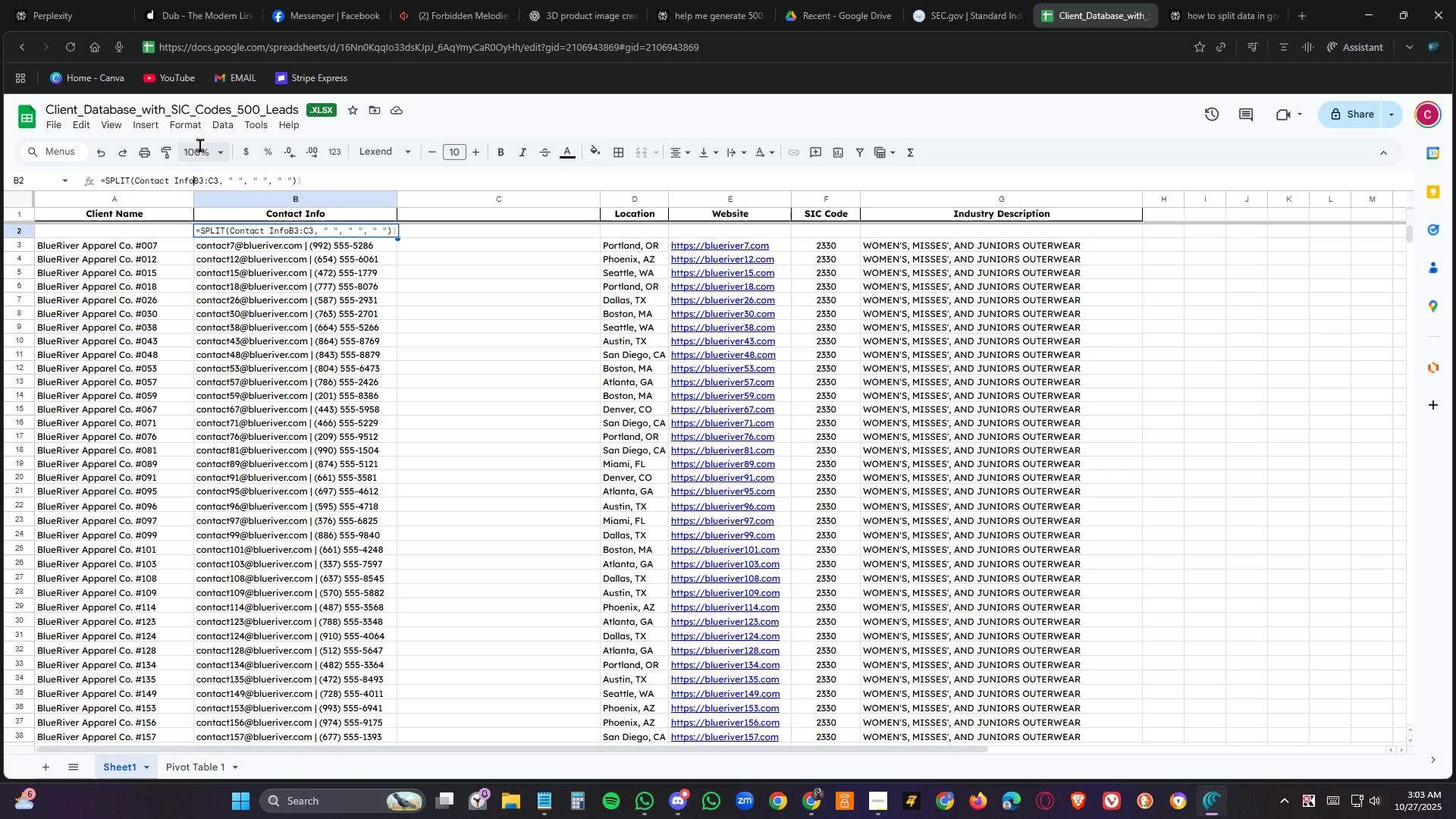 
key(Shift+9)
 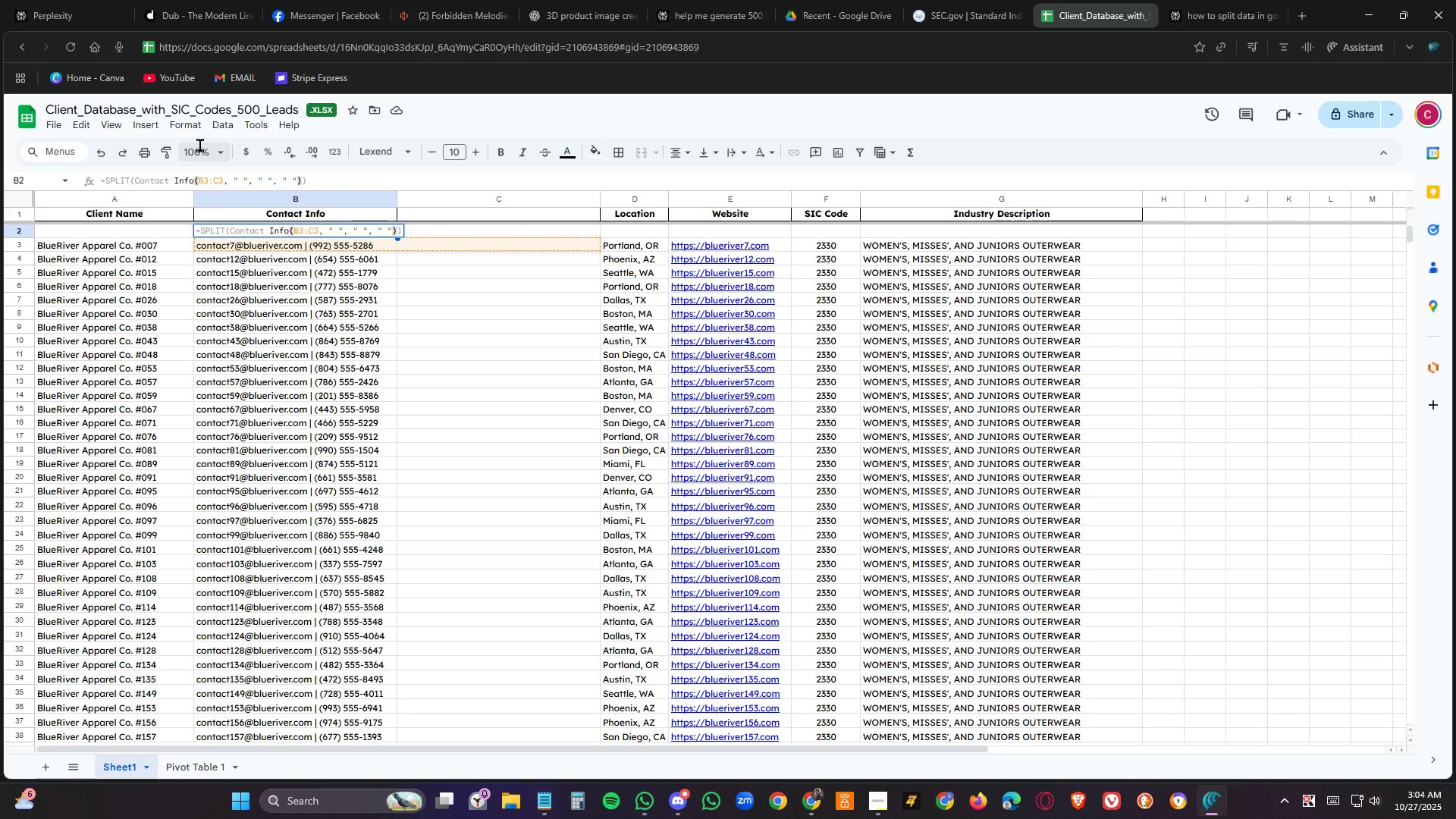 
hold_key(key=ShiftLeft, duration=0.48)
 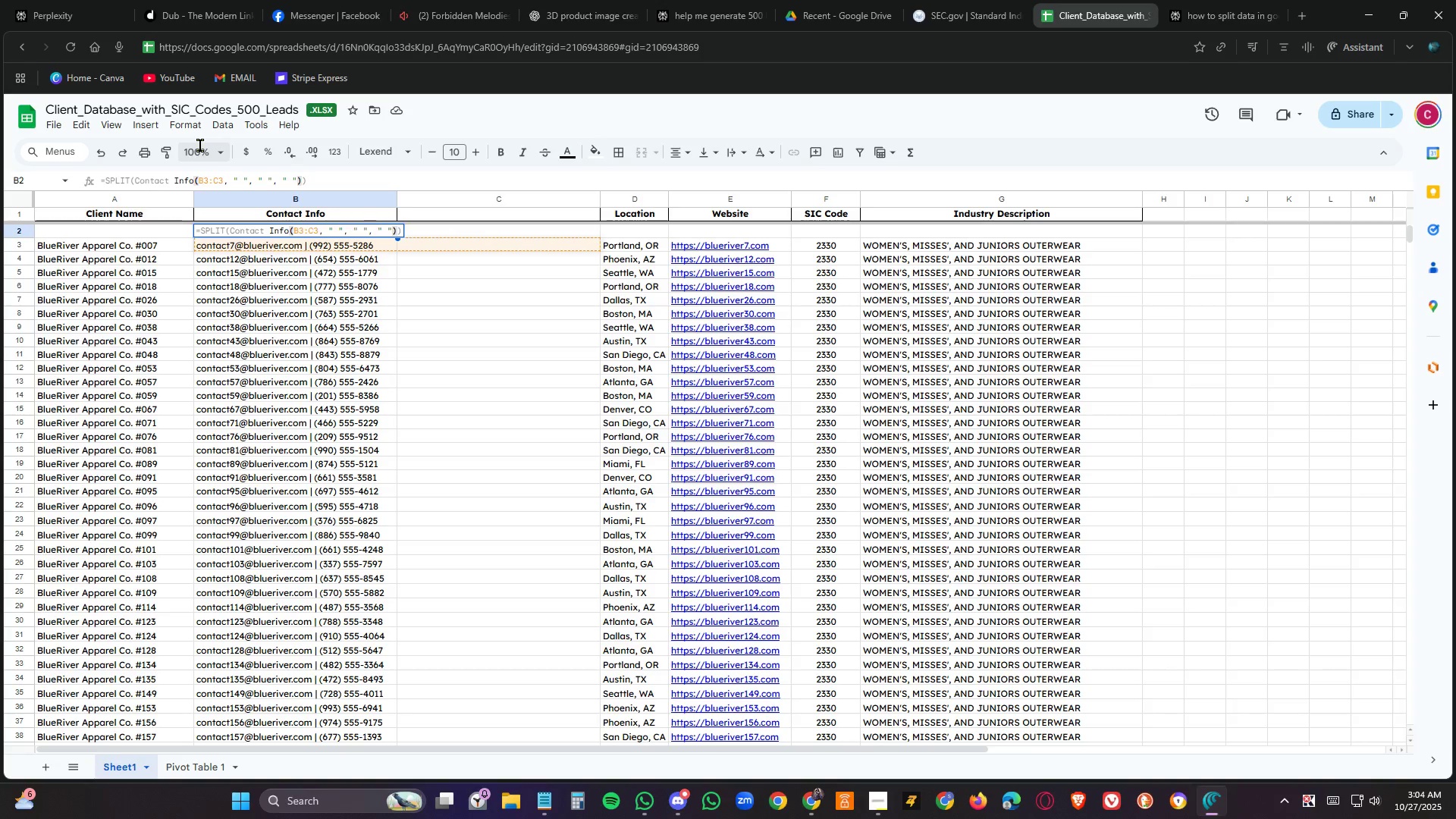 
key(NumpadEnter)
 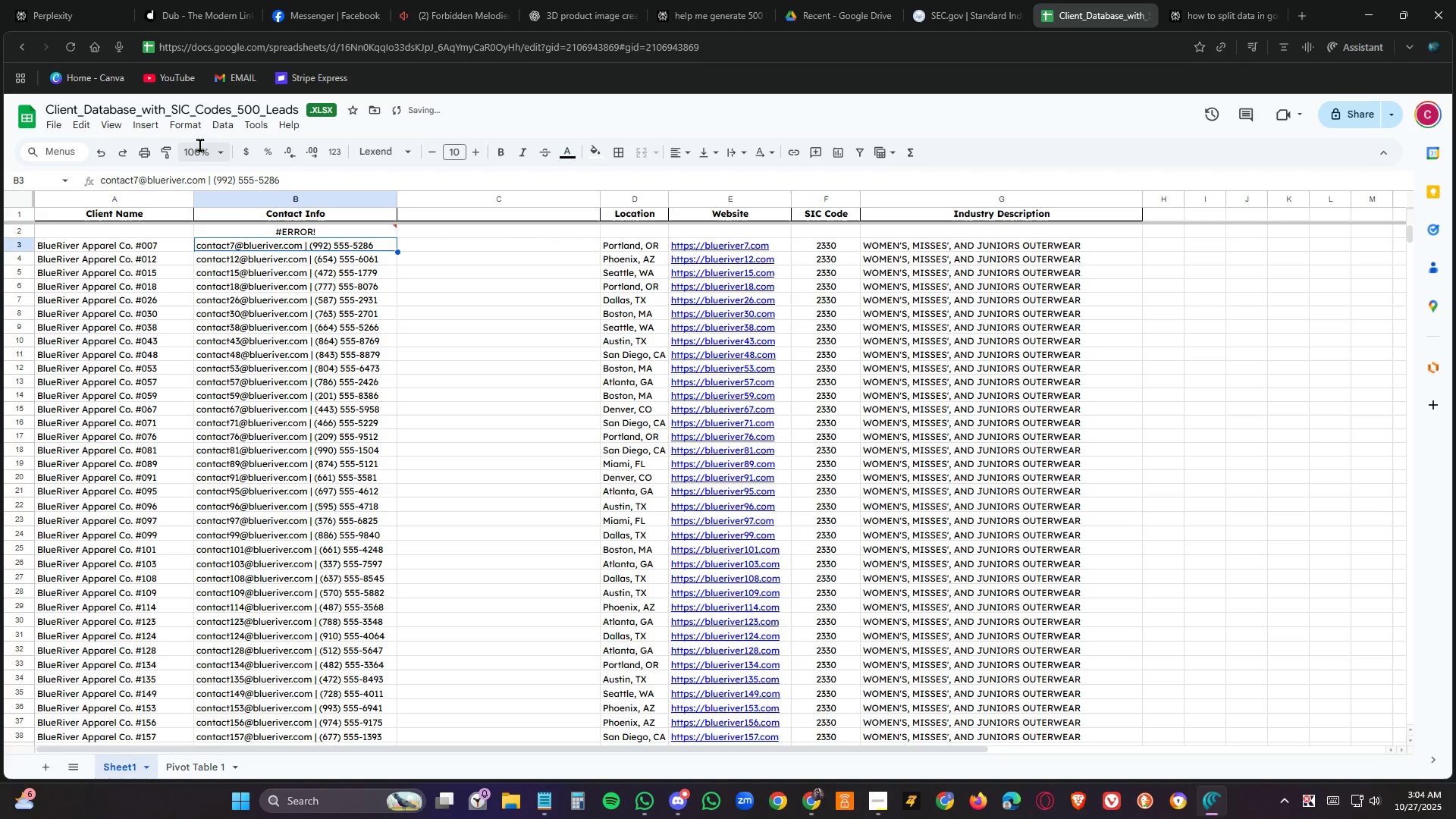 
key(ArrowUp)
 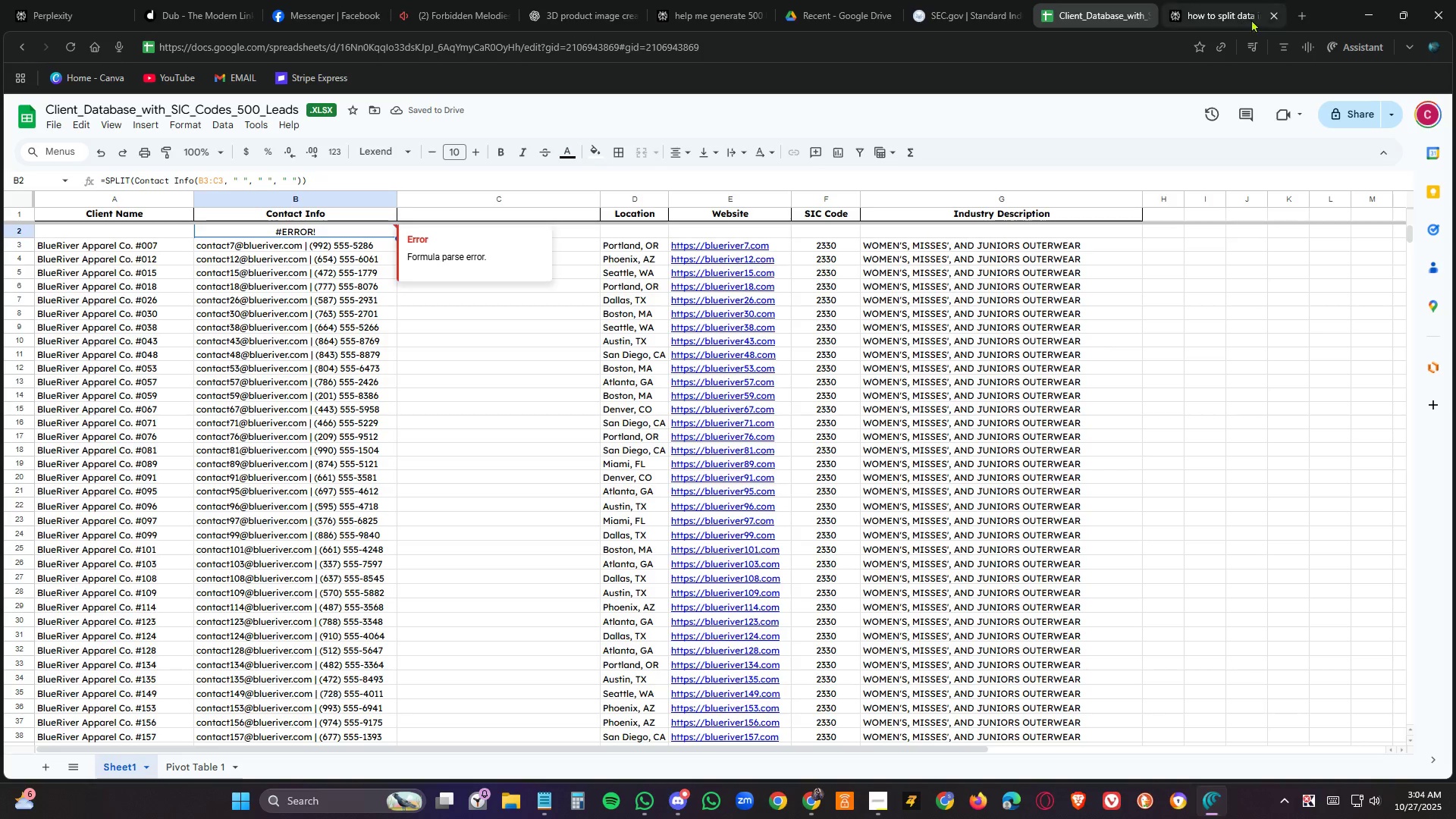 
wait(8.29)
 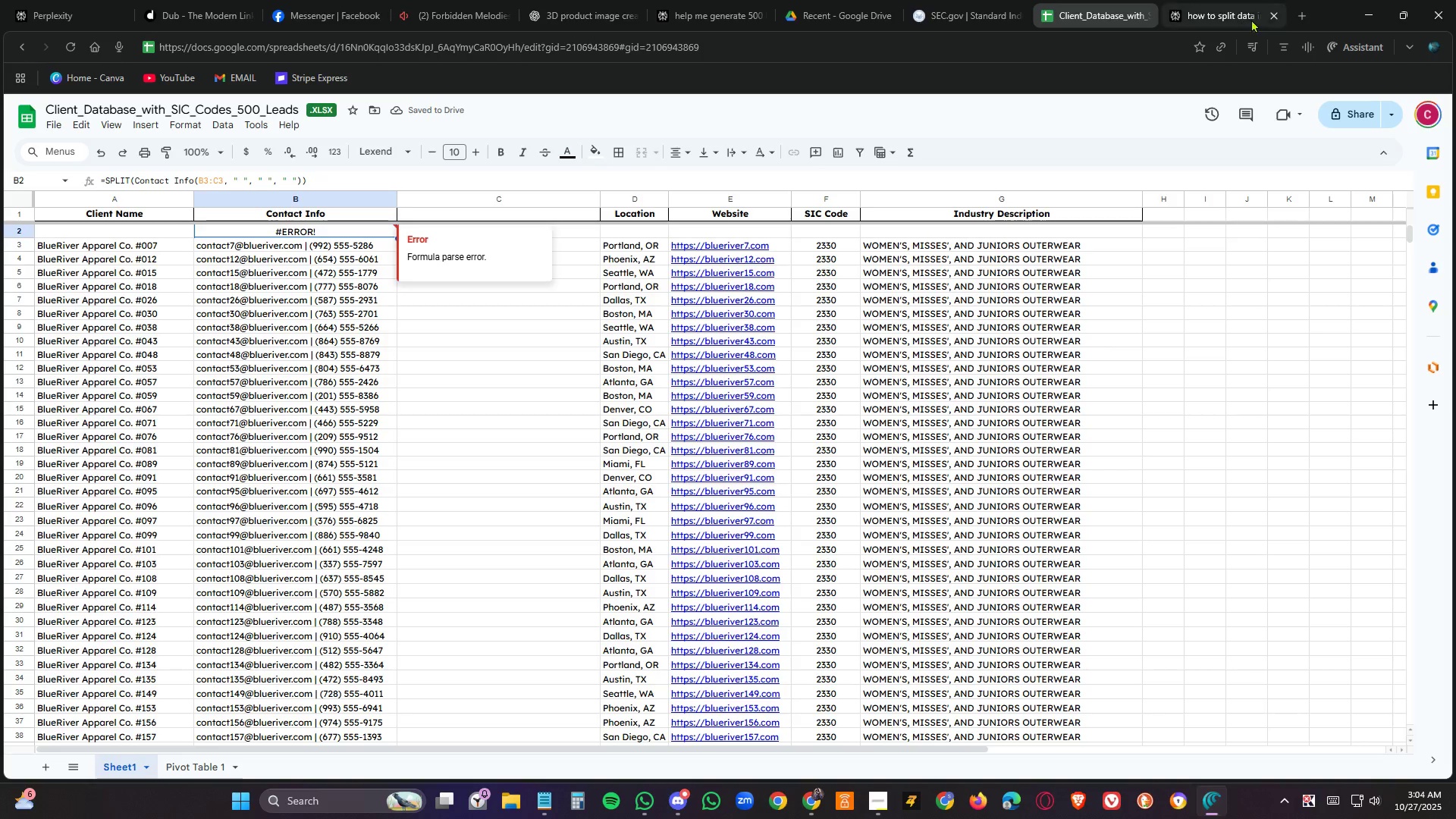 
left_click([1233, 0])
 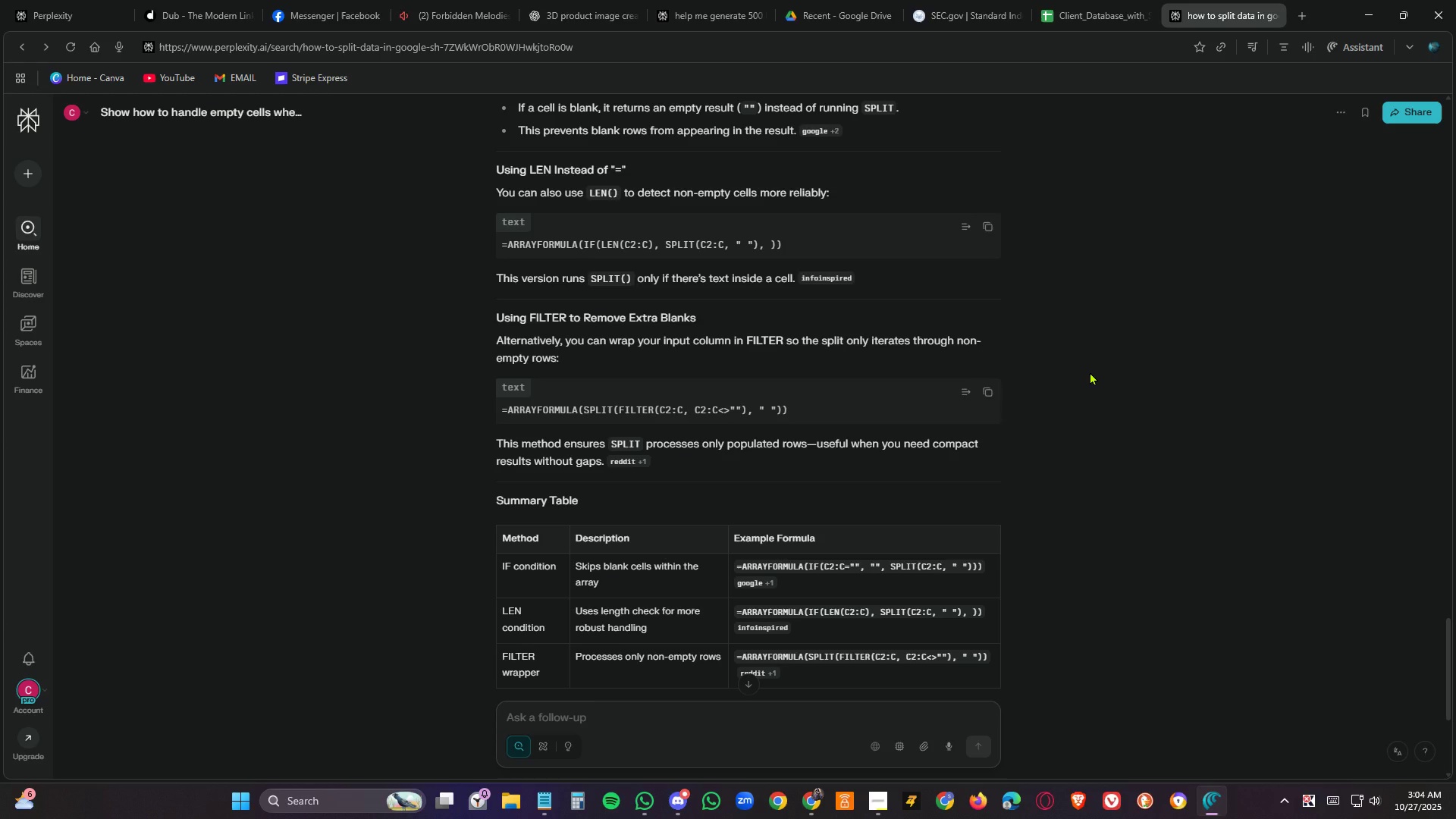 
scroll: coordinate [1090, 372], scroll_direction: down, amount: 5.0
 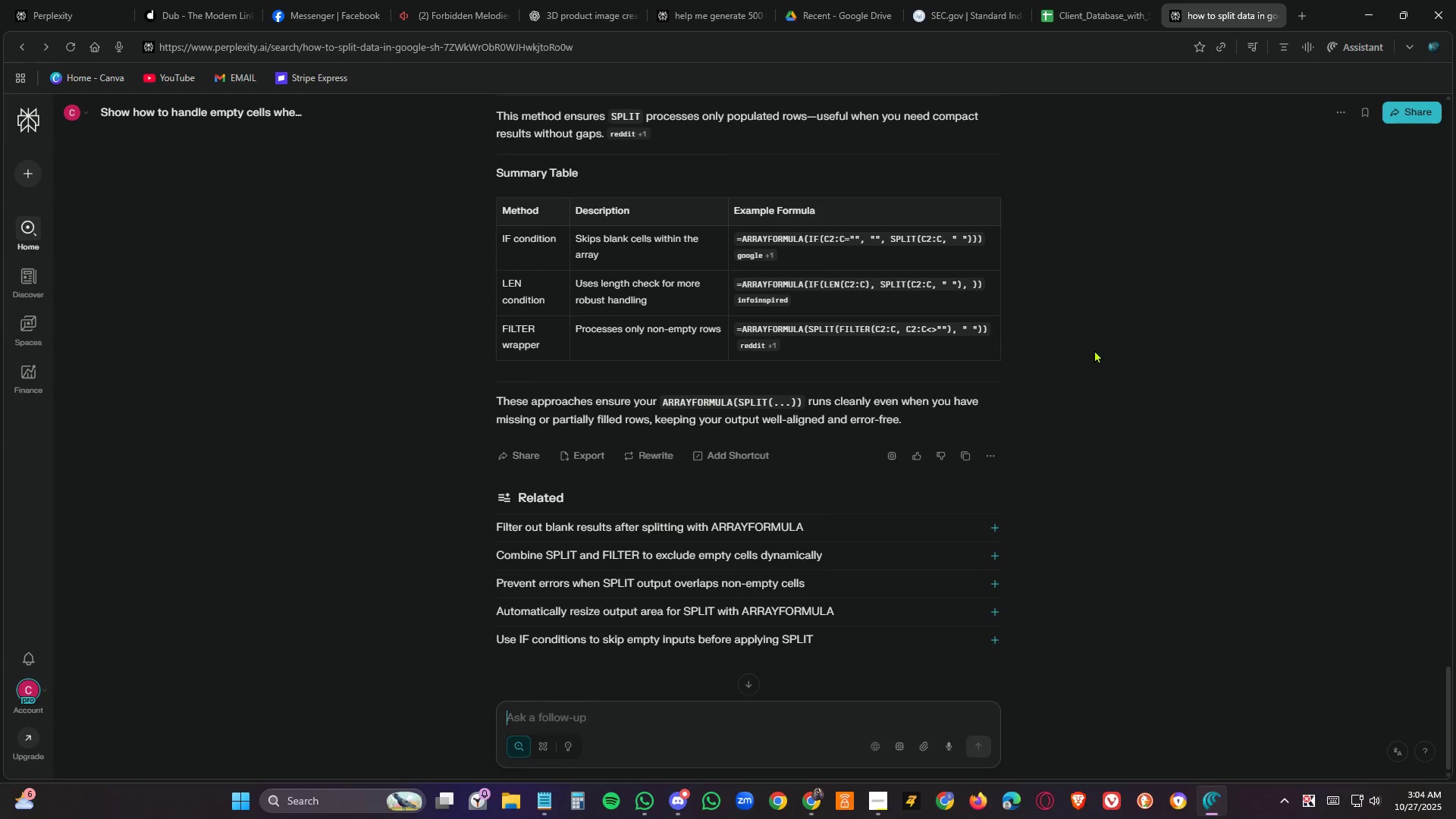 
scroll: coordinate [1098, 287], scroll_direction: up, amount: 26.0
 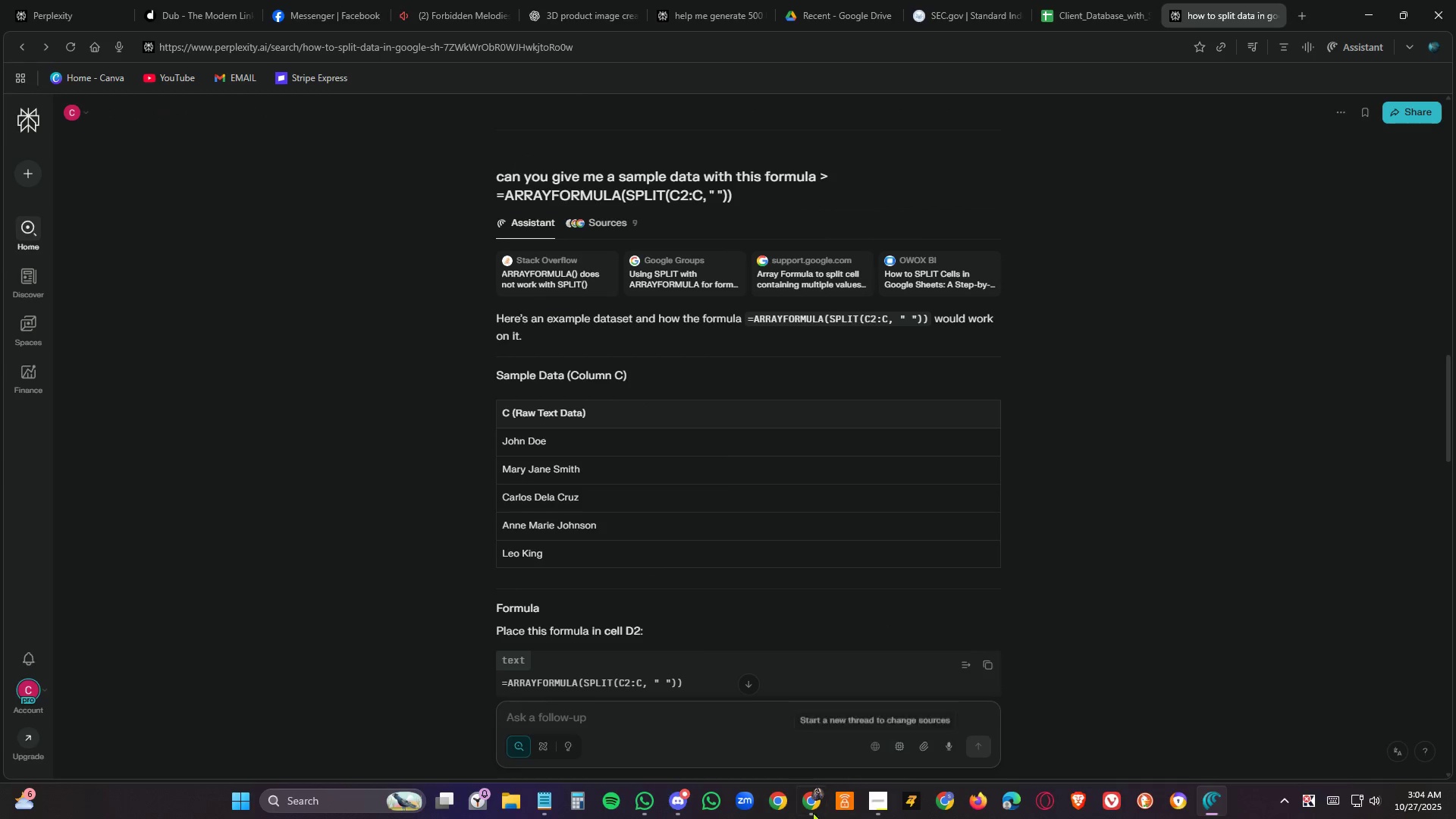 
wait(13.04)
 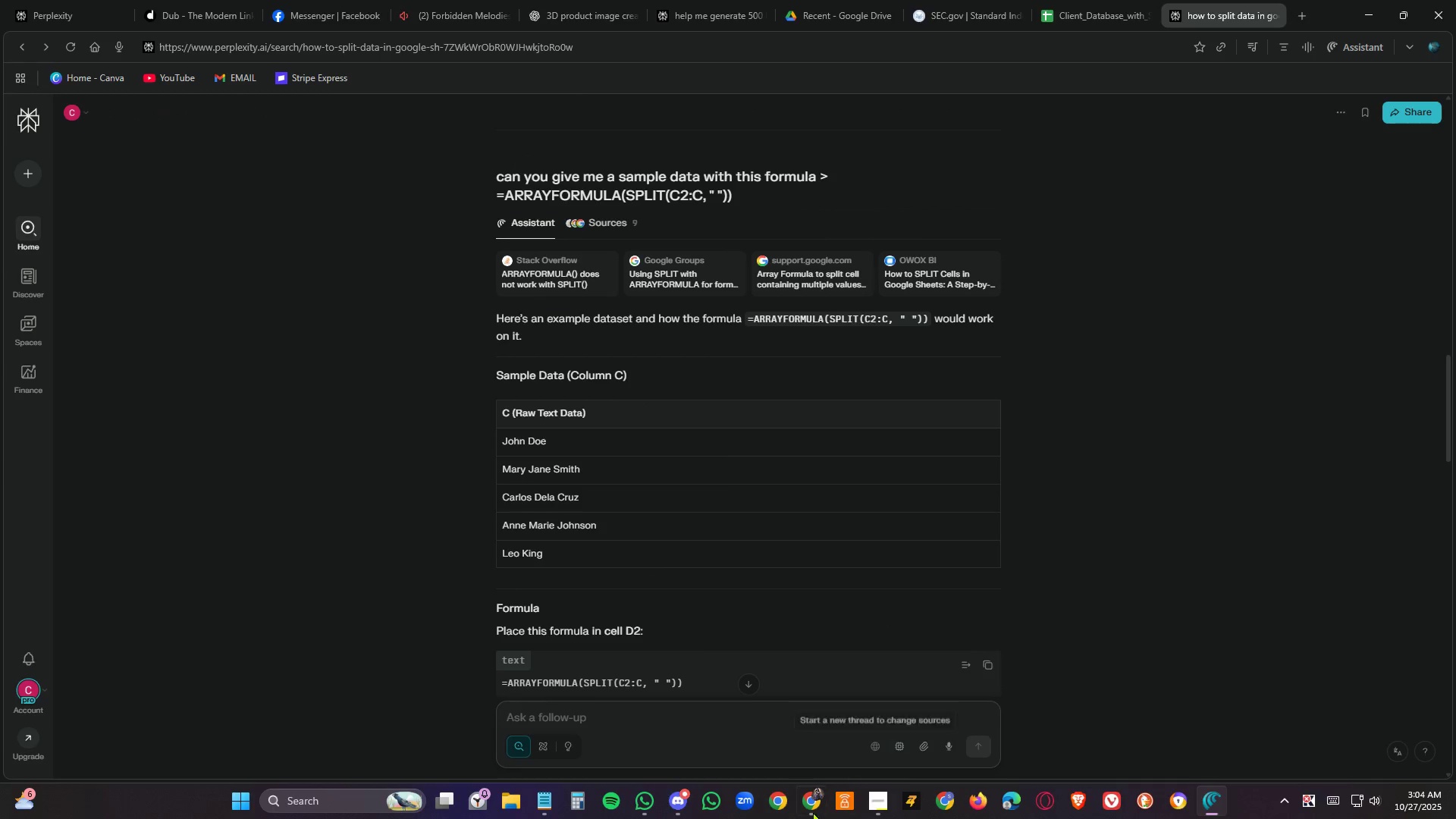 
left_click([1436, 20])
 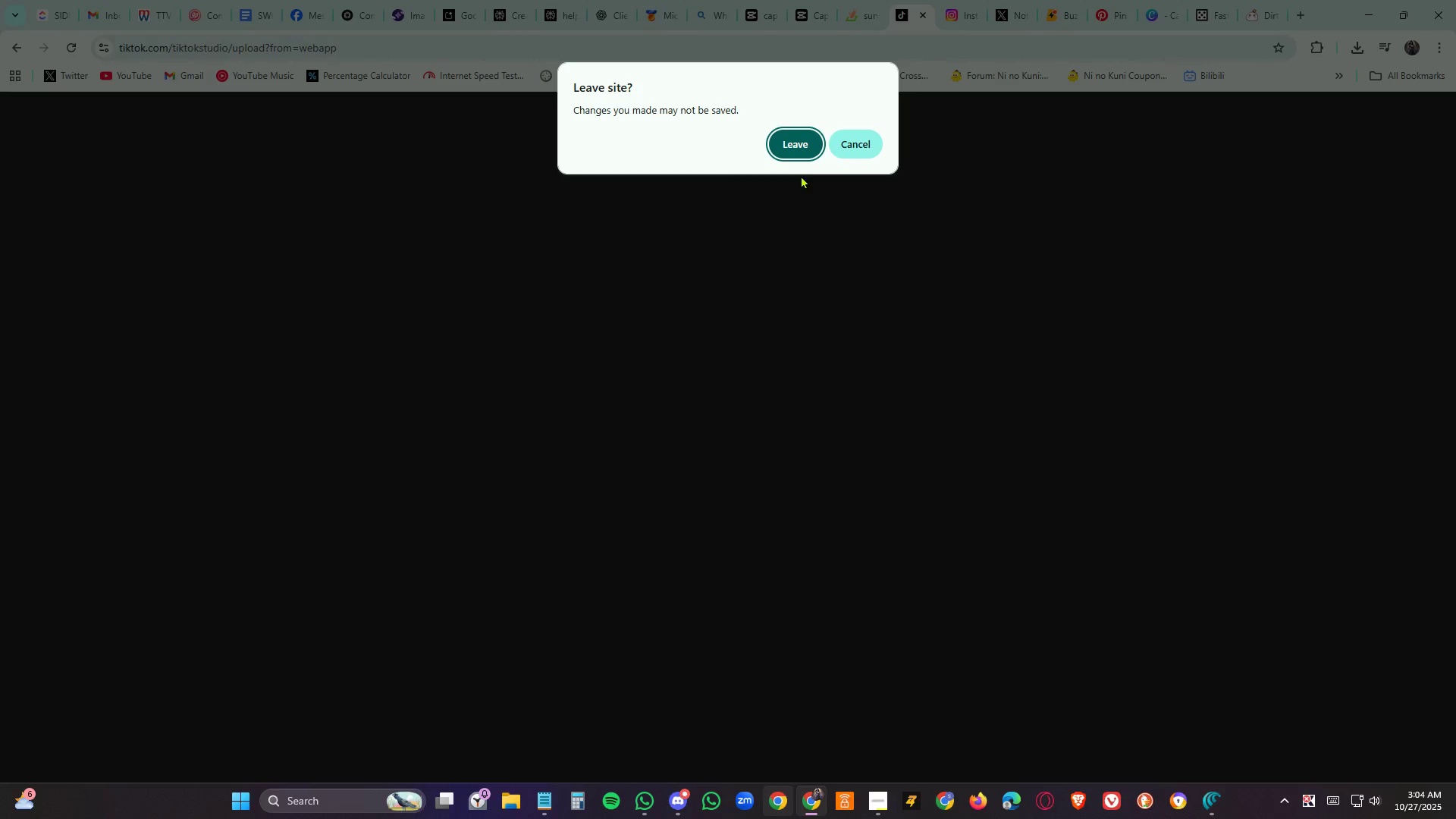 
left_click([862, 138])
 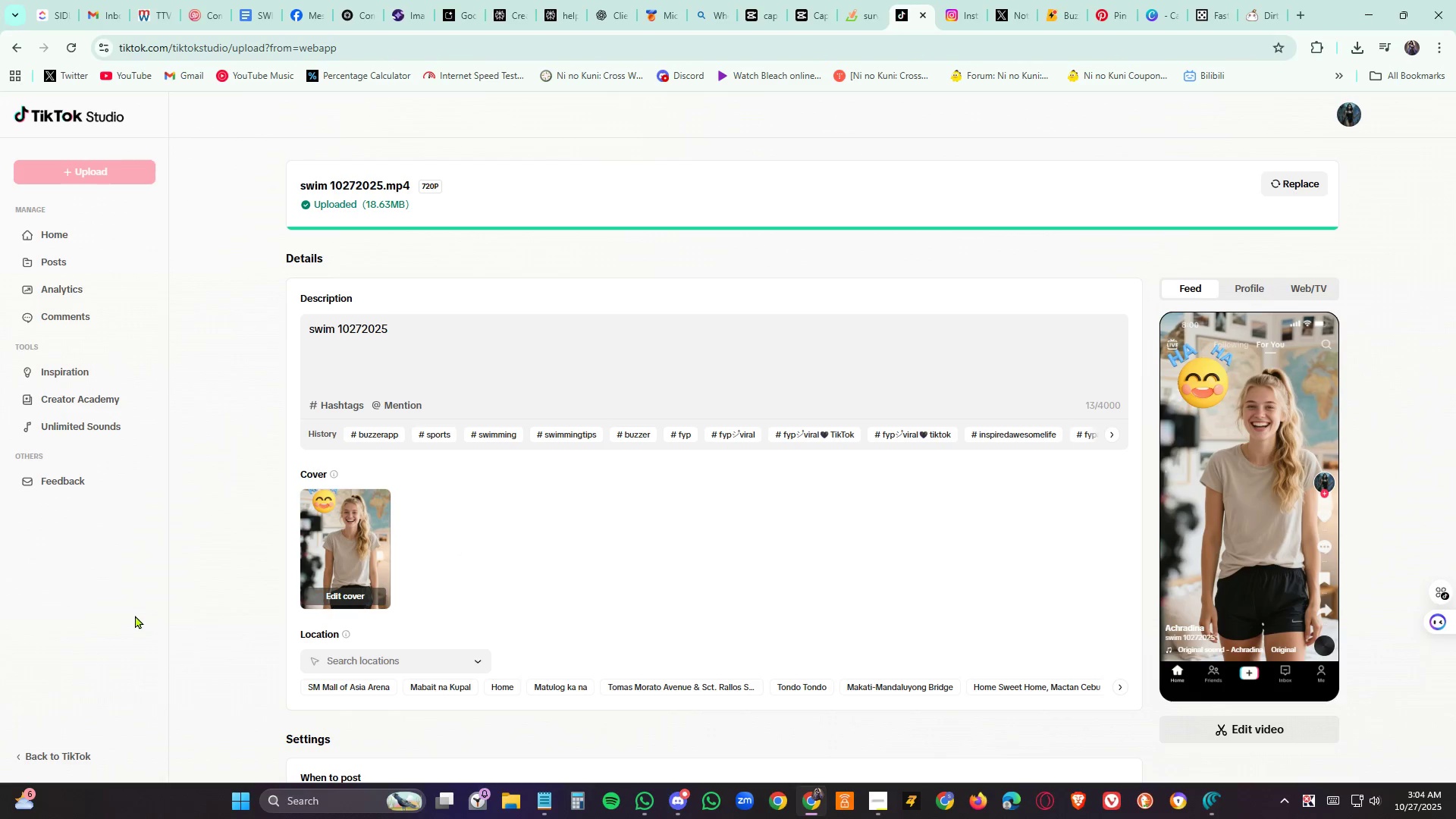 
left_click([89, 607])
 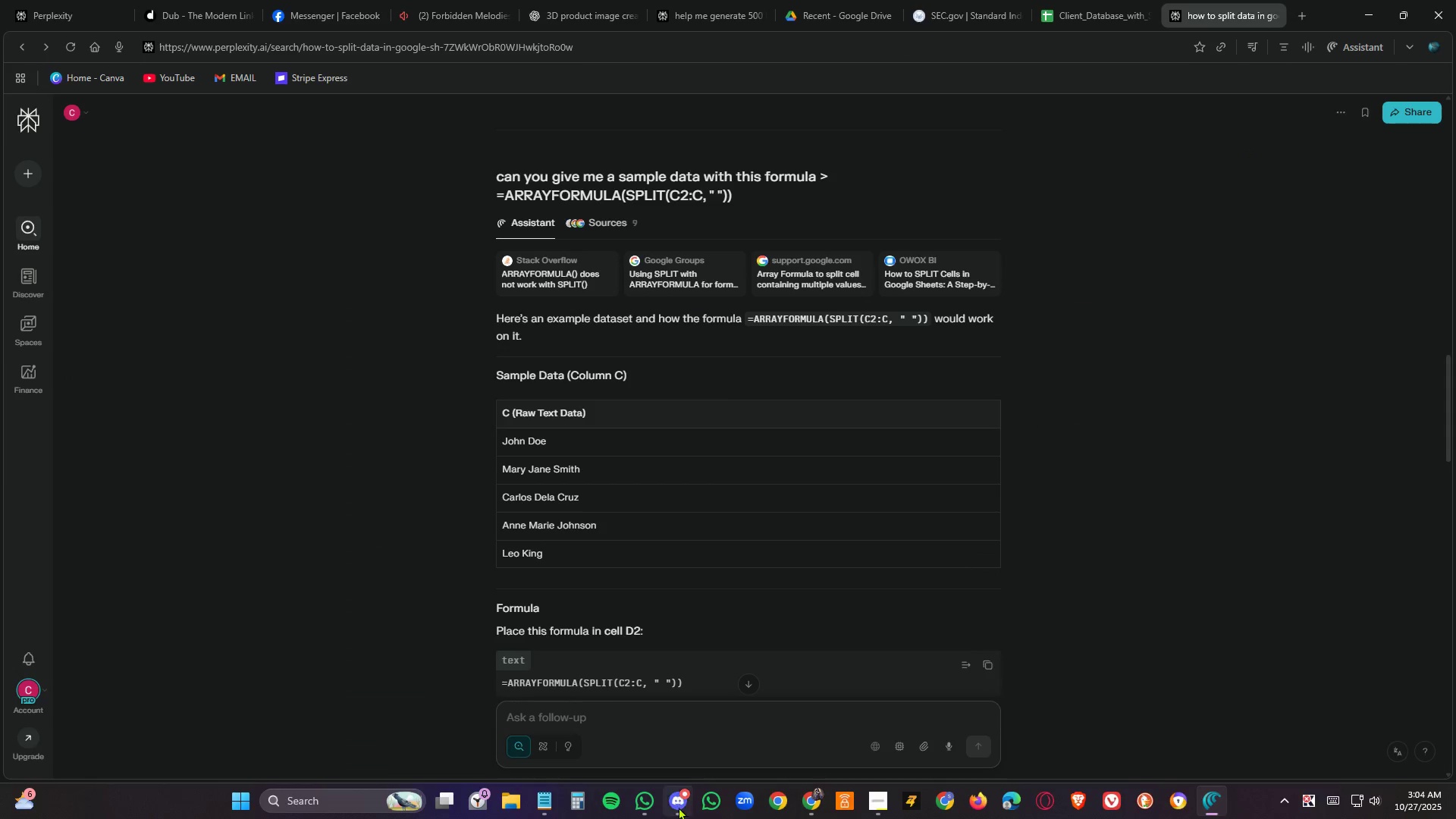 
wait(5.5)
 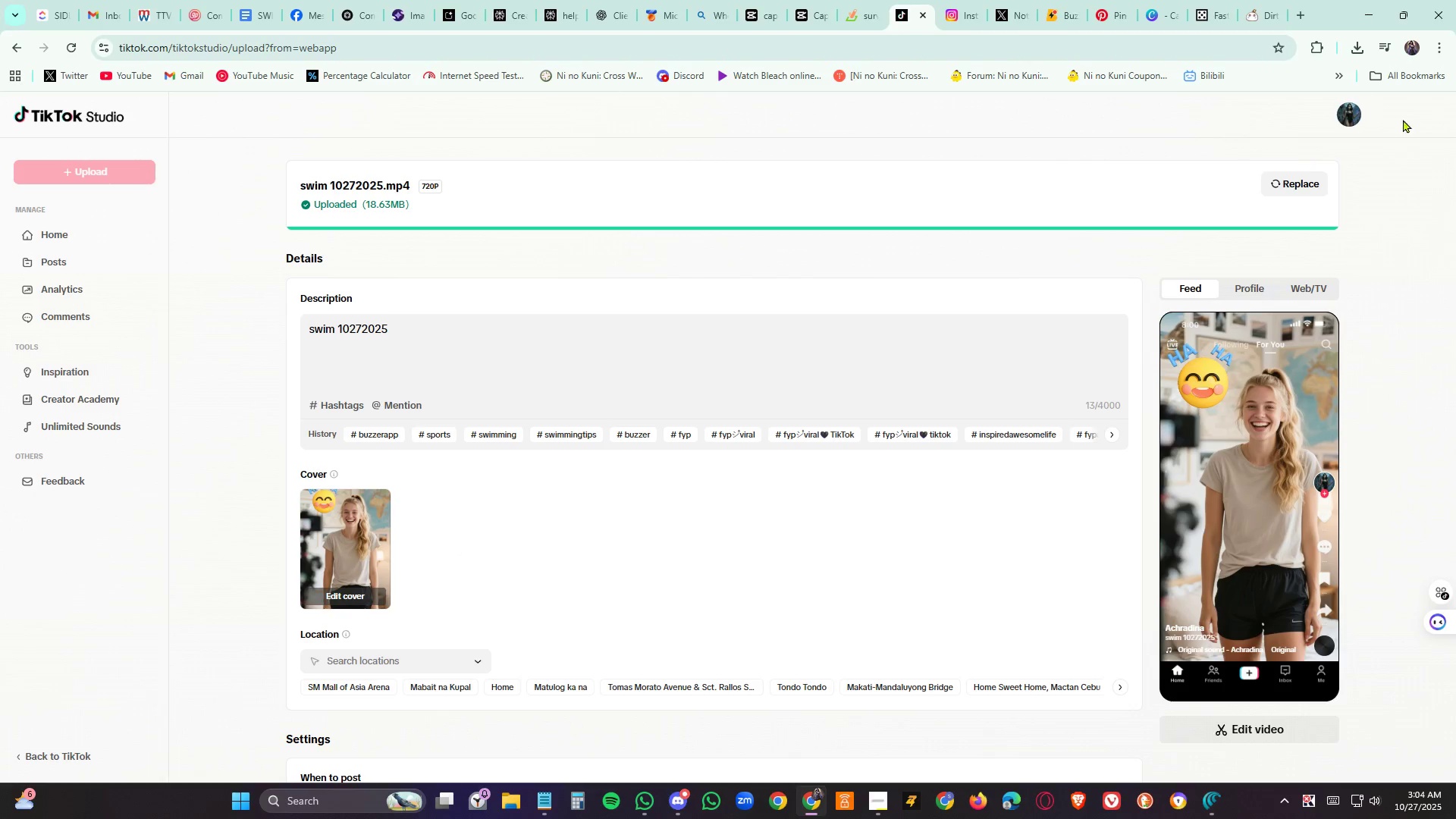 
left_click([777, 797])
 